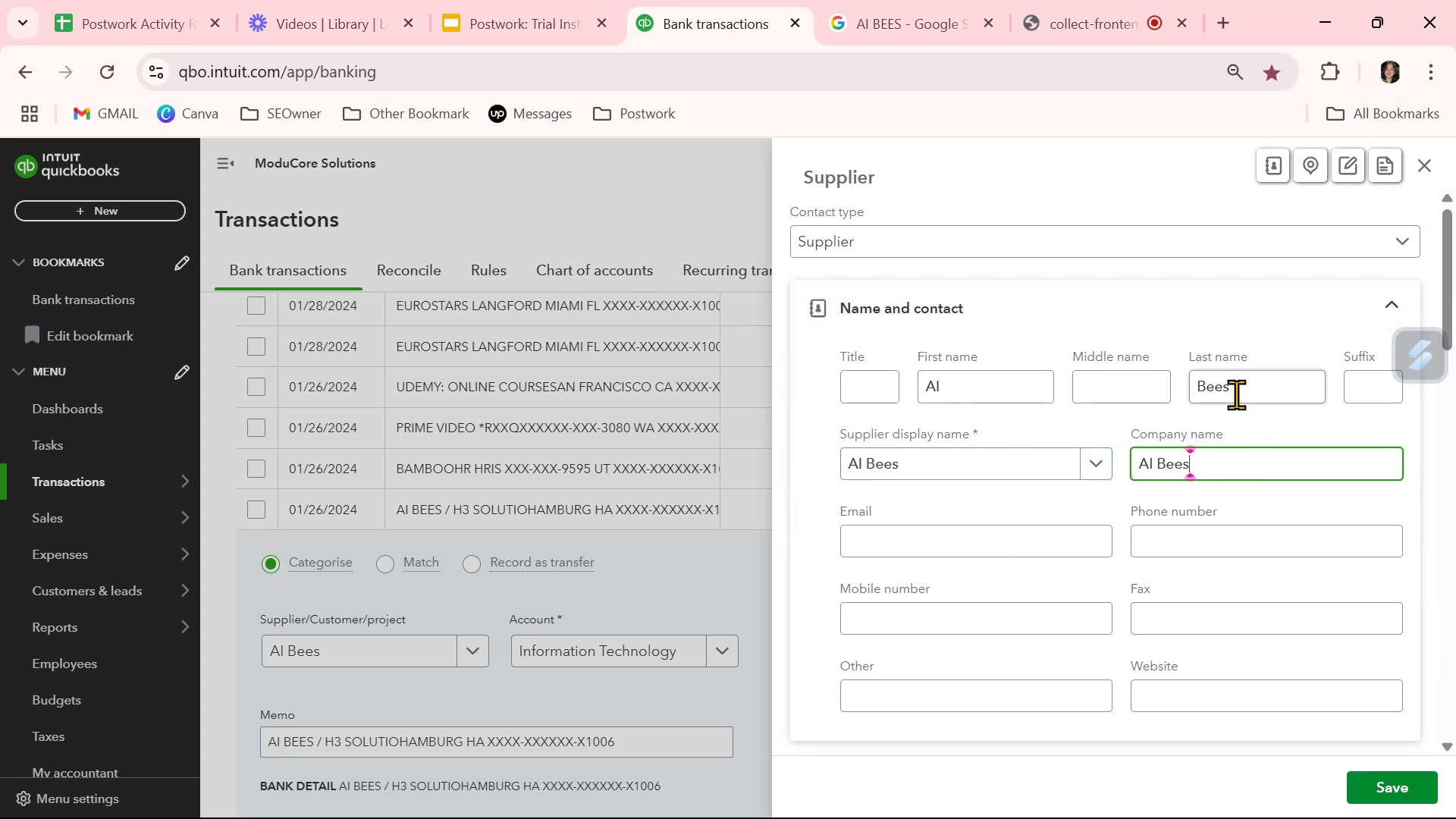 
left_click_drag(start_coordinate=[1244, 392], to_coordinate=[1115, 388])
 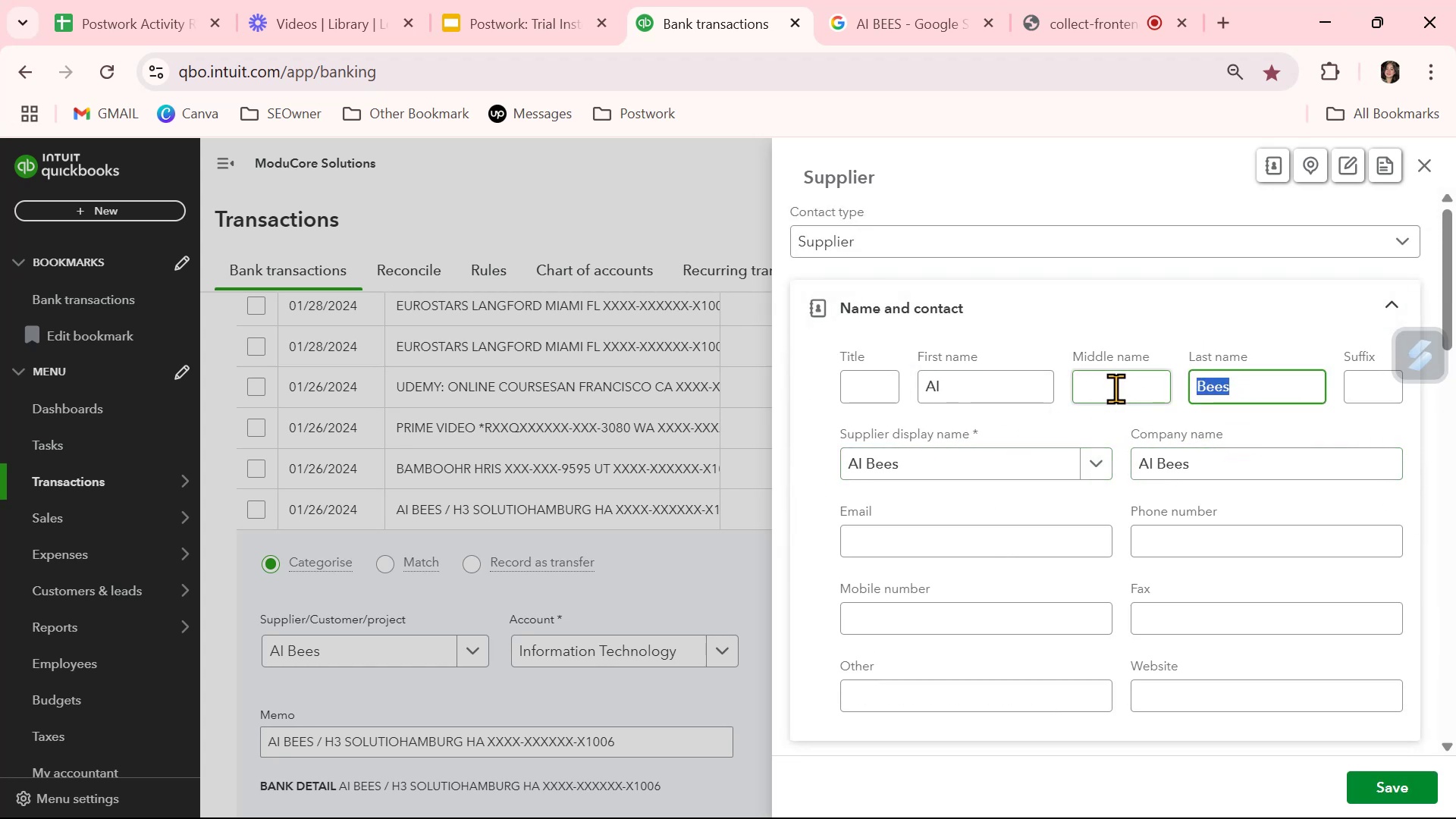 
key(Backspace)
 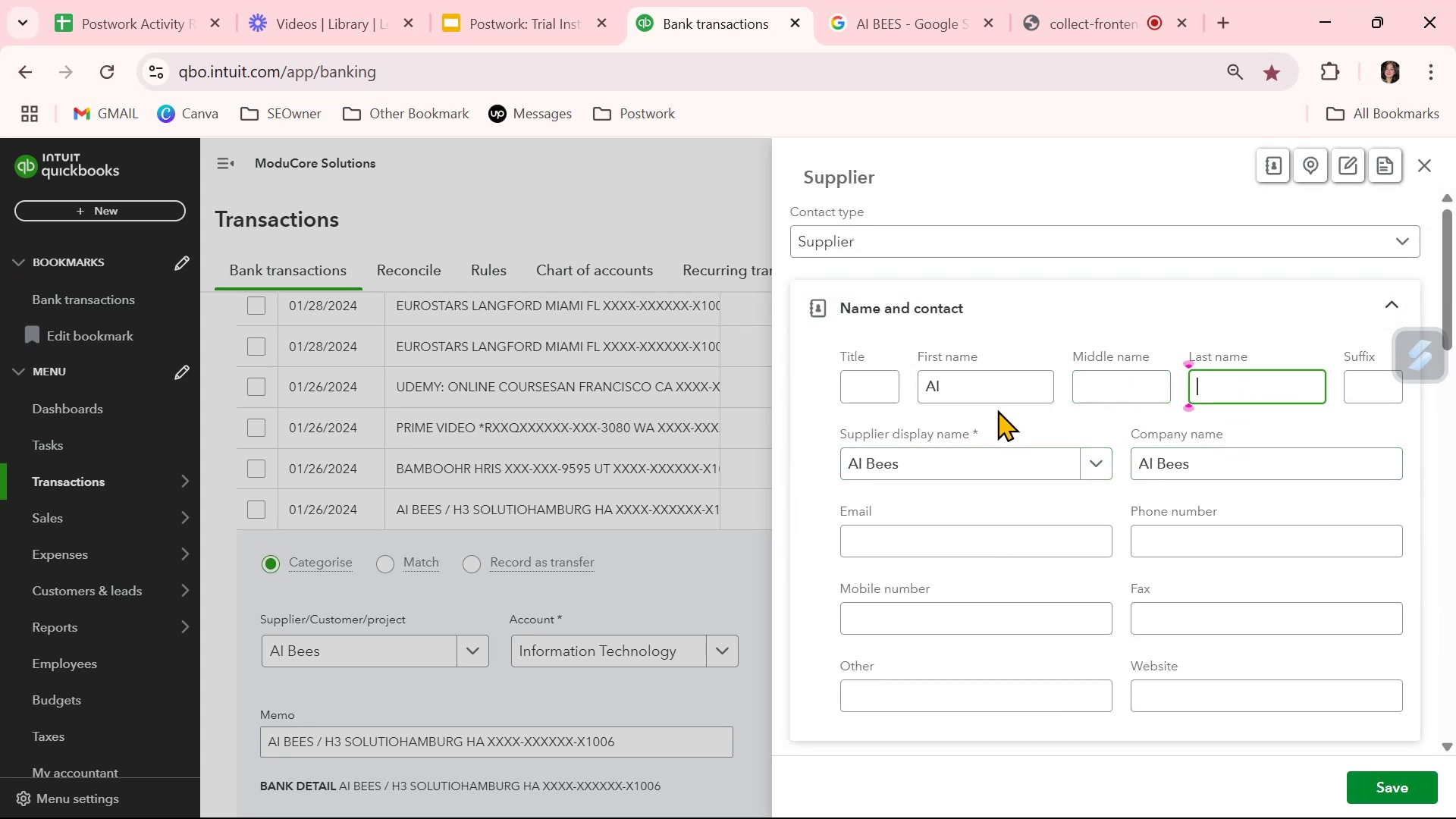 
left_click_drag(start_coordinate=[995, 391], to_coordinate=[861, 385])
 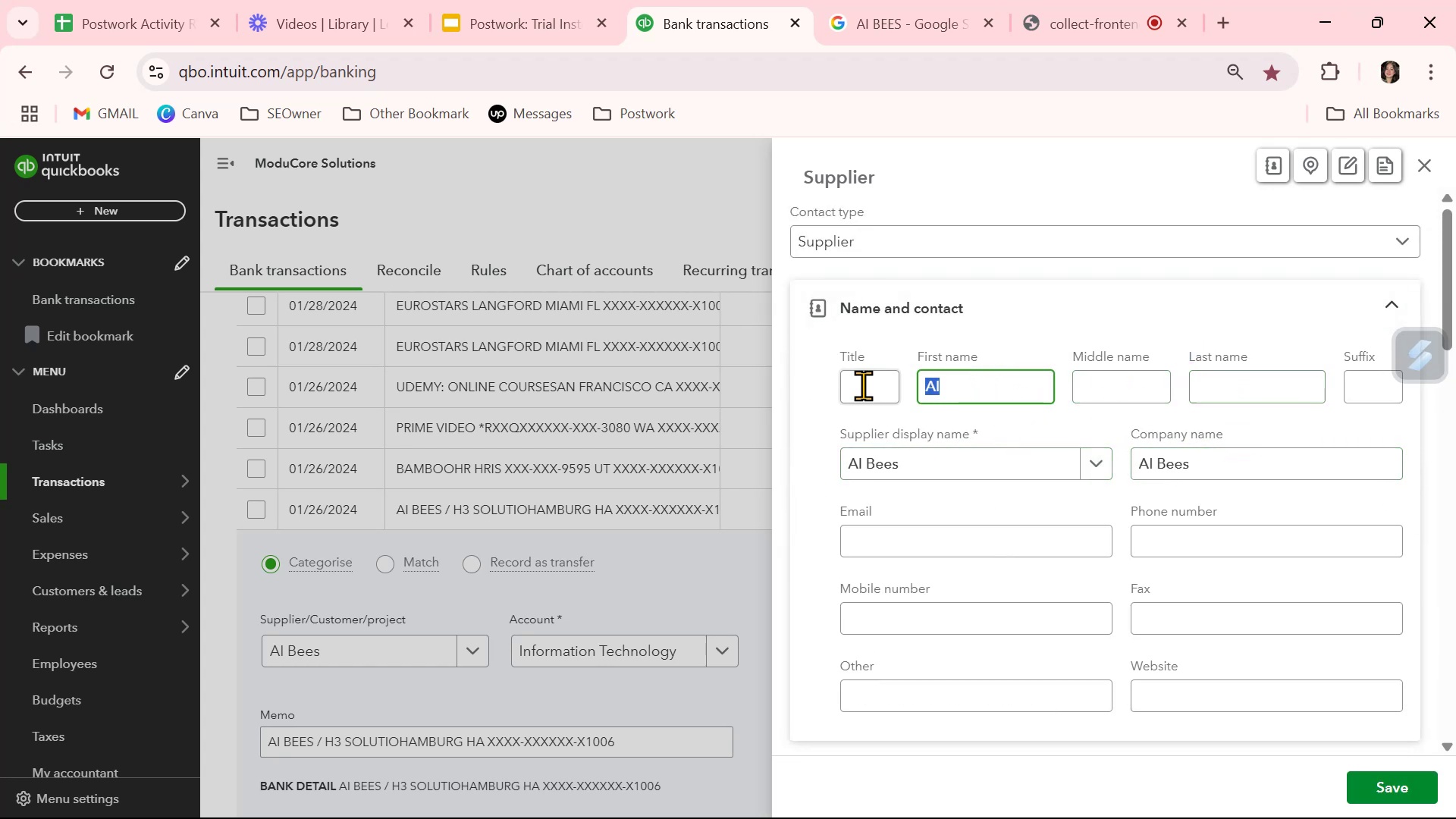 
left_click([1375, 777])
 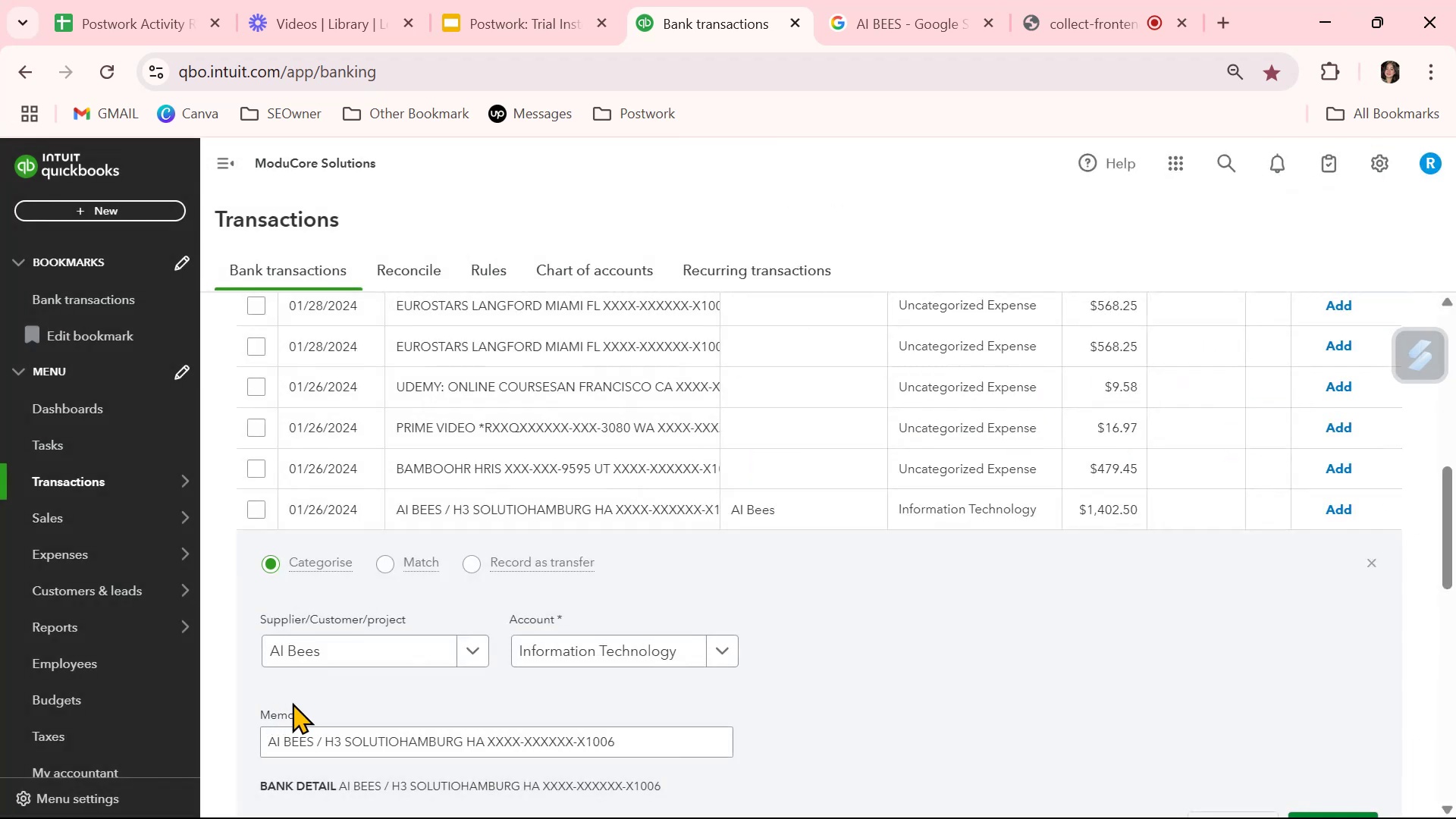 
left_click([868, 709])
 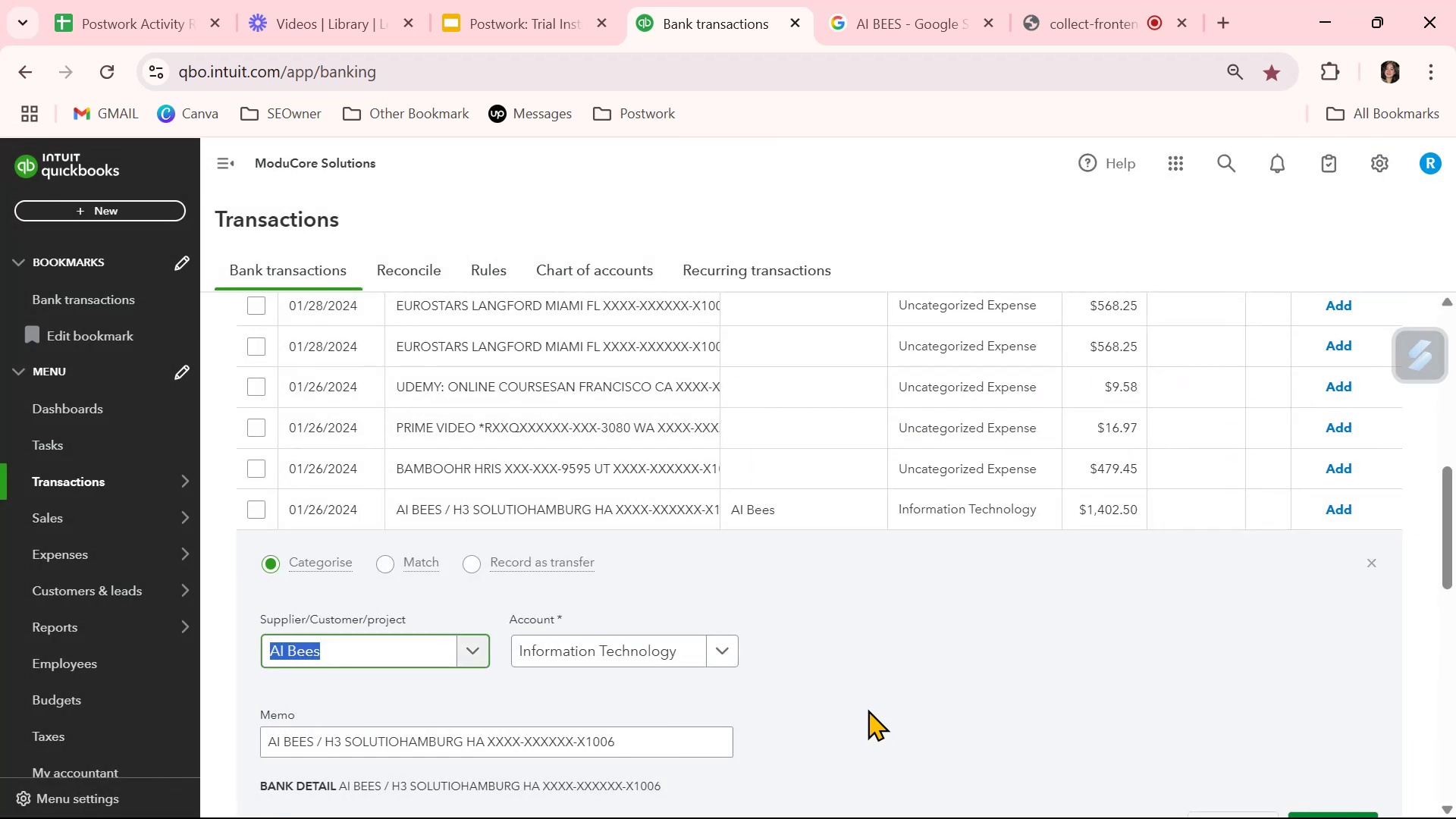 
scroll: coordinate [846, 706], scroll_direction: down, amount: 2.0
 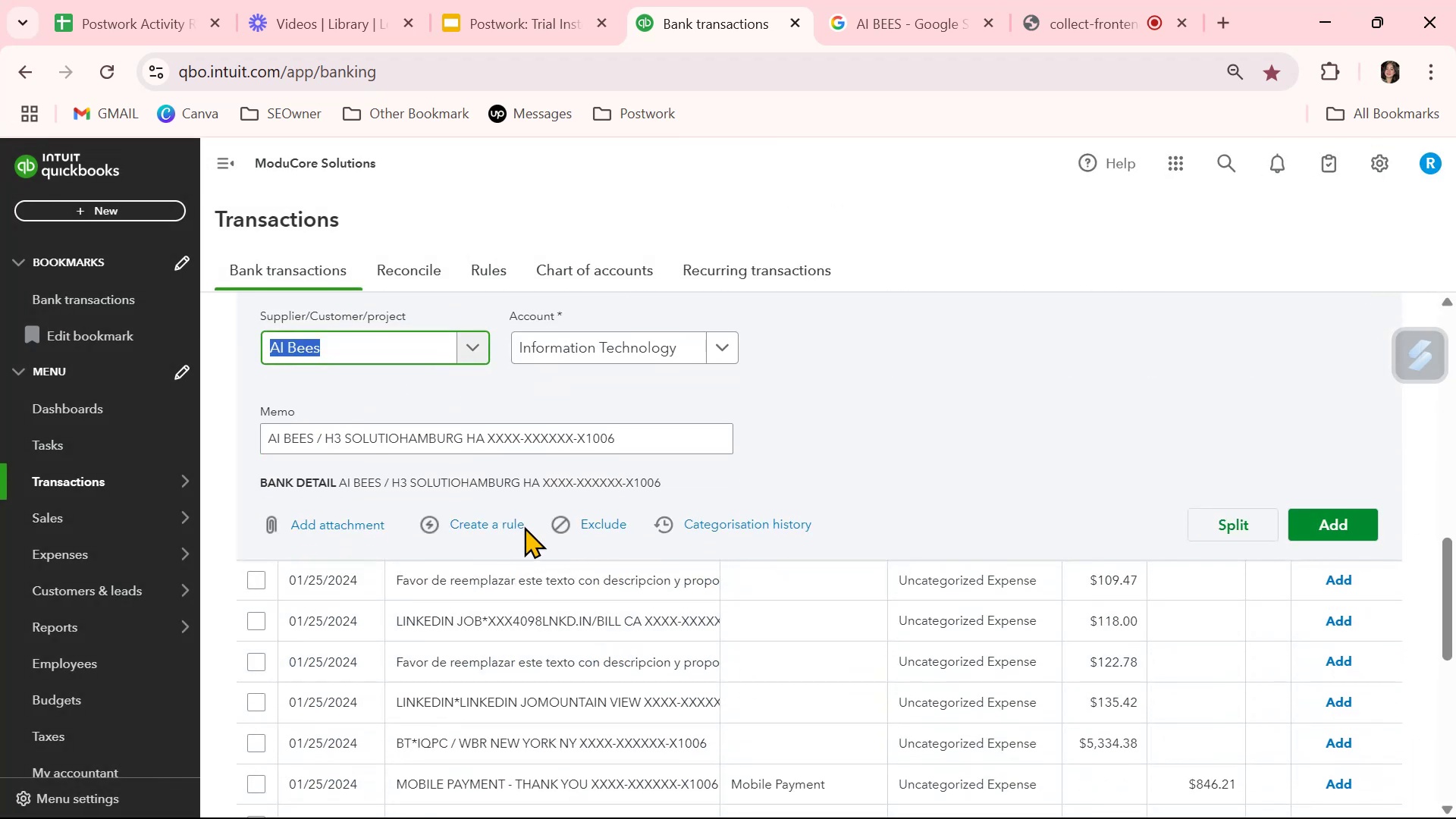 
left_click([508, 526])
 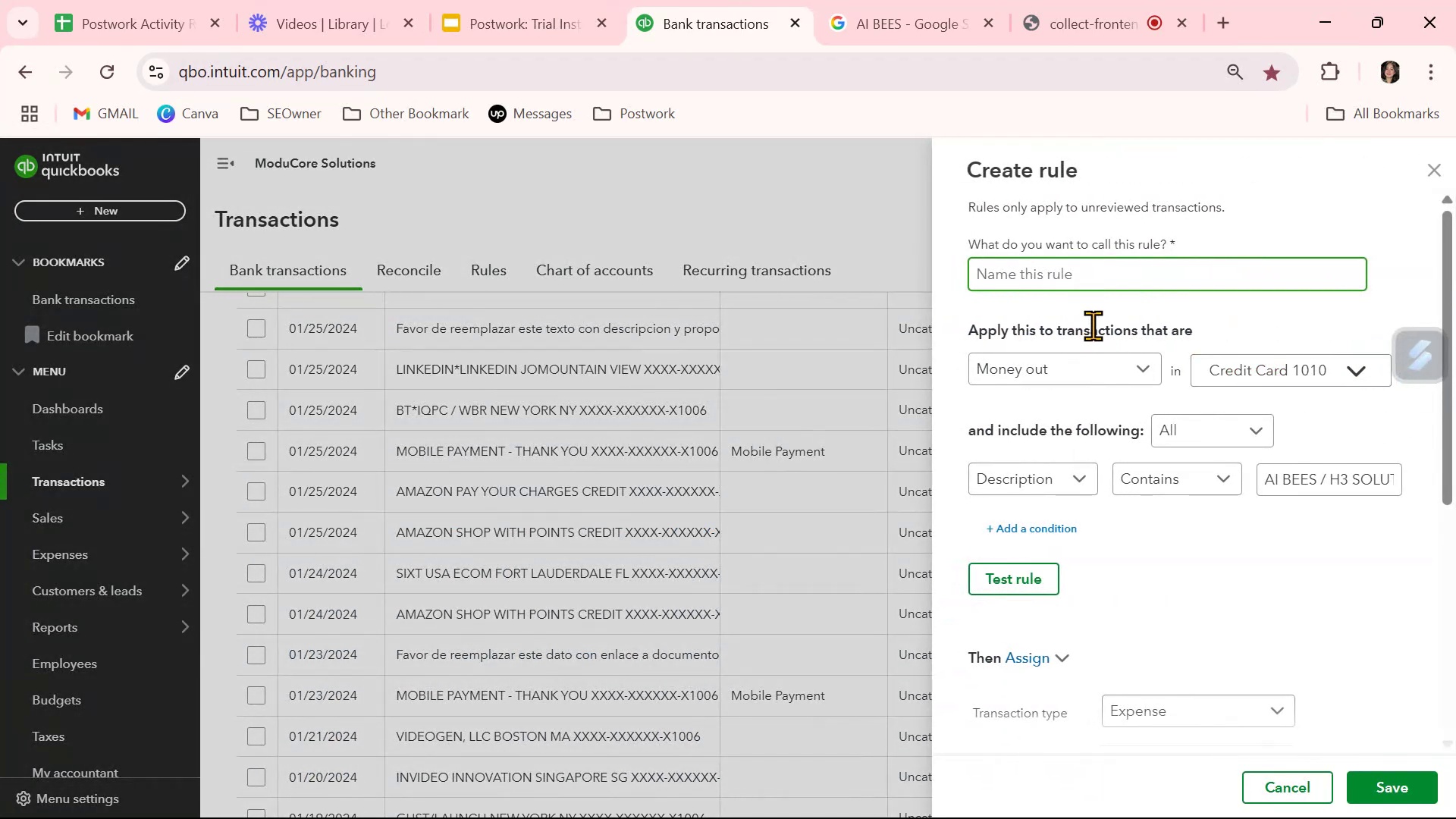 
key(Control+ControlLeft)
 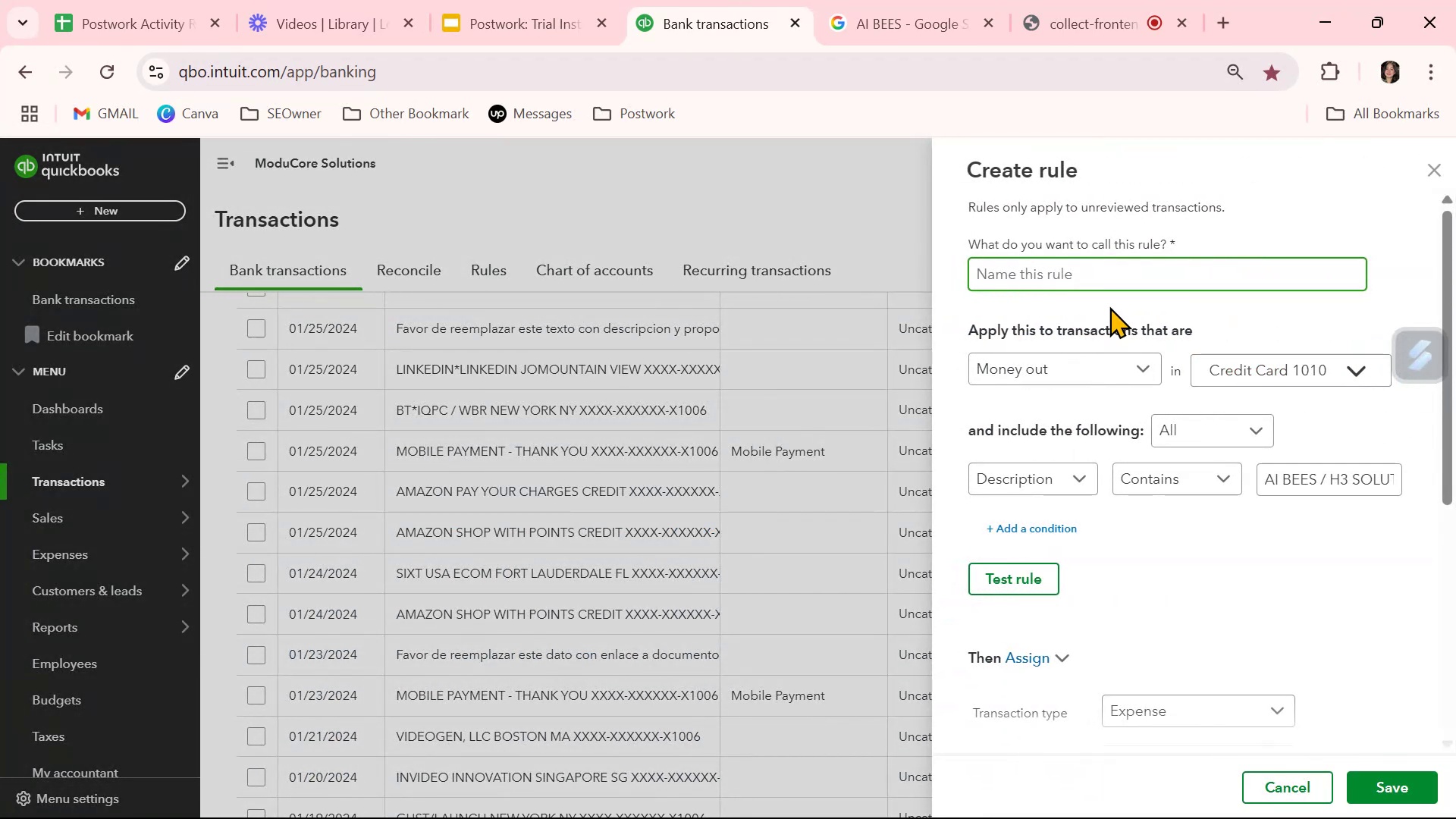 
key(Control+V)
 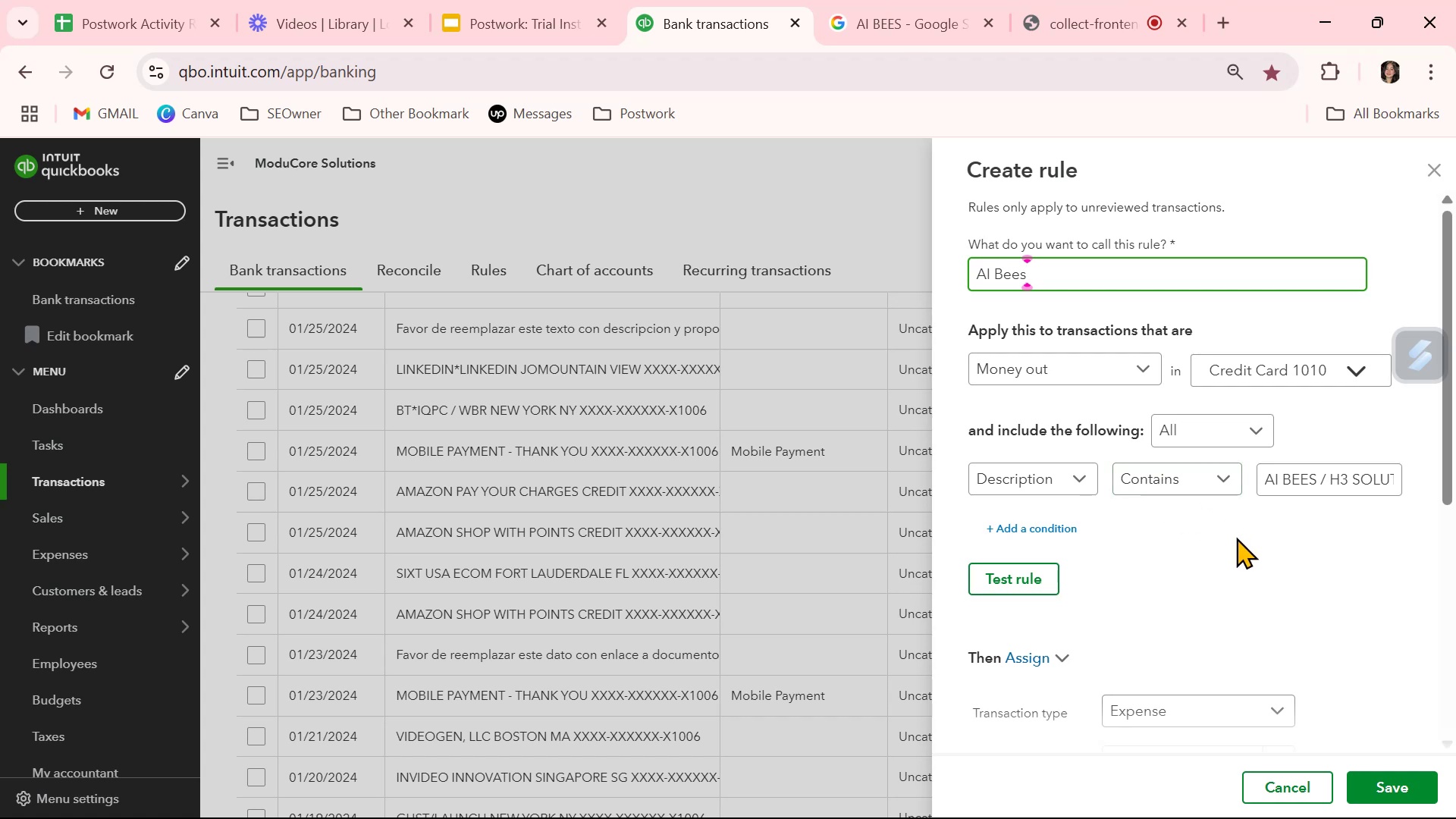 
left_click([1236, 551])
 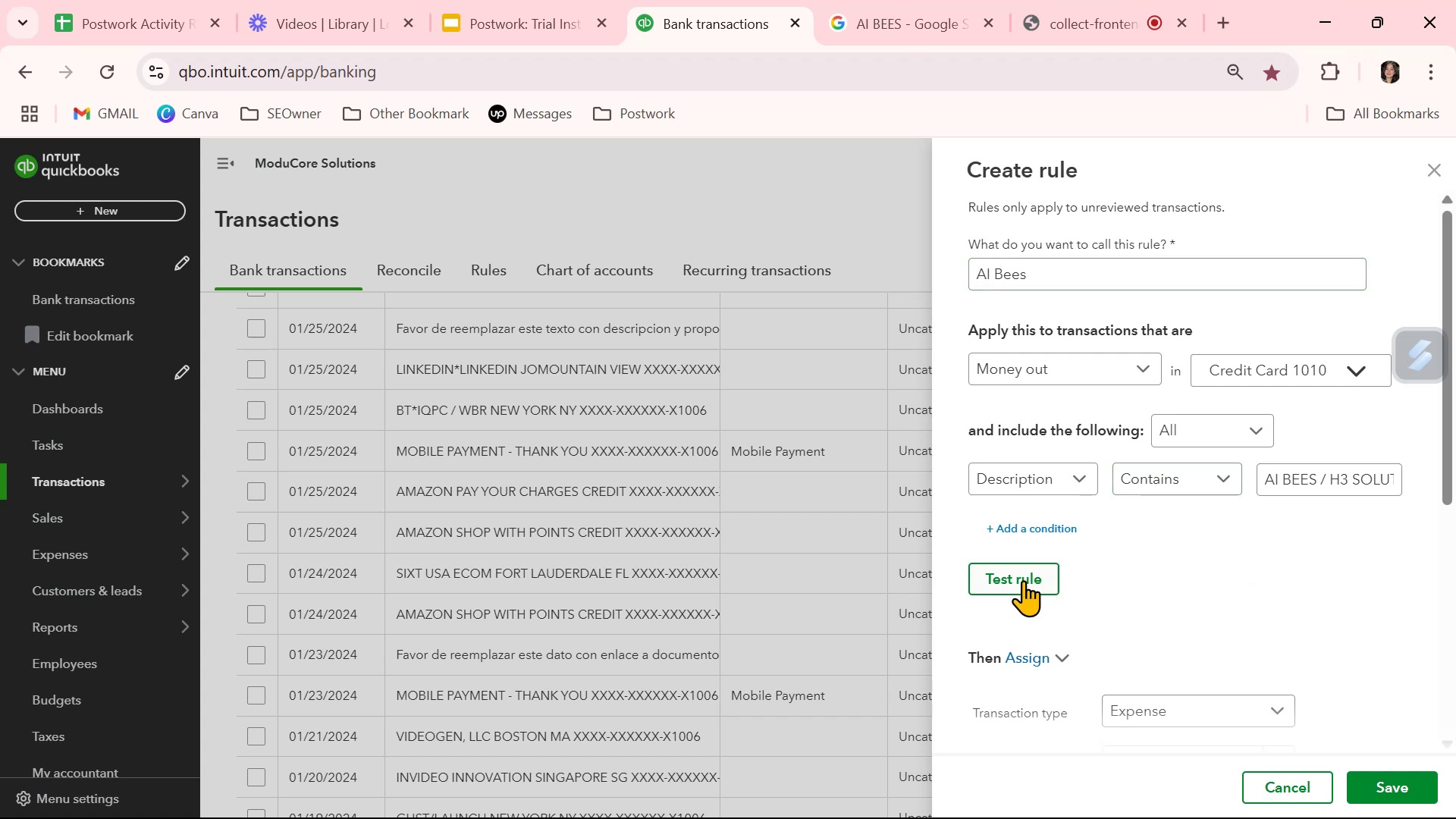 
left_click([1022, 580])
 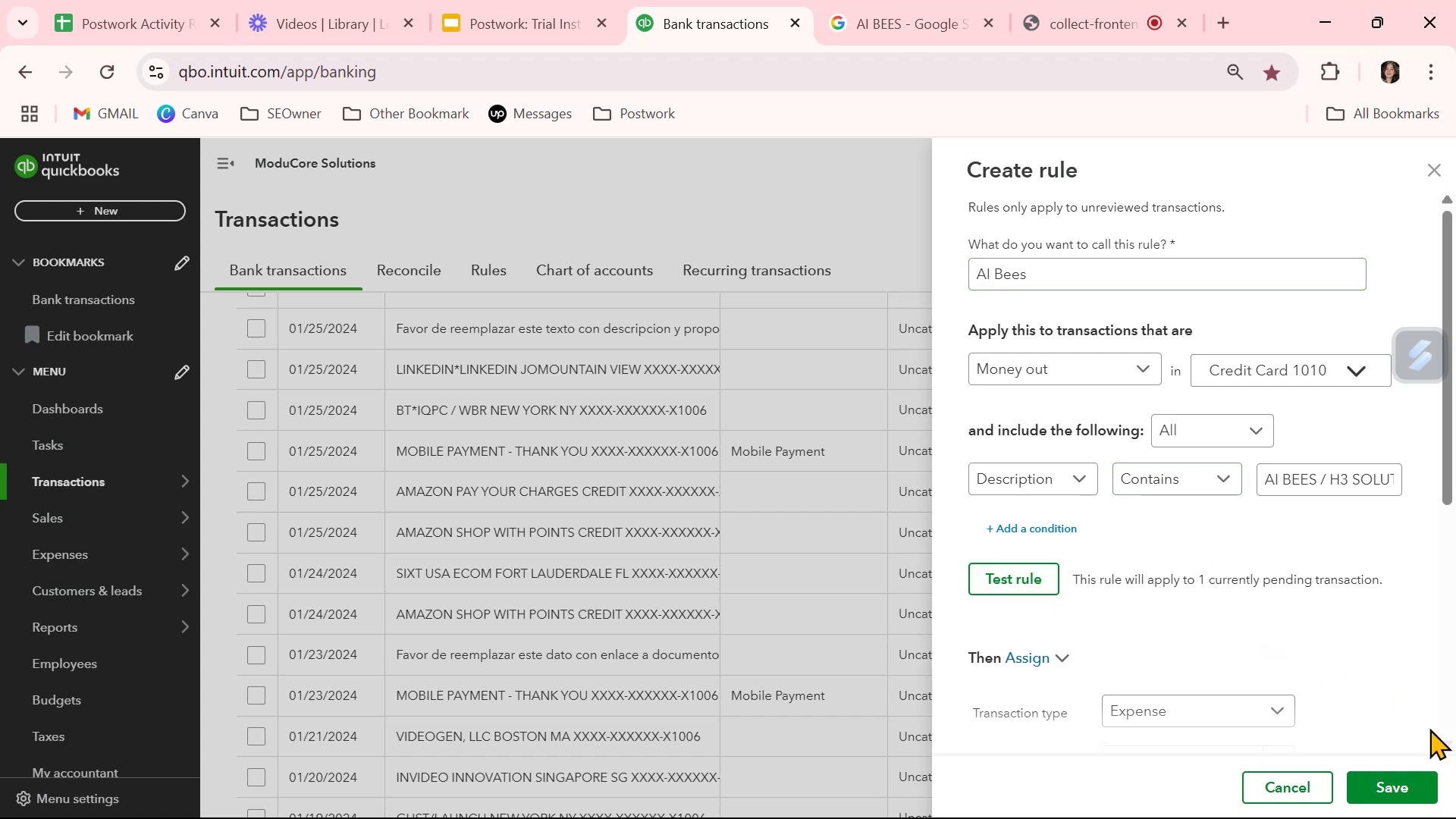 
left_click([1409, 789])
 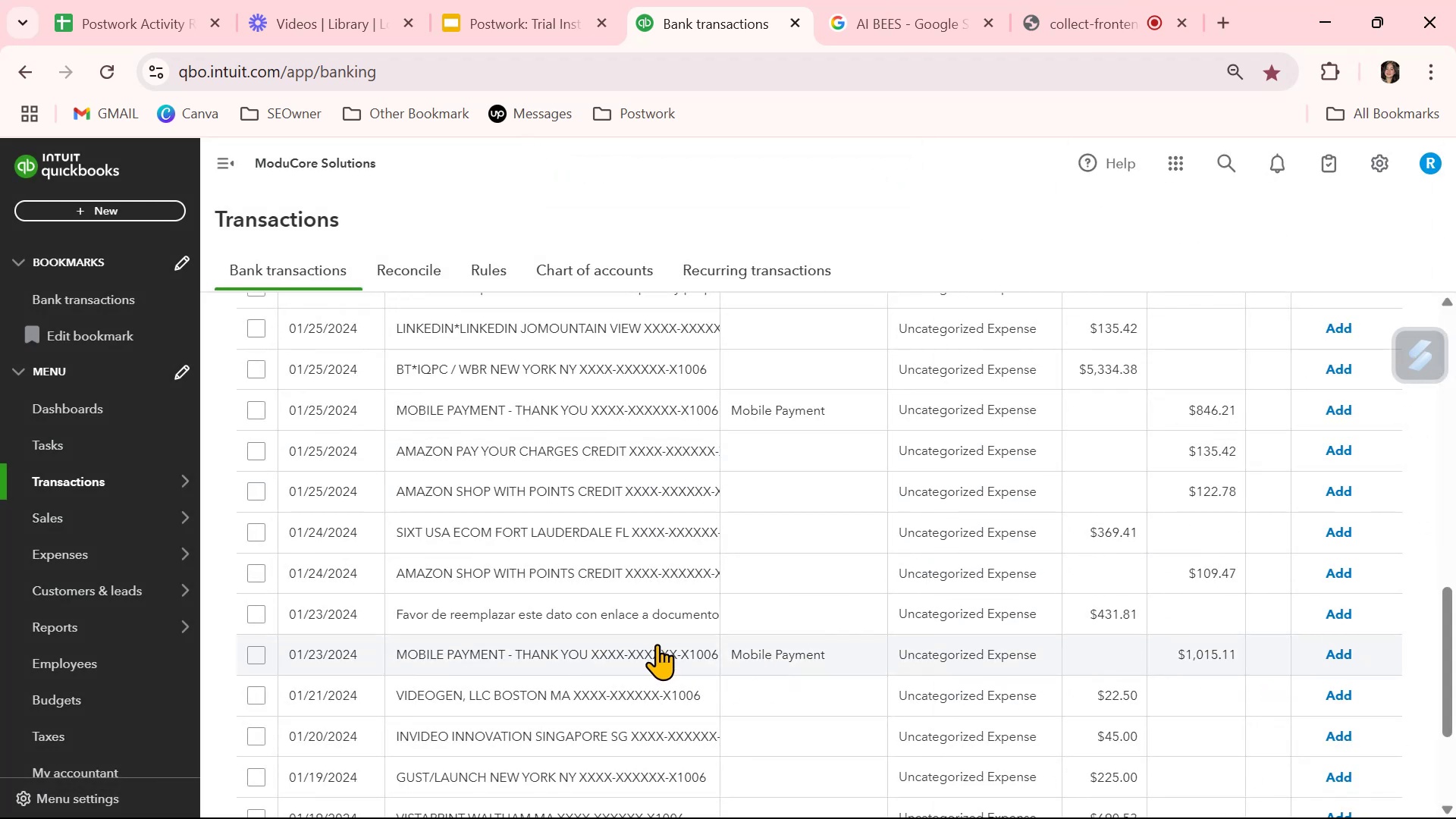 
wait(9.43)
 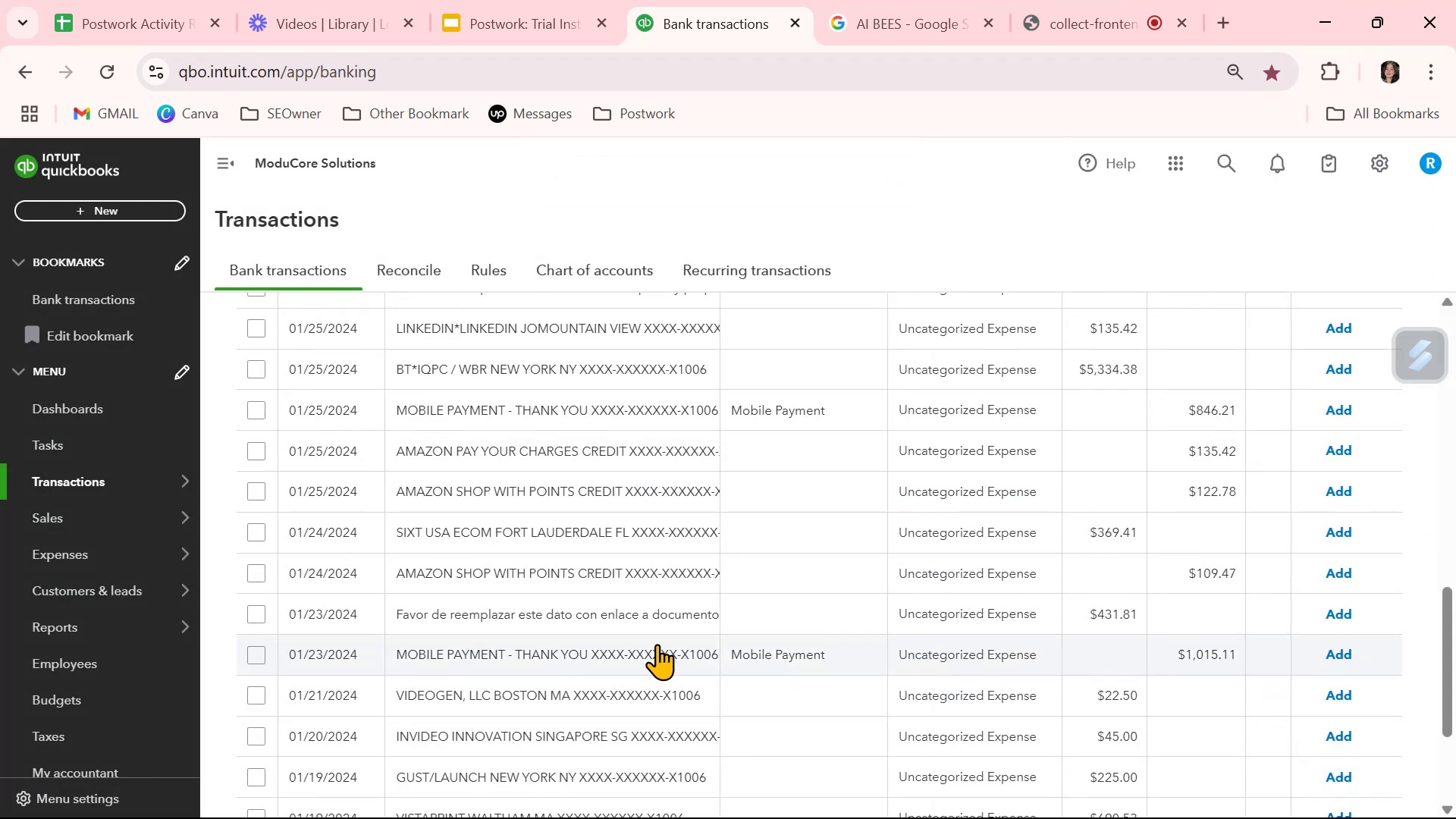 
scroll: coordinate [701, 700], scroll_direction: up, amount: 7.0
 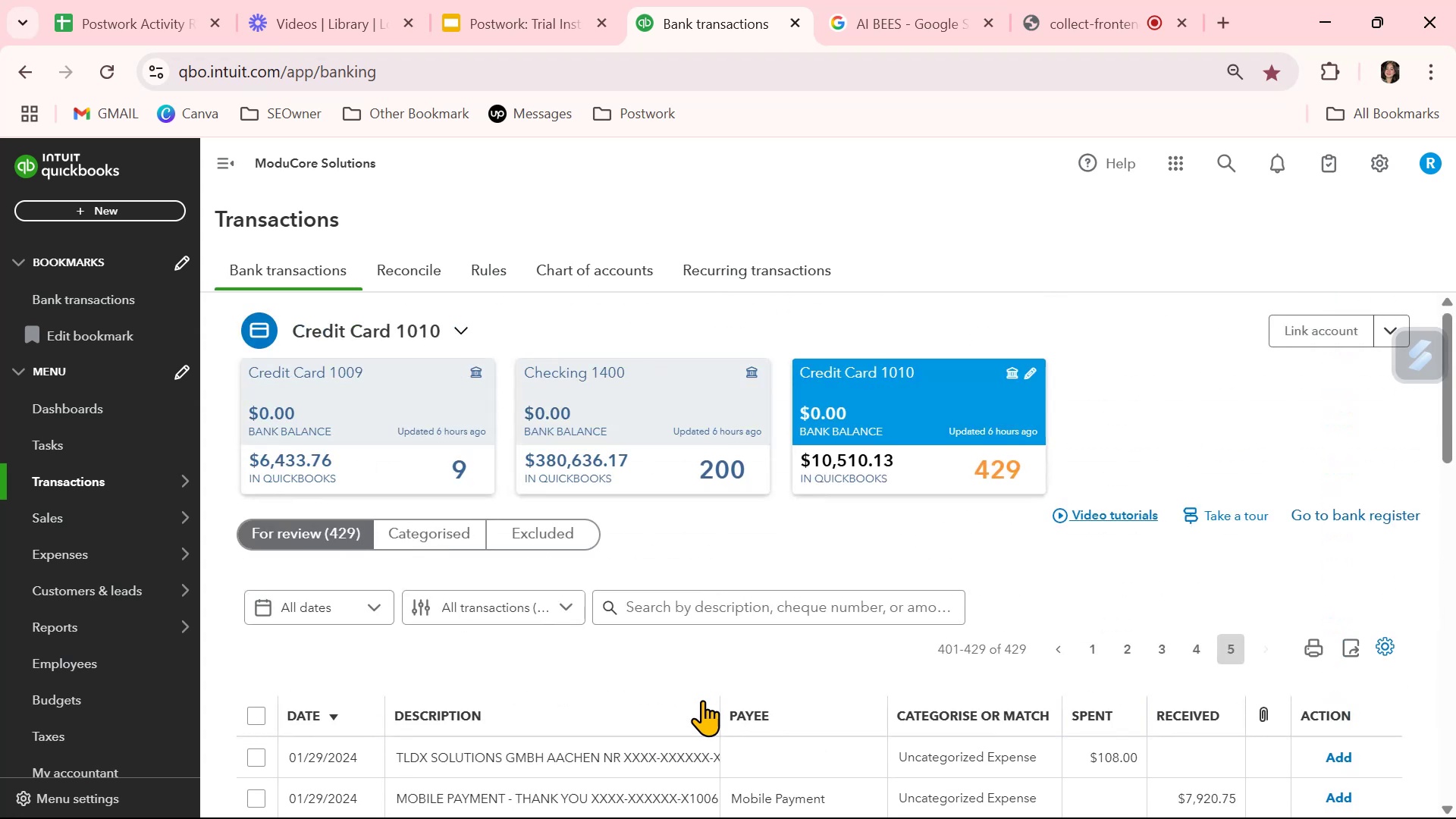 
scroll: coordinate [702, 700], scroll_direction: down, amount: 1.0
 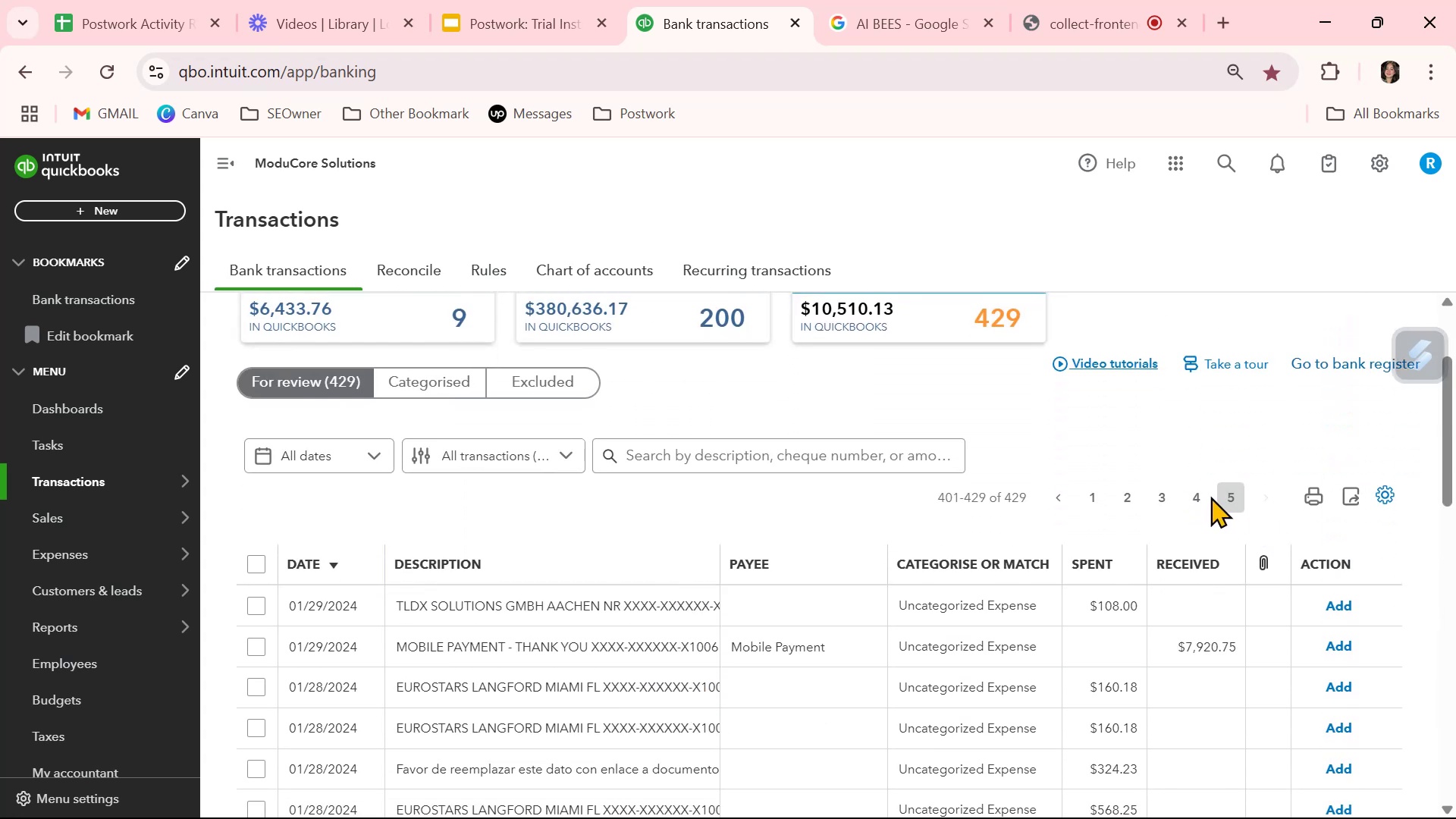 
left_click([1199, 495])
 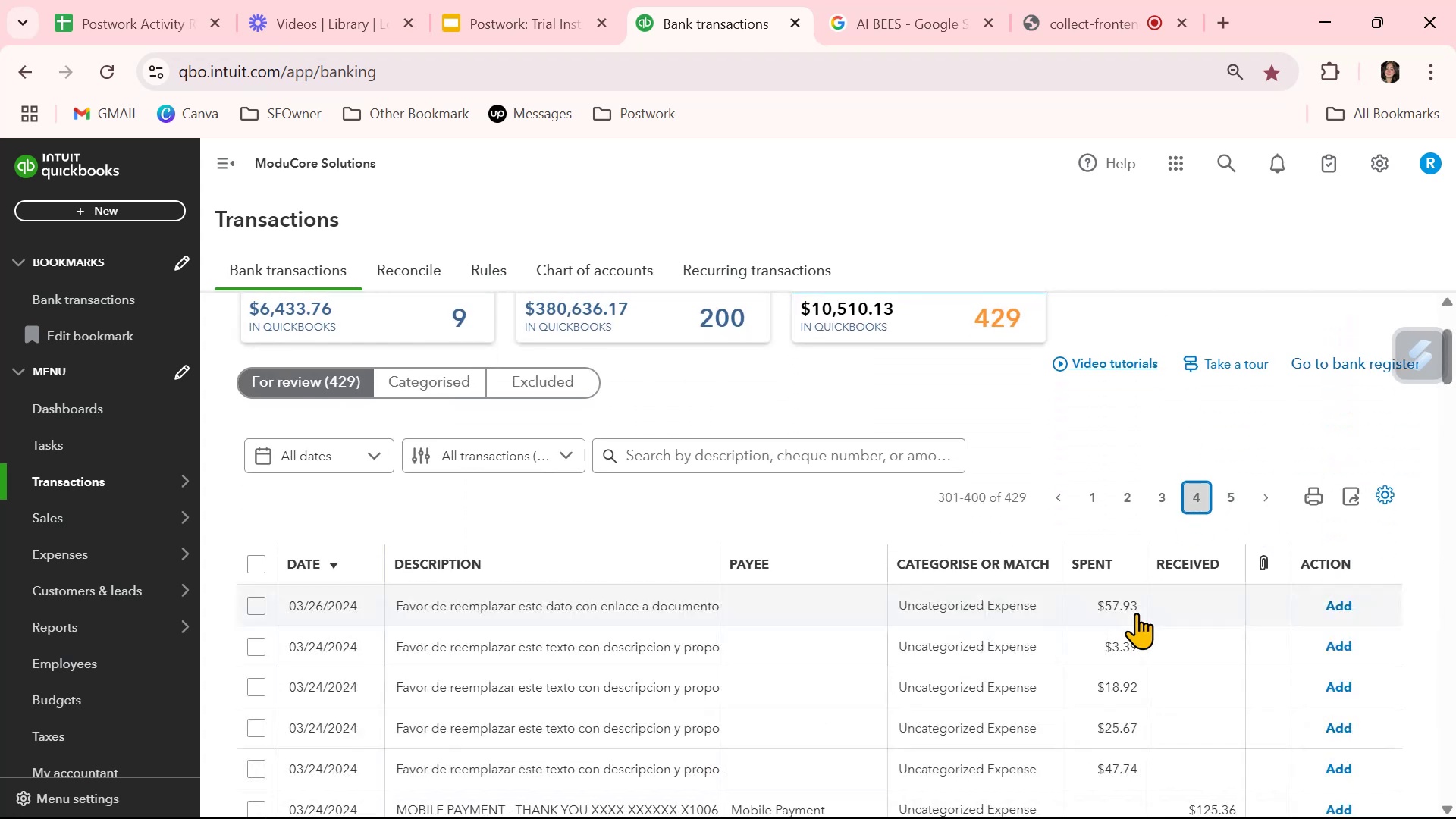 
scroll: coordinate [585, 677], scroll_direction: down, amount: 7.0
 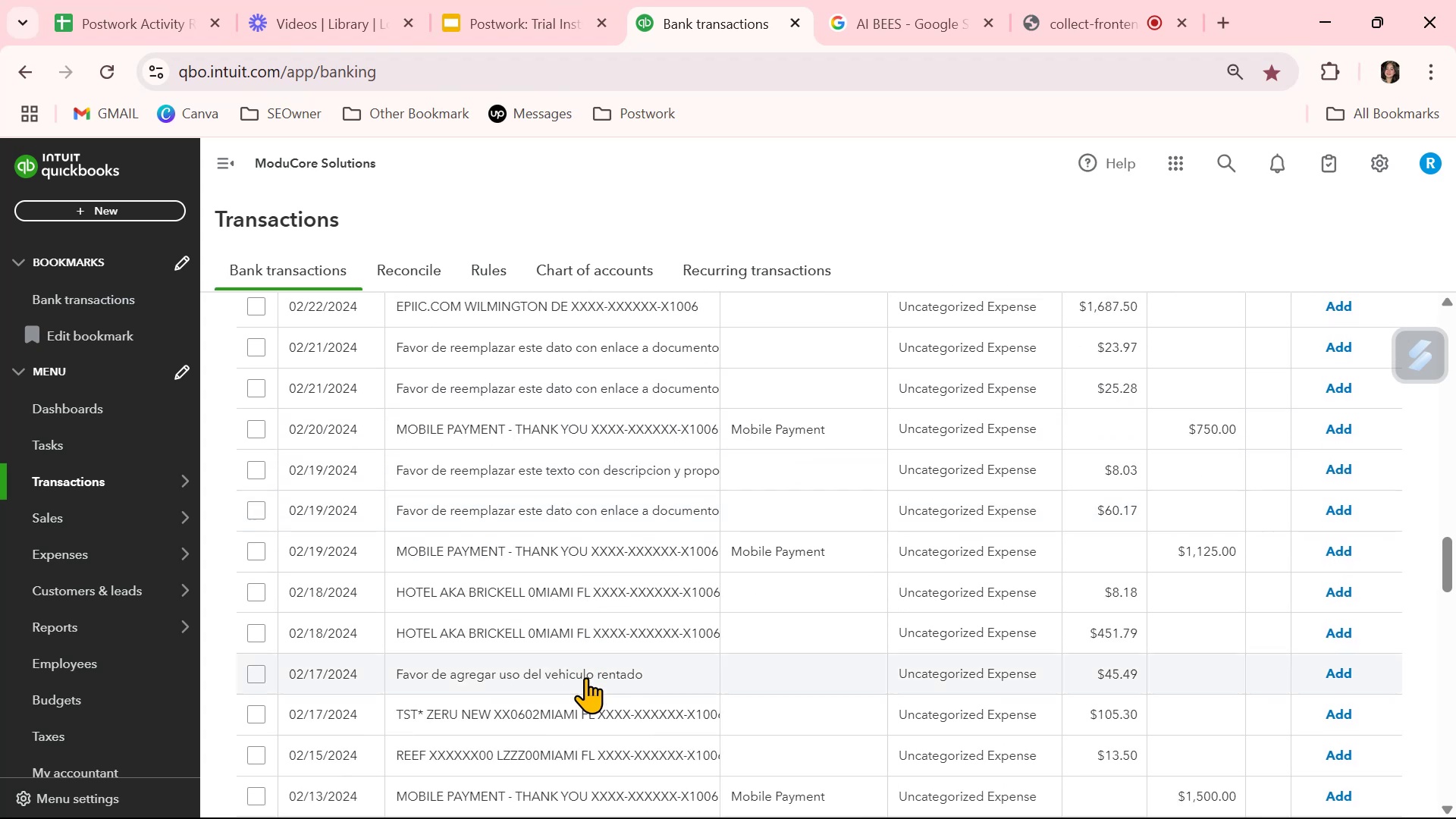 
scroll: coordinate [585, 677], scroll_direction: up, amount: 1.0
 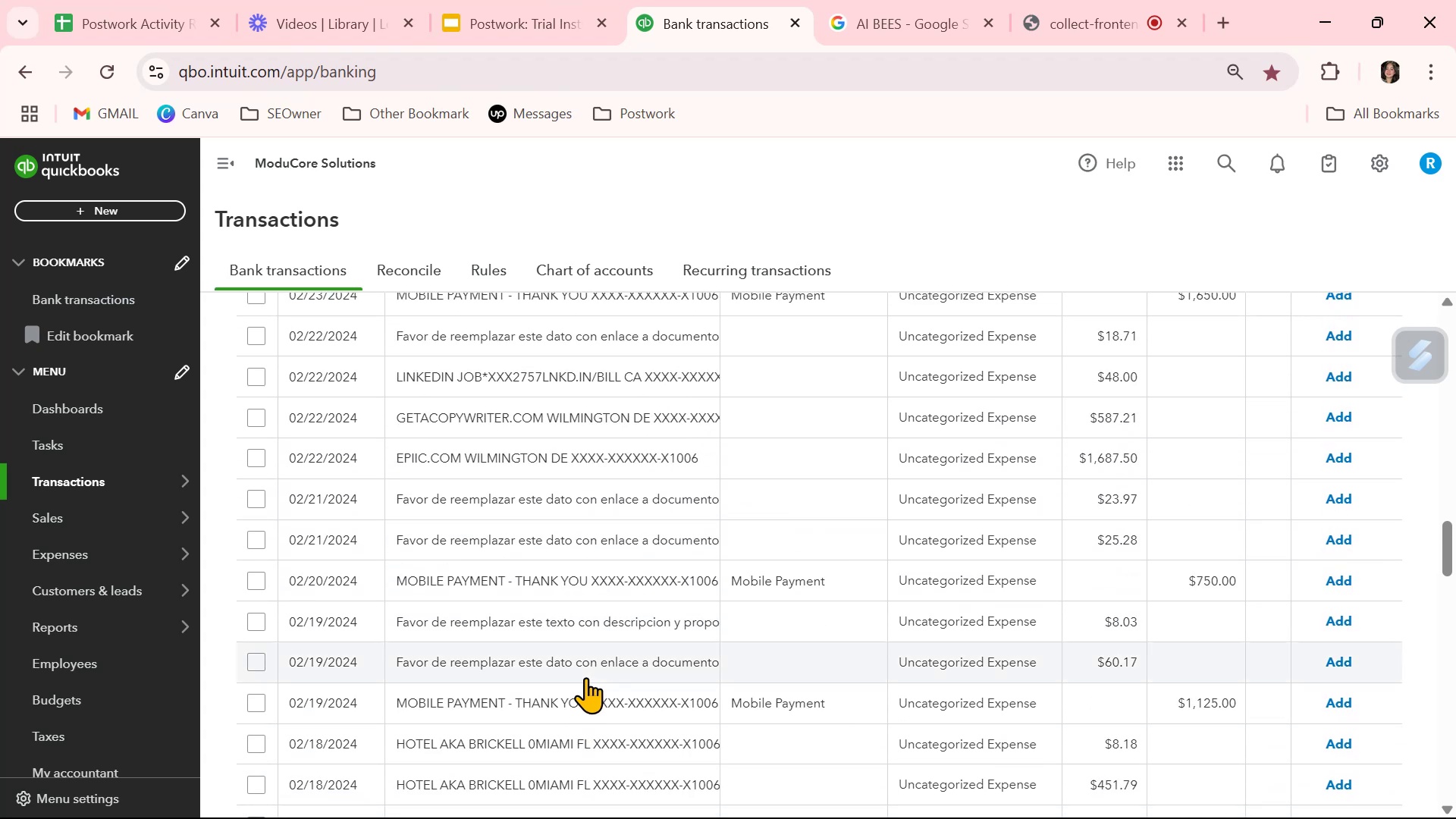 
scroll: coordinate [585, 677], scroll_direction: down, amount: 3.0
 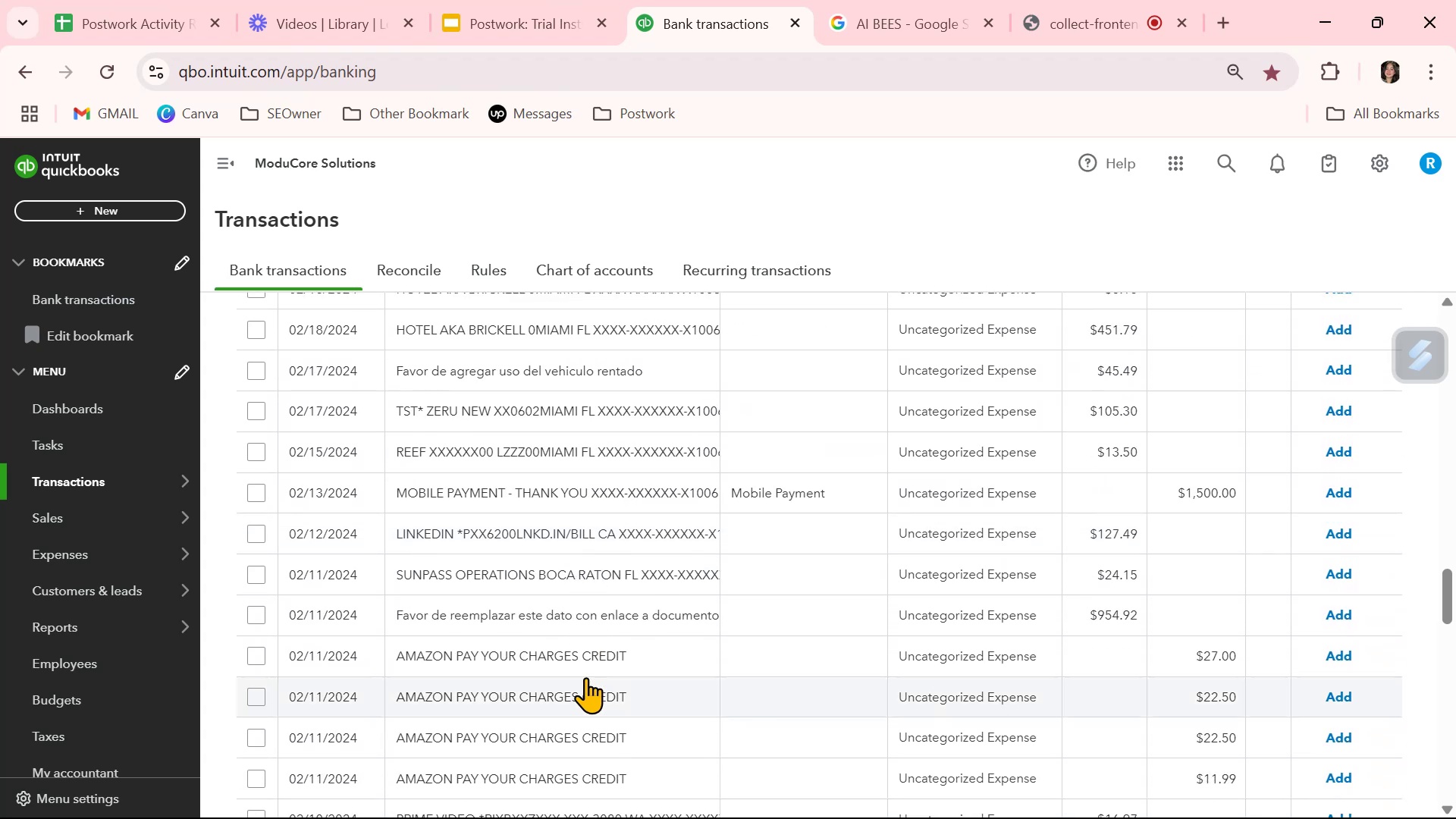 
wait(5.66)
 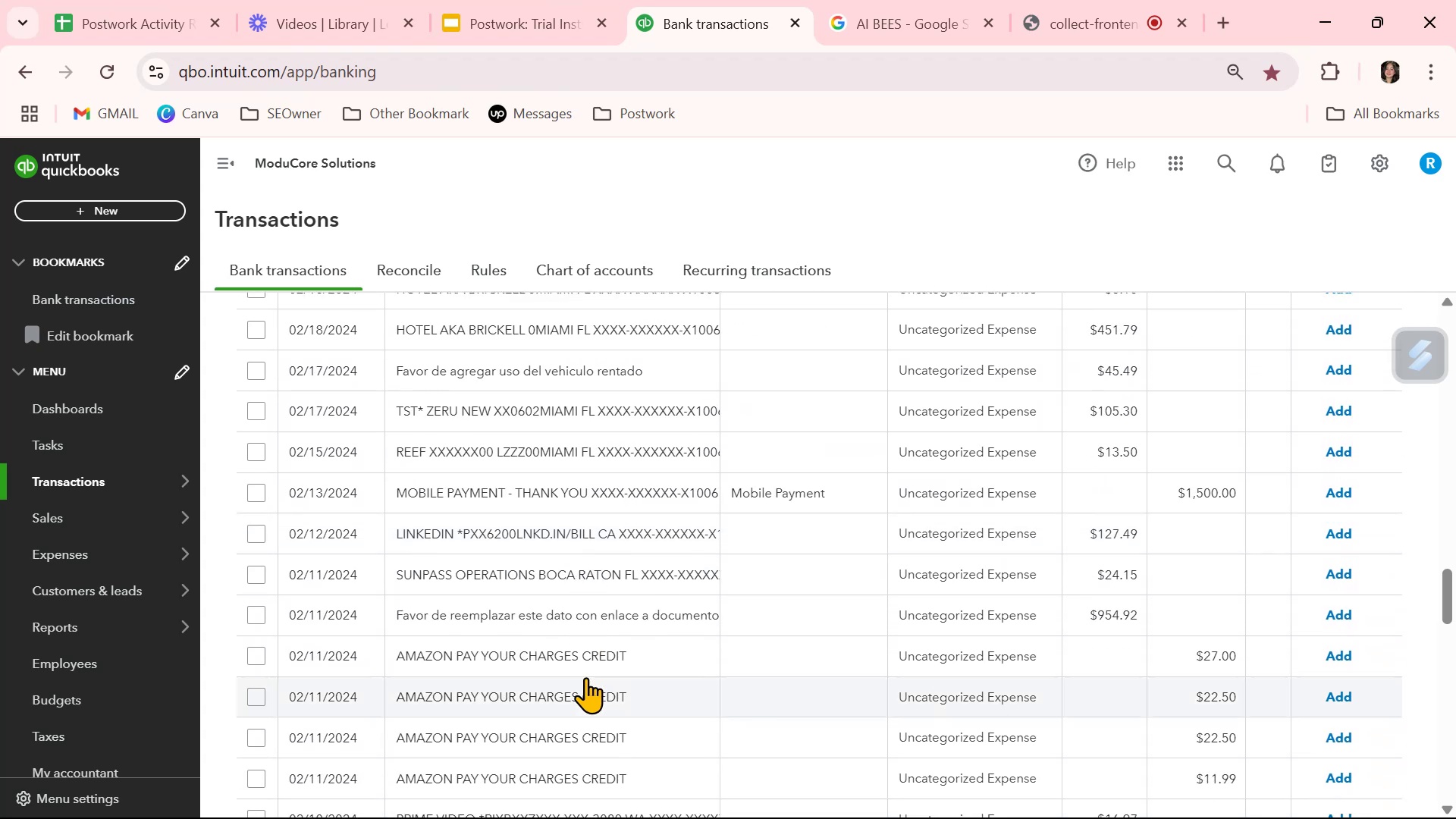 
scroll: coordinate [585, 677], scroll_direction: down, amount: 4.0
 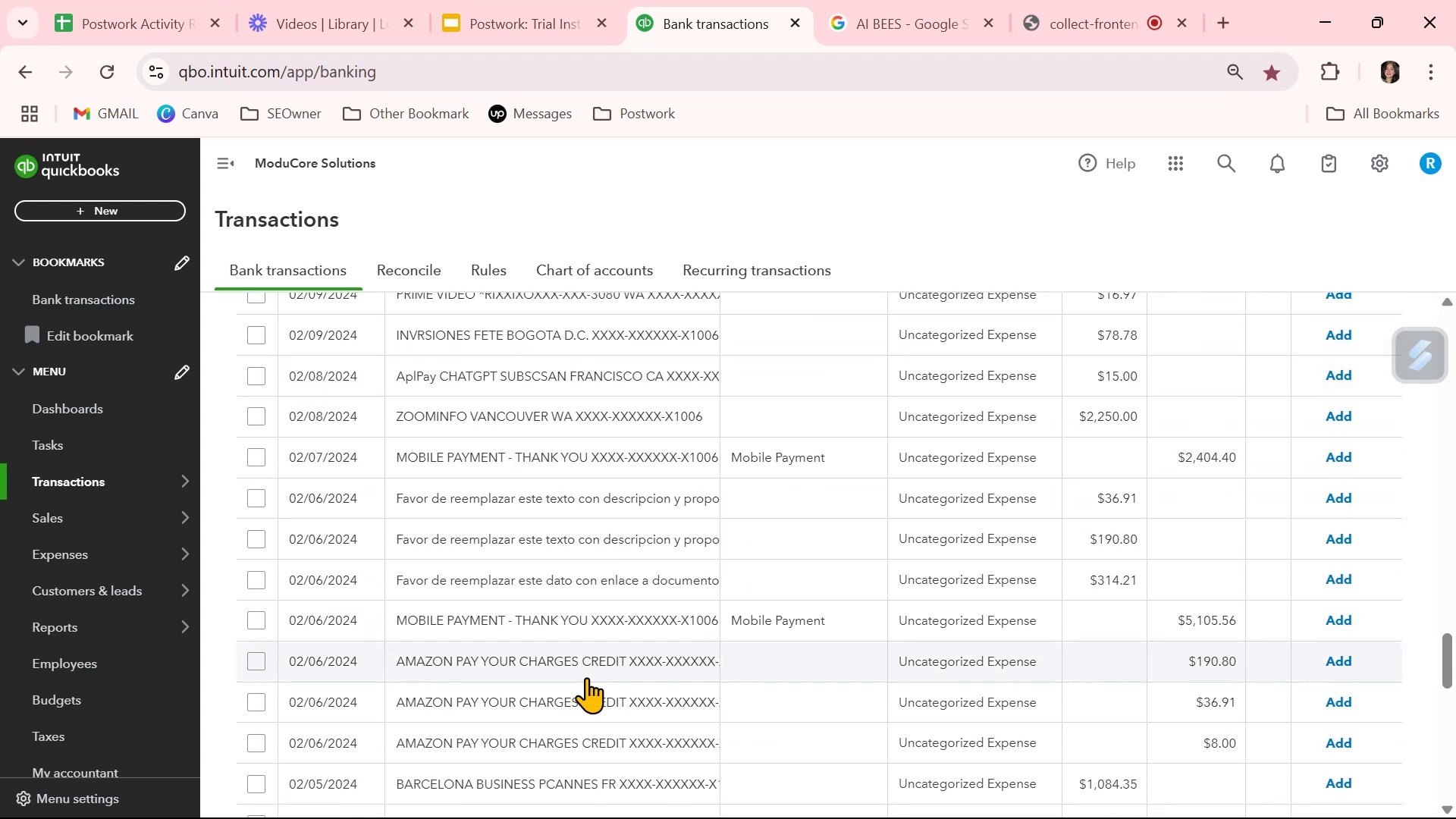 
left_click([819, 409])
 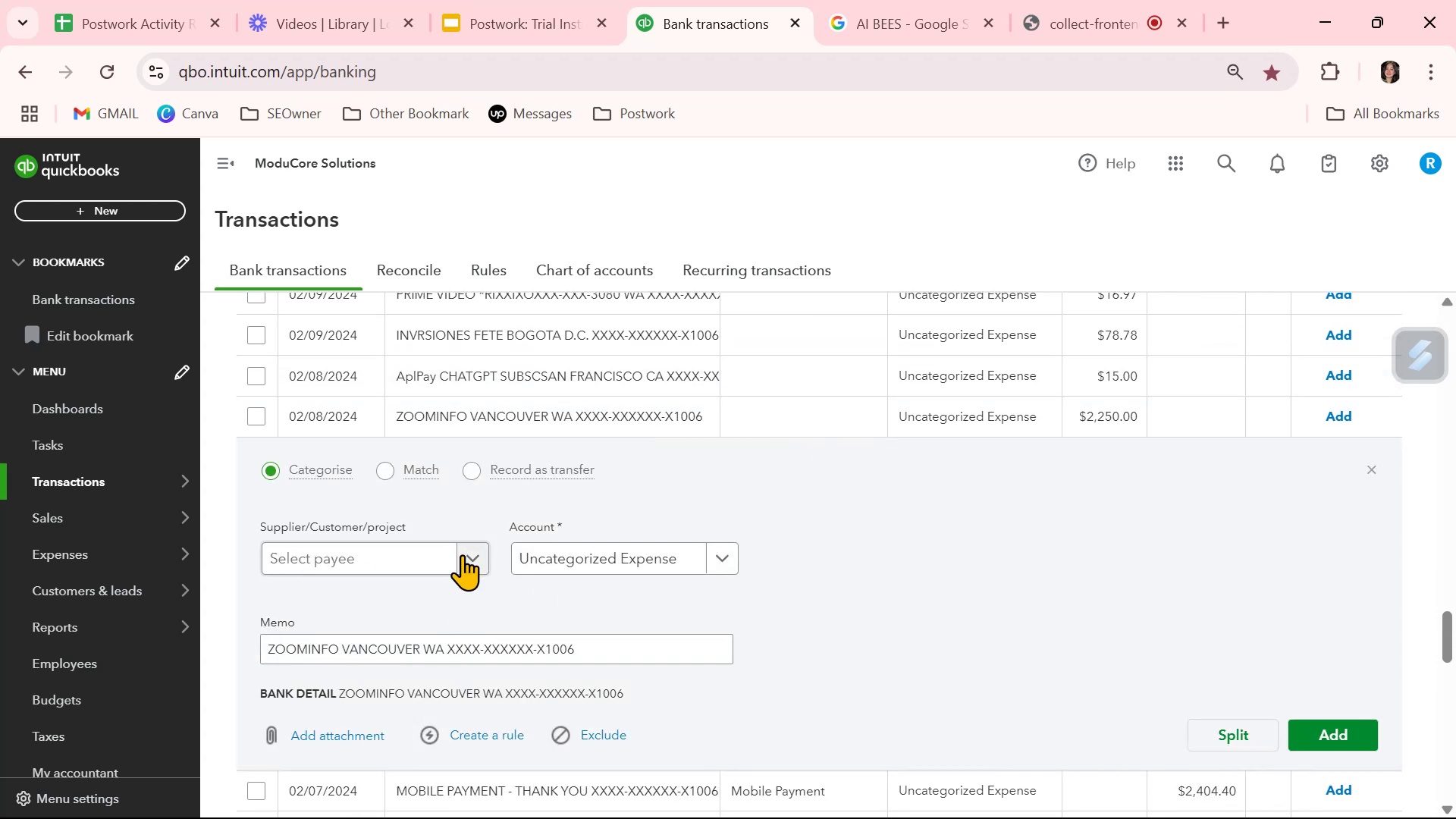 
left_click([409, 566])
 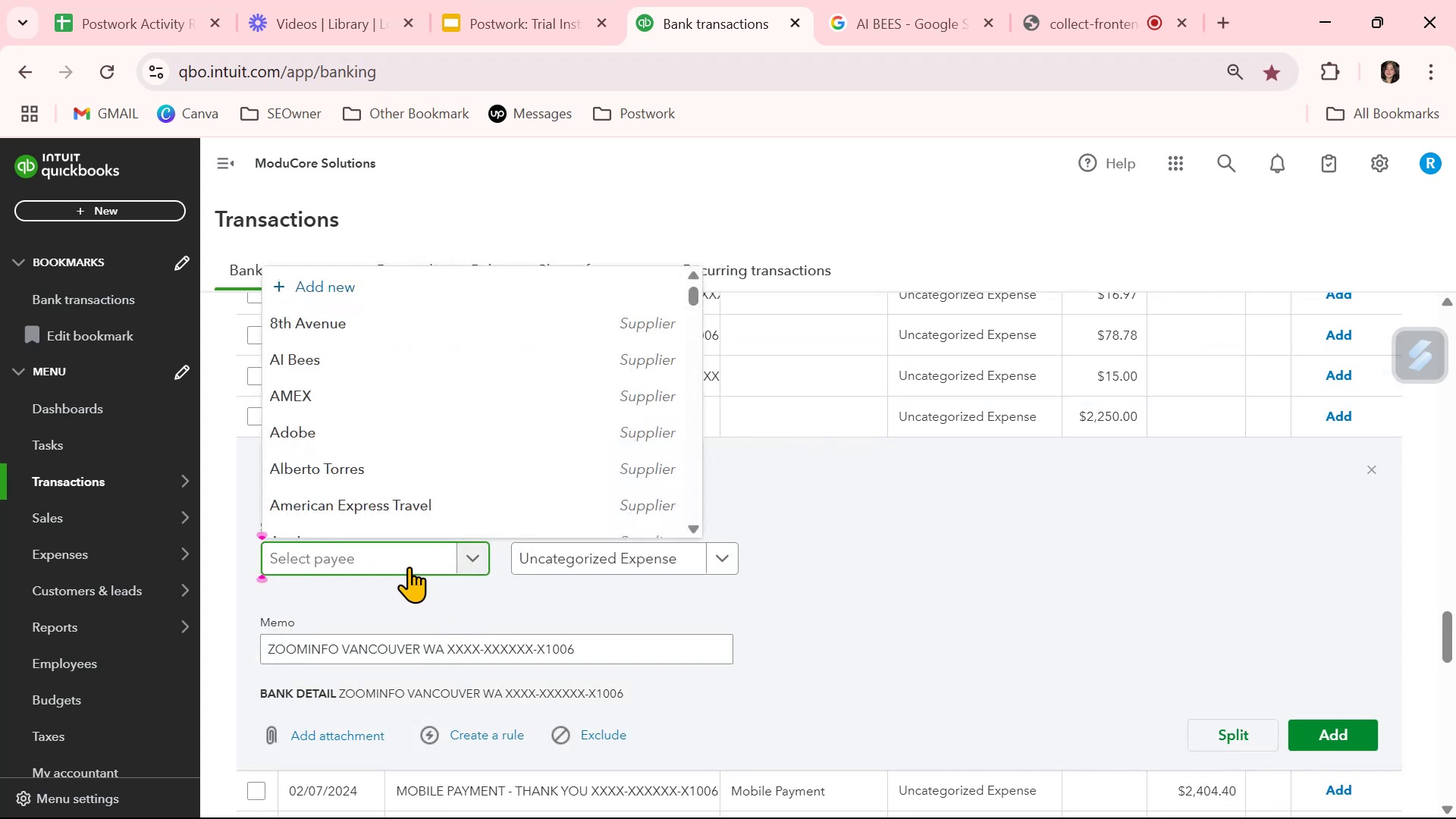 
type(zoom)
 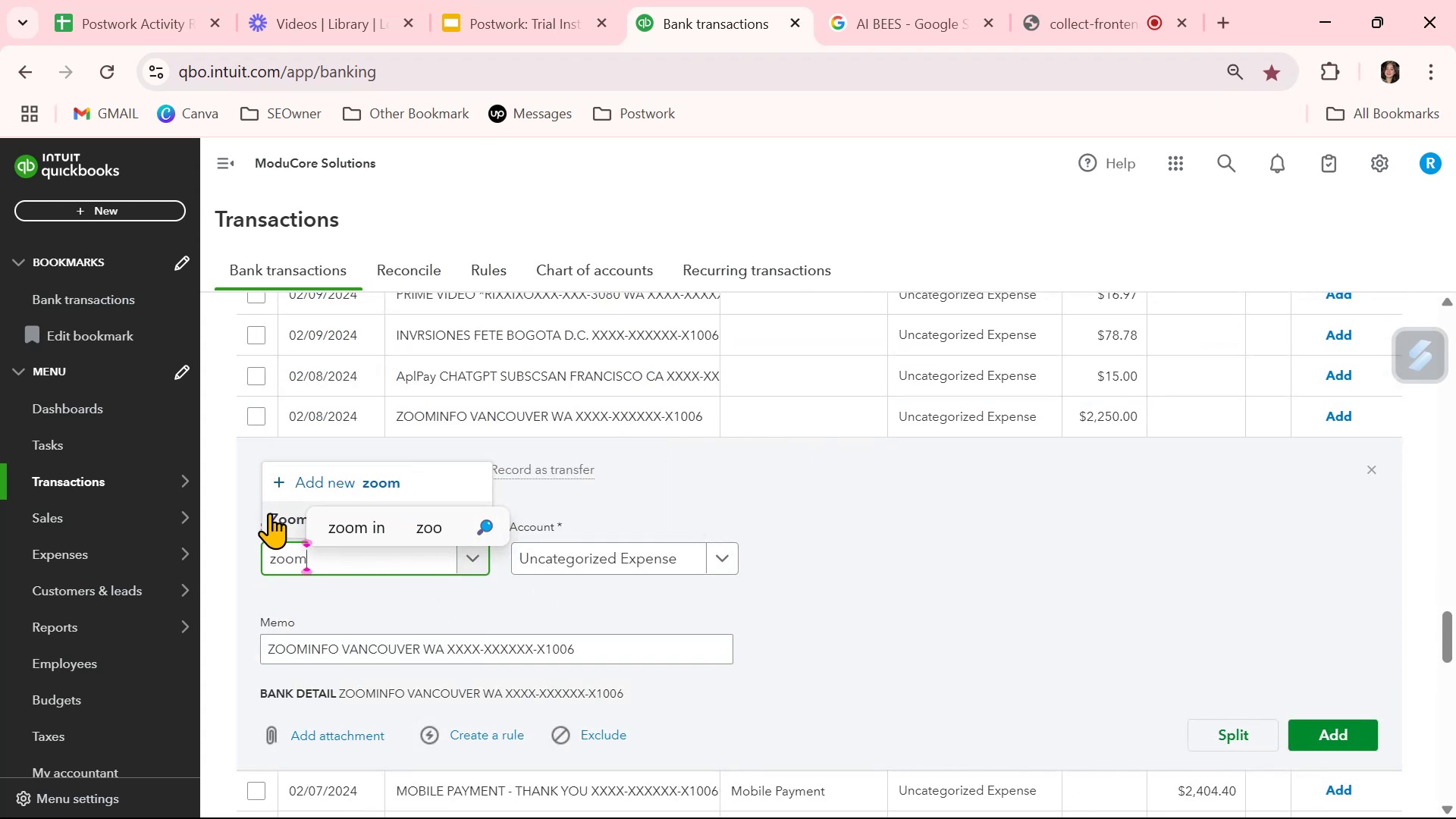 
left_click([290, 522])
 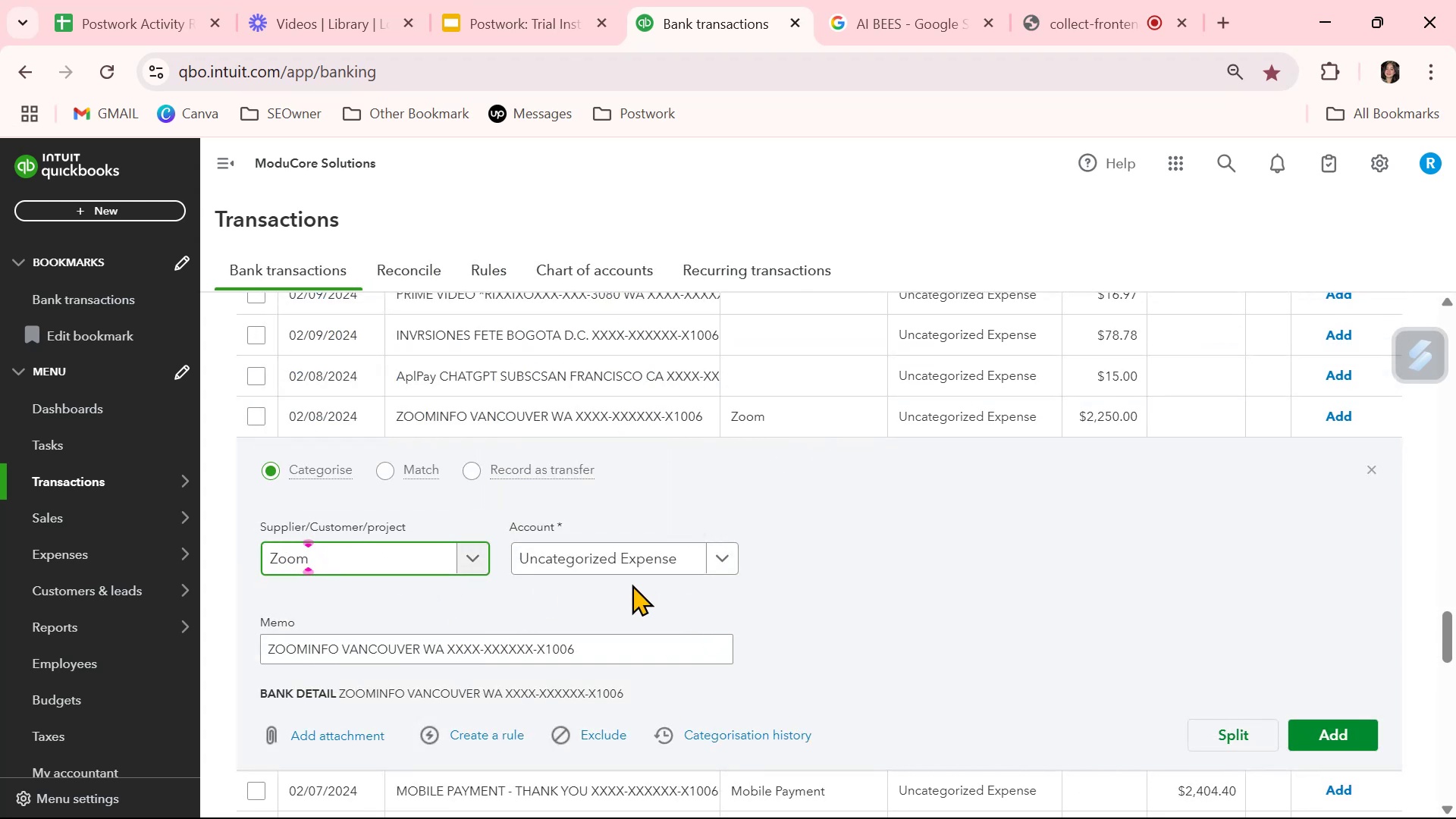 
left_click([633, 561])
 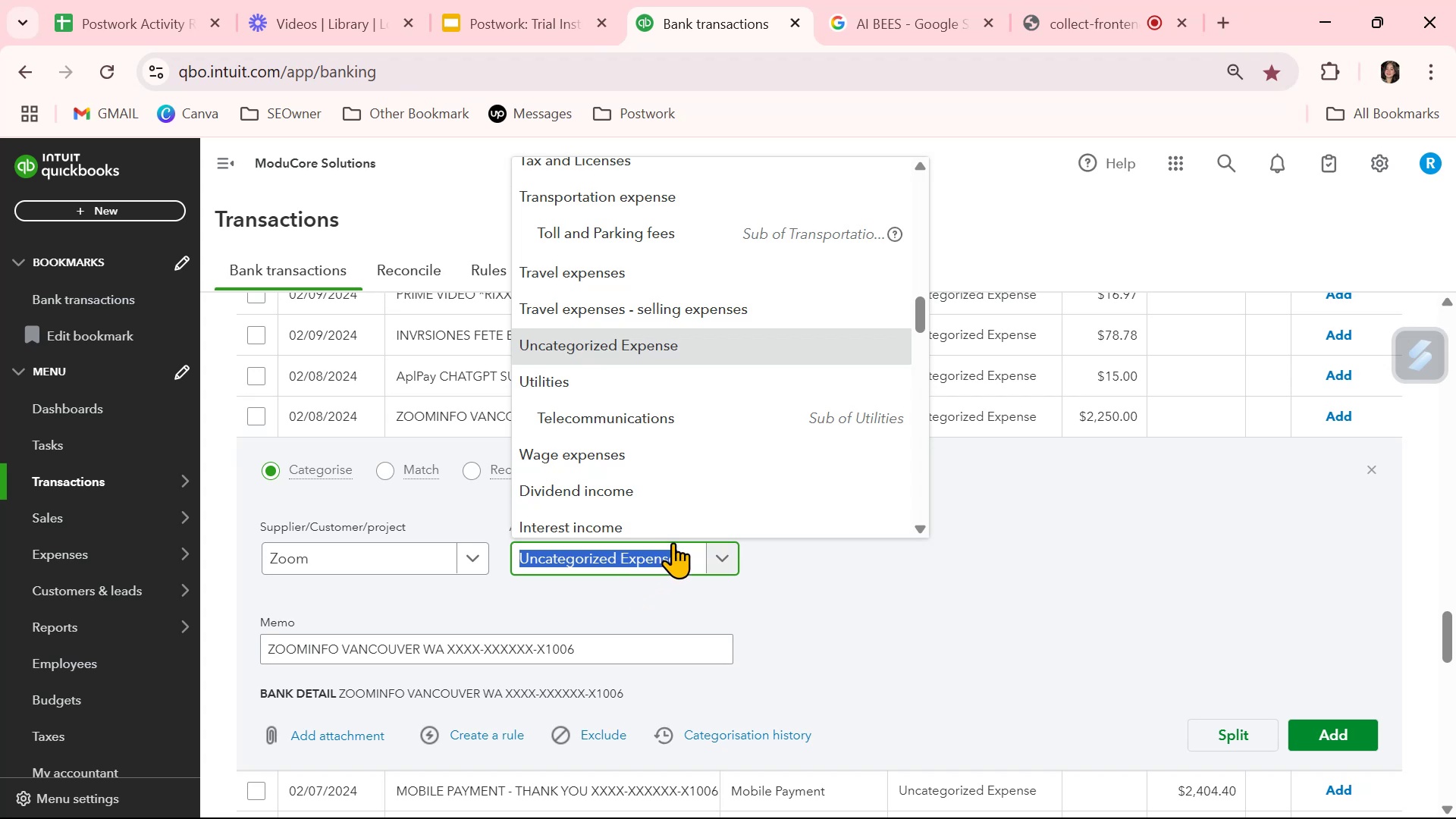 
type(adm)
 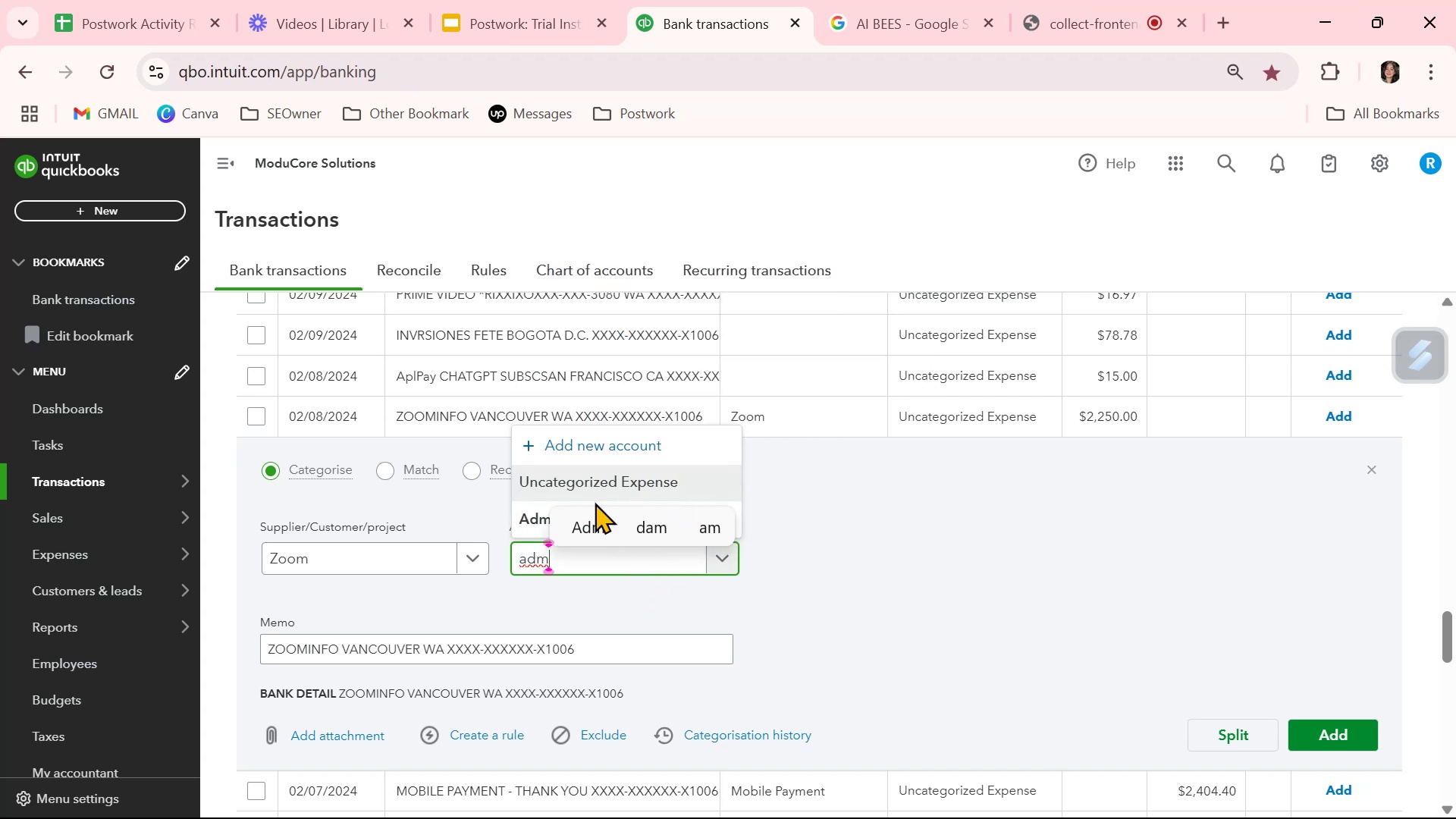 
left_click([524, 524])
 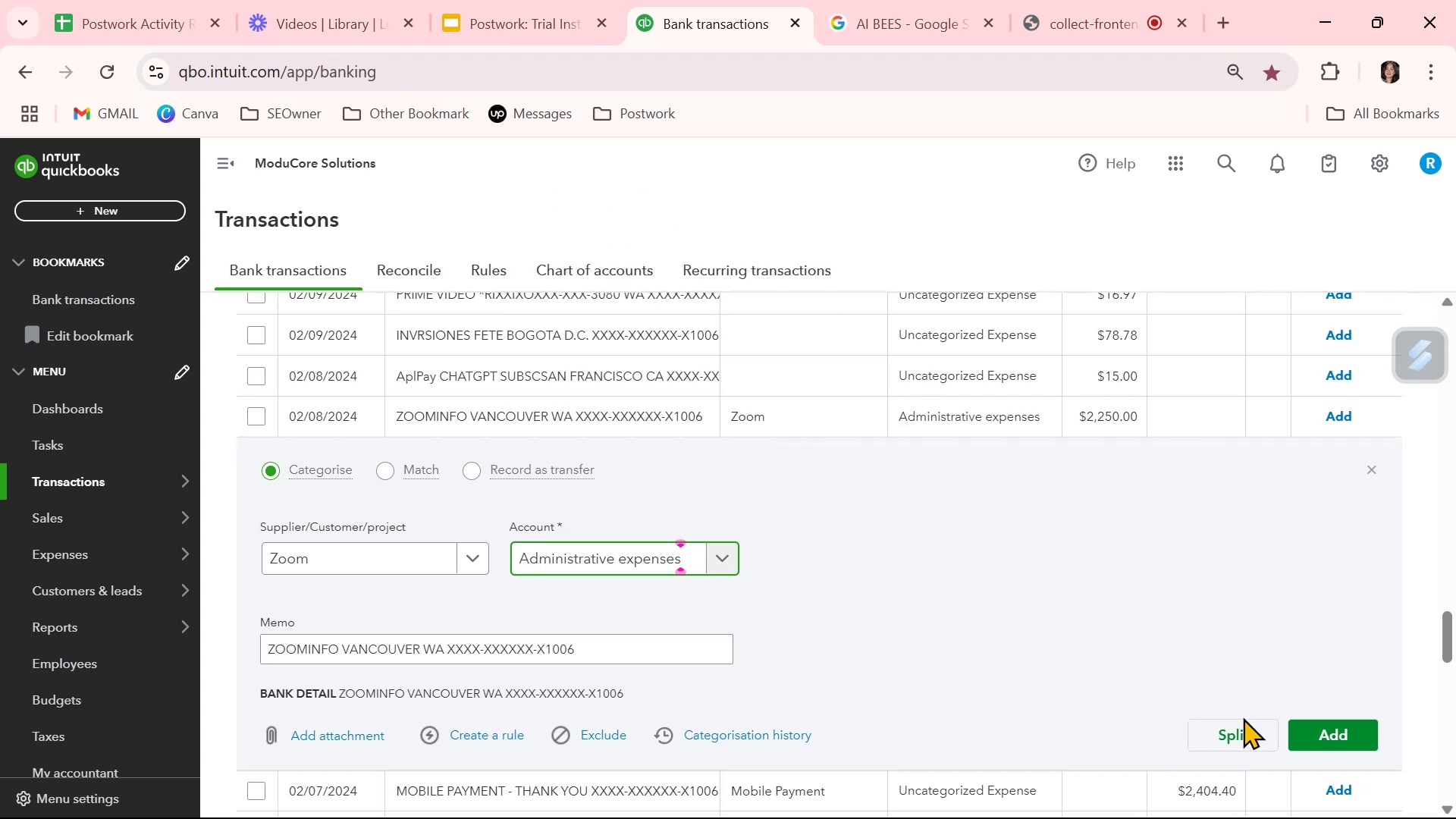 
left_click([1329, 727])
 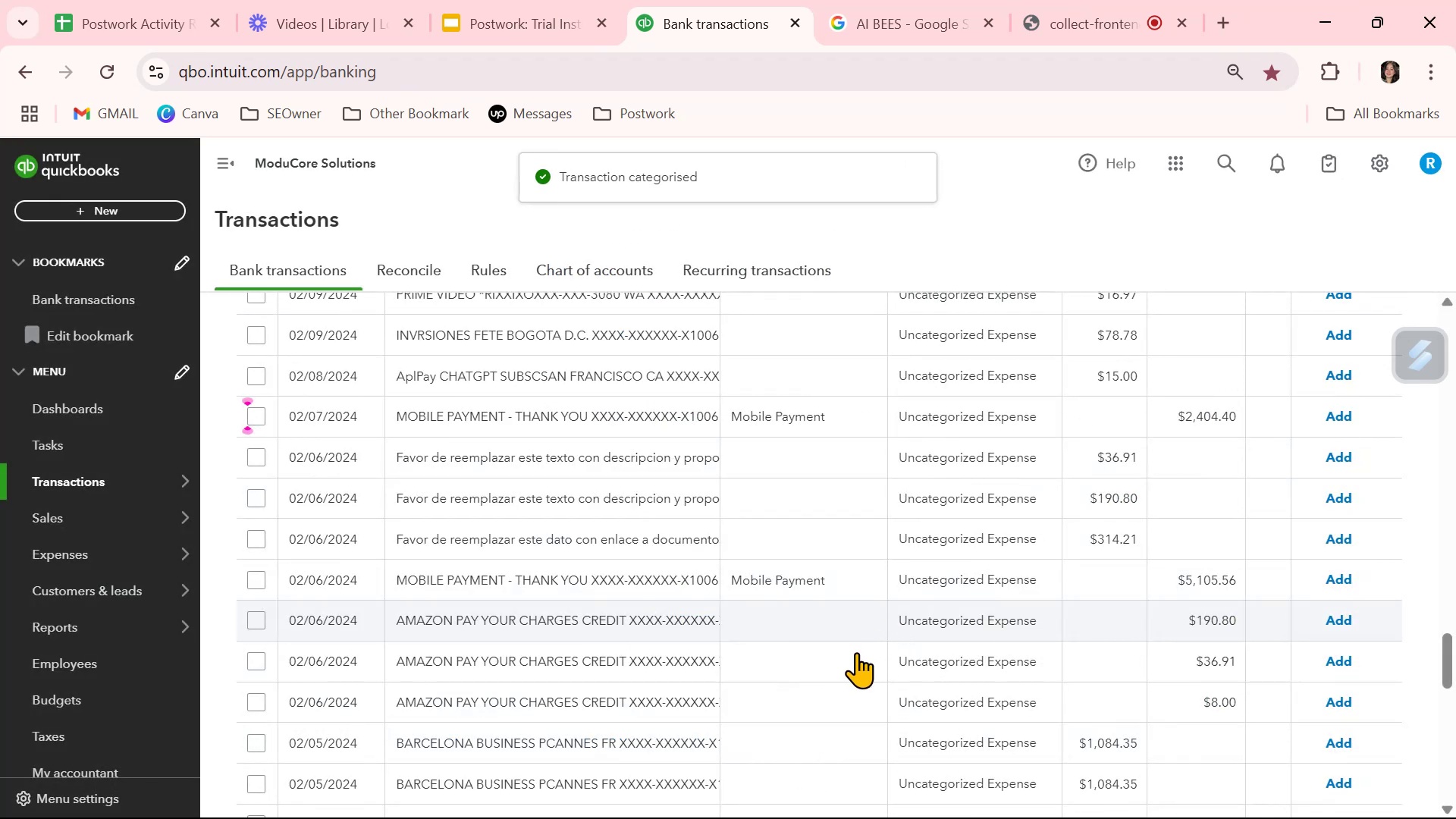 
scroll: coordinate [856, 652], scroll_direction: down, amount: 2.0
 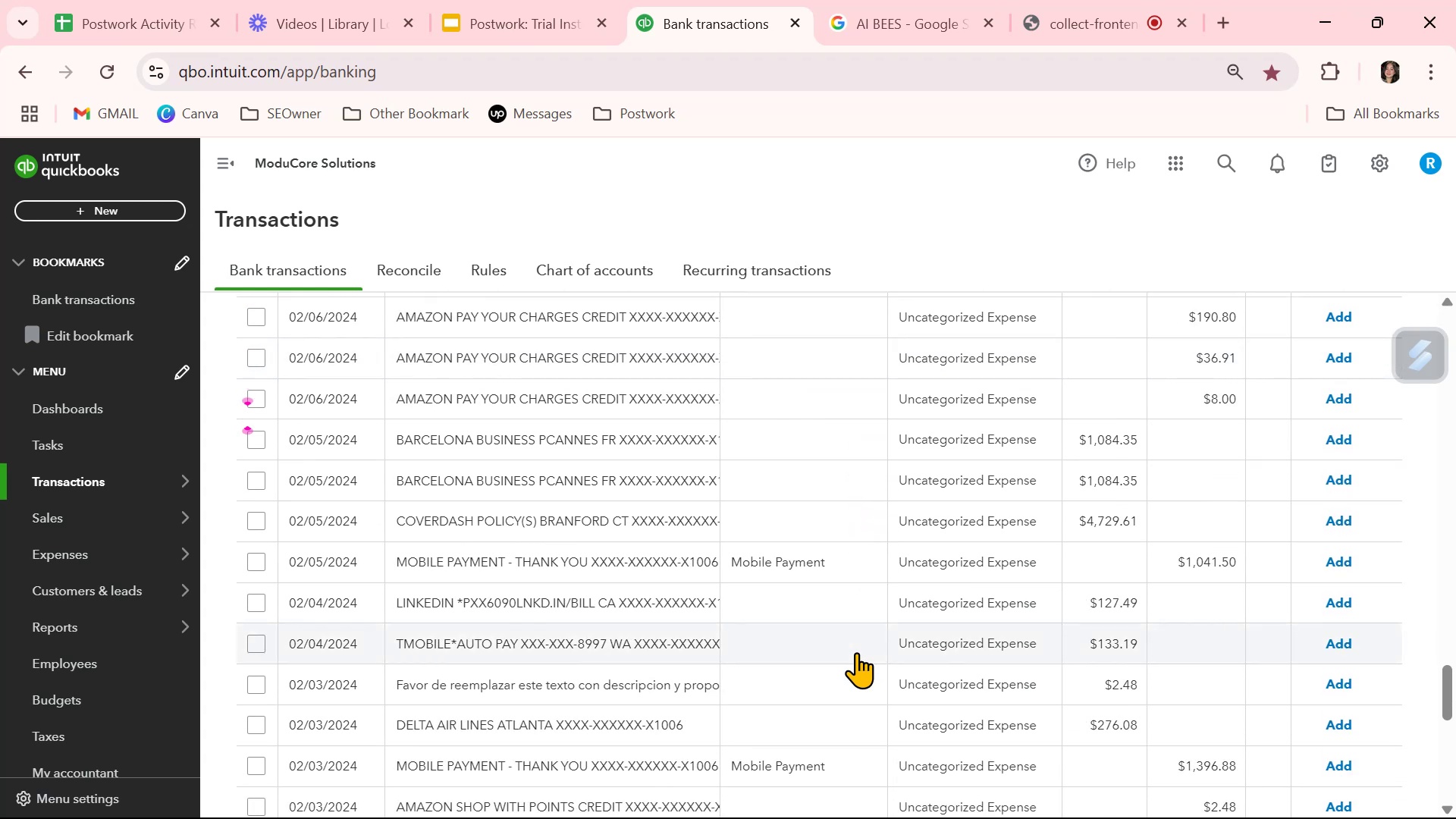 
wait(6.95)
 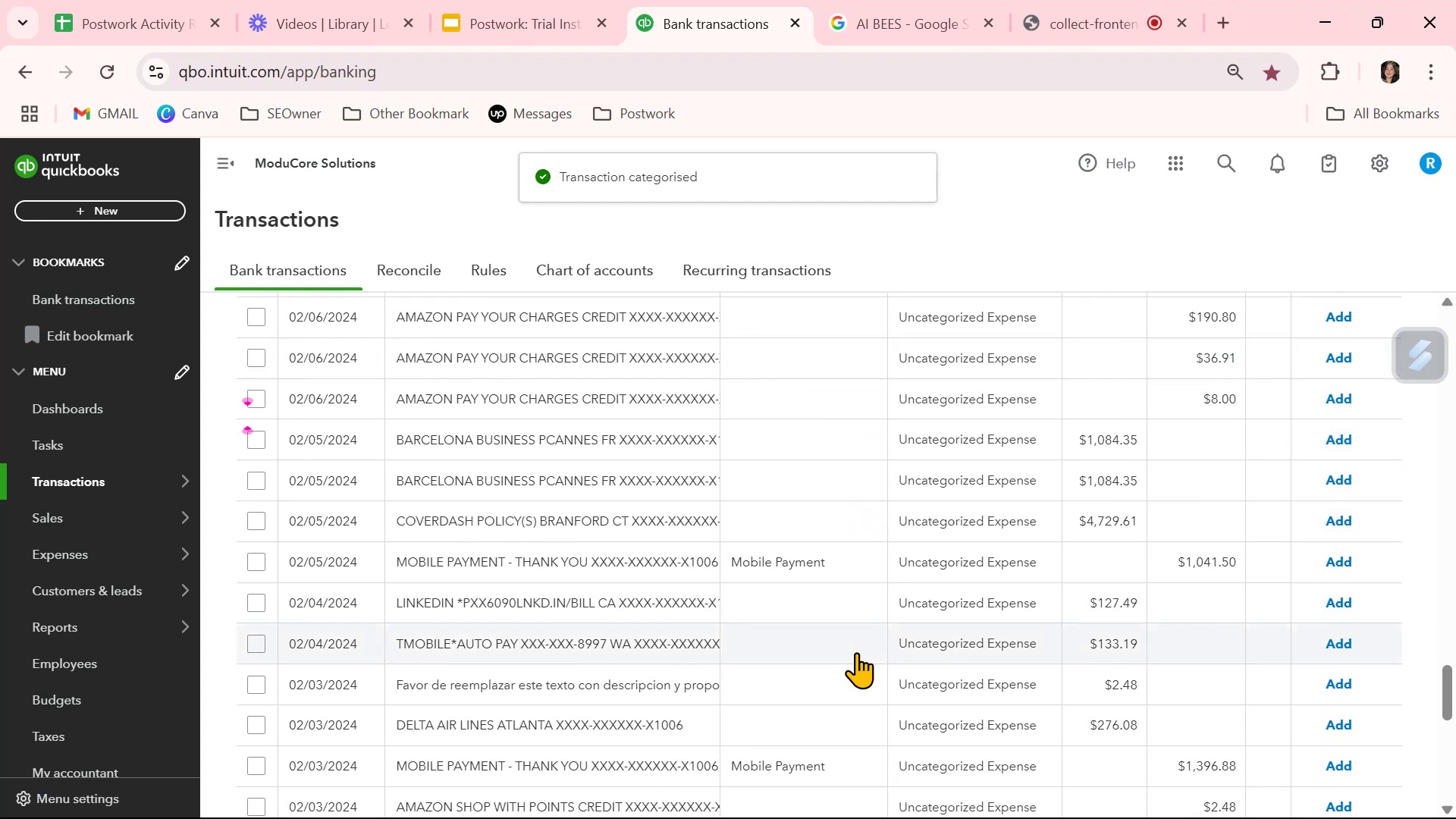 
scroll: coordinate [856, 652], scroll_direction: down, amount: 2.0
 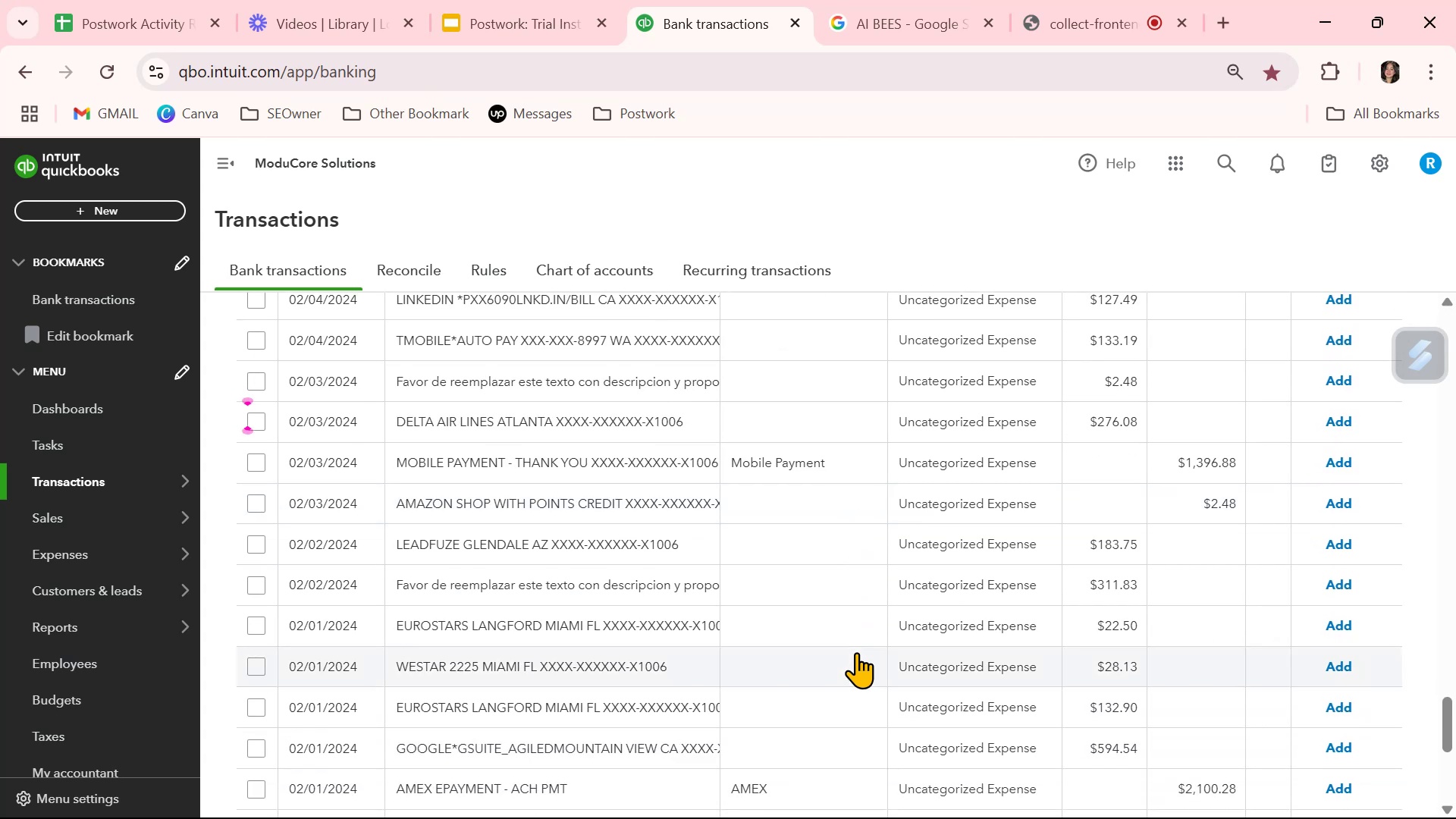 
wait(6.91)
 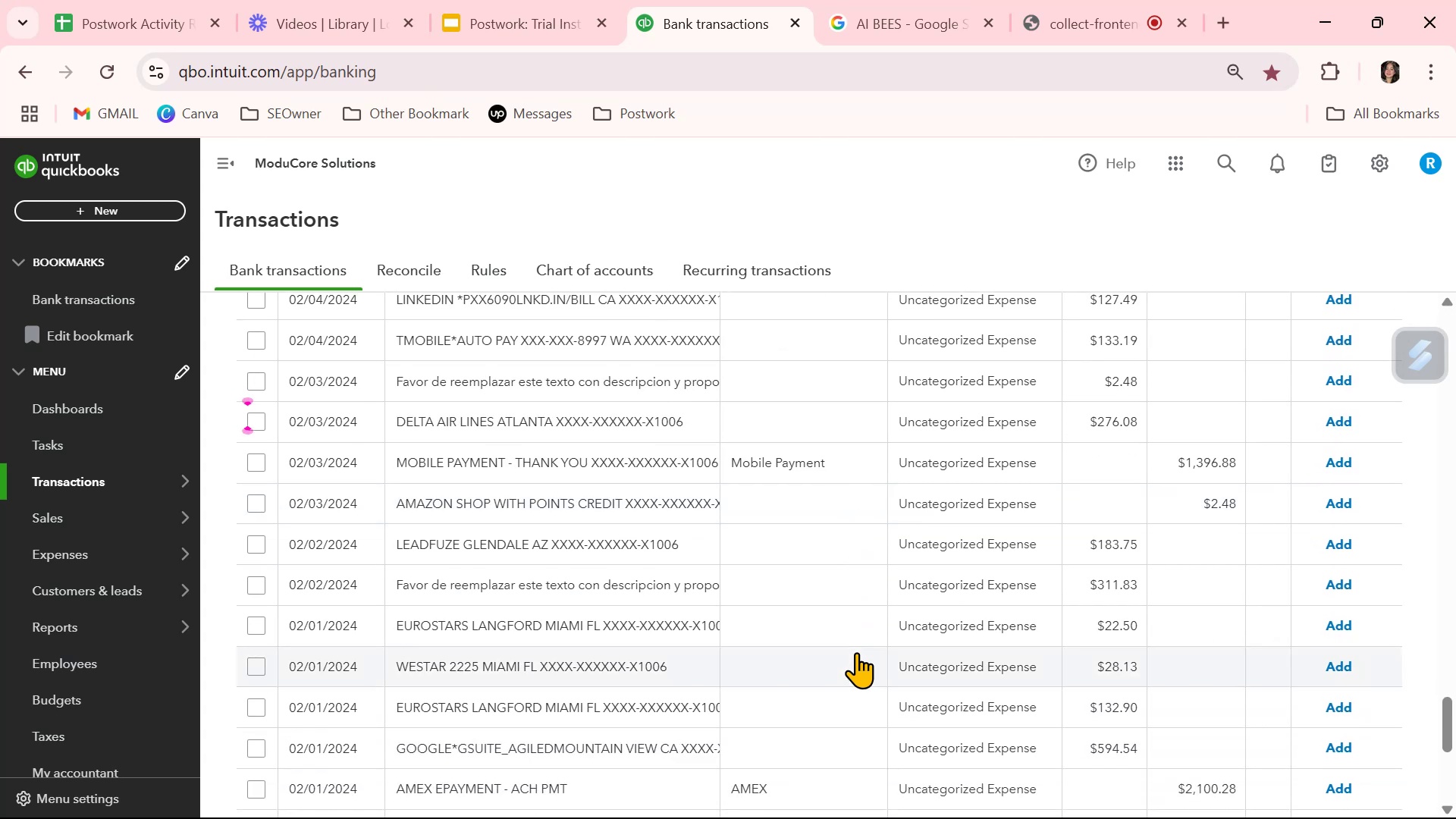 
scroll: coordinate [861, 639], scroll_direction: down, amount: 6.0
 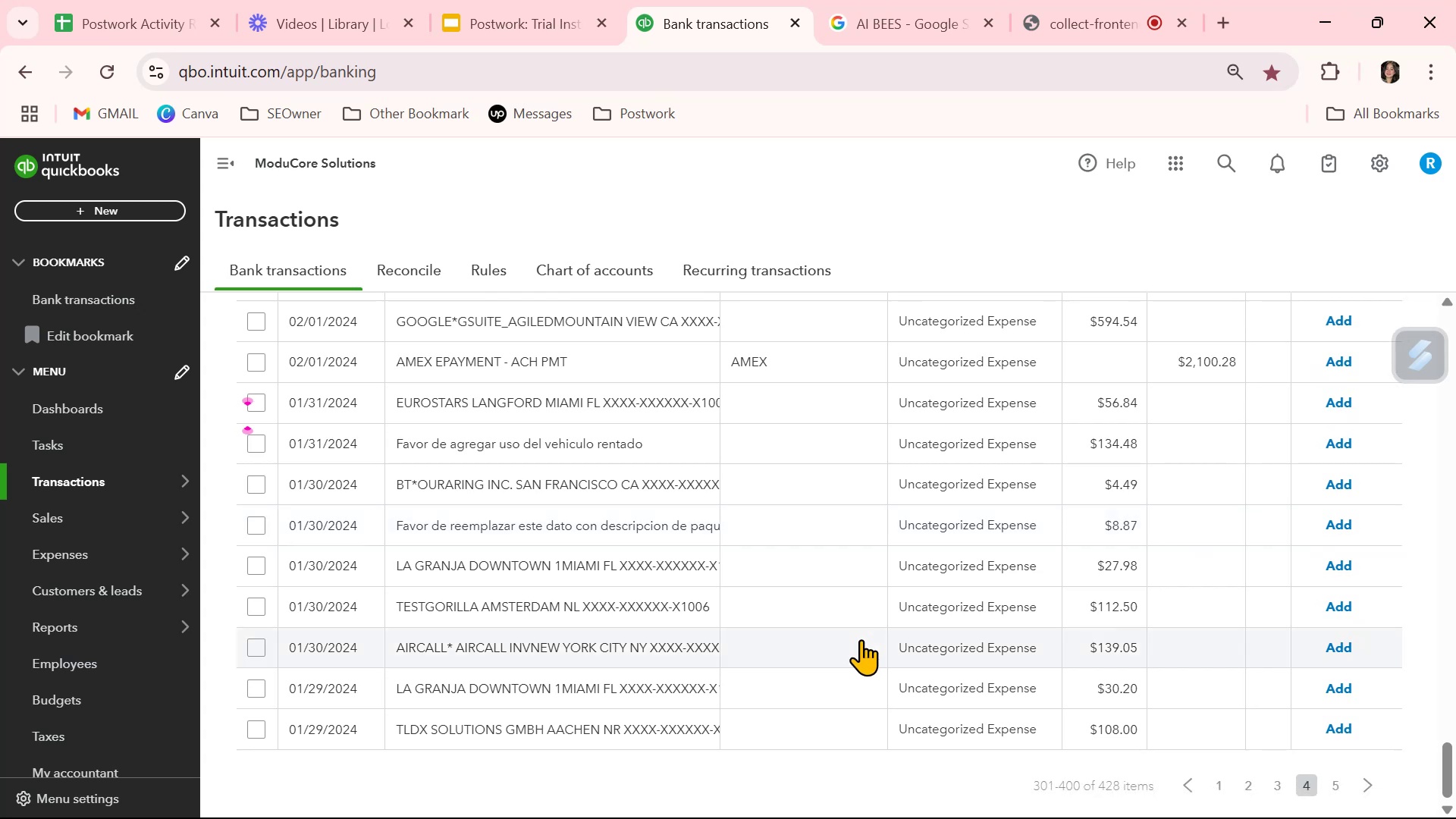 
scroll: coordinate [861, 640], scroll_direction: up, amount: 33.0
 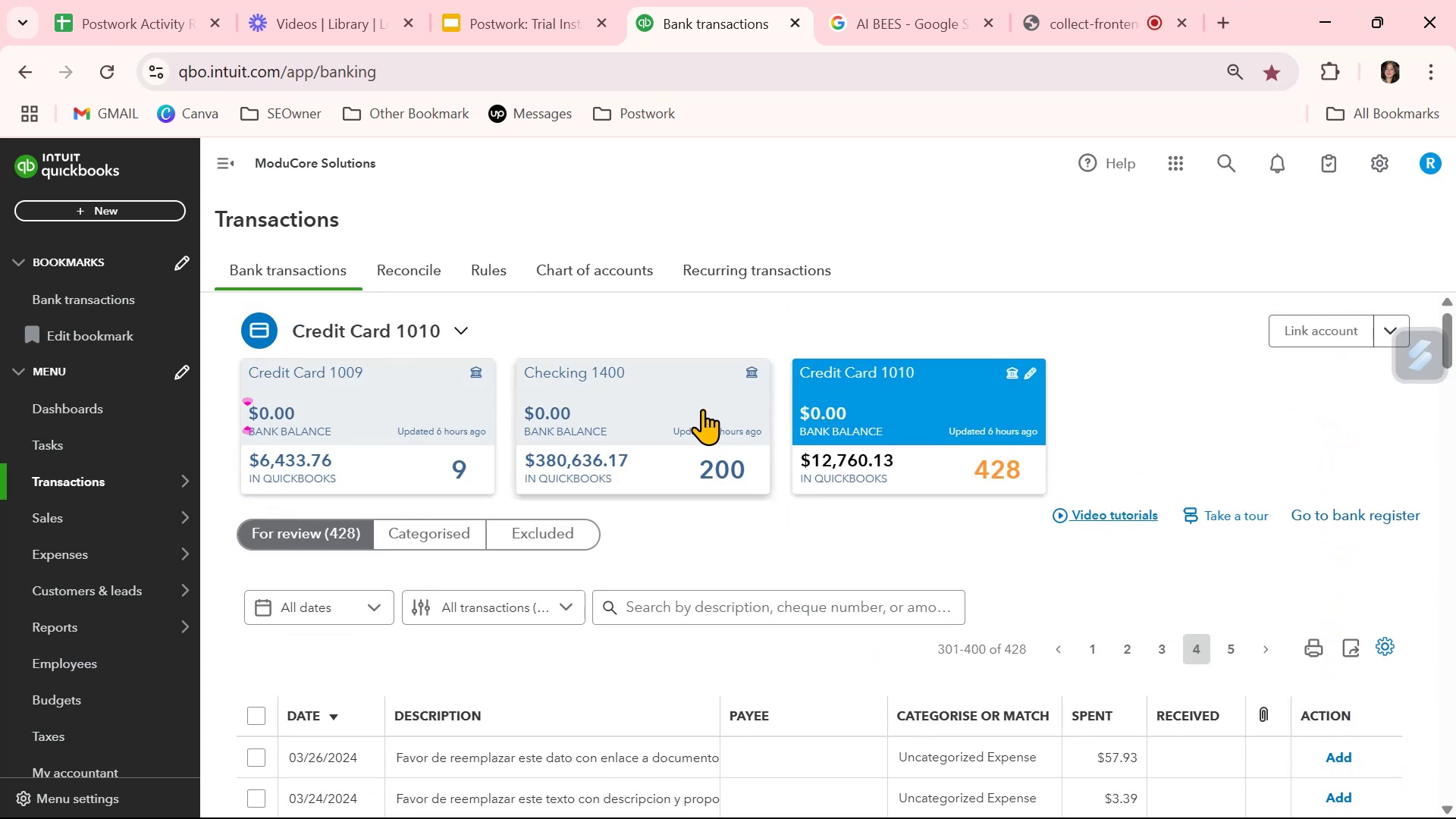 
left_click([685, 422])
 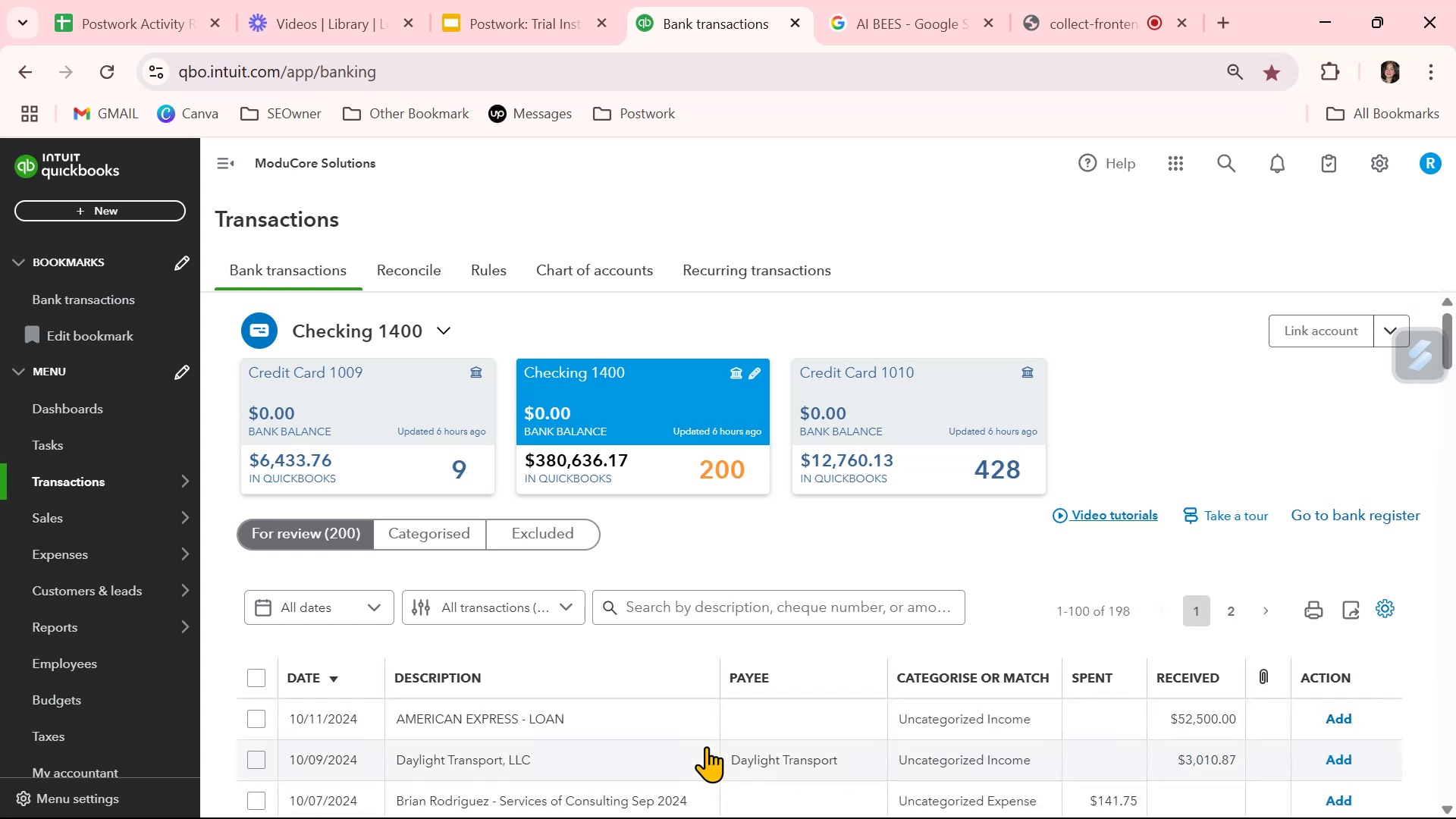 
scroll: coordinate [706, 746], scroll_direction: down, amount: 3.0
 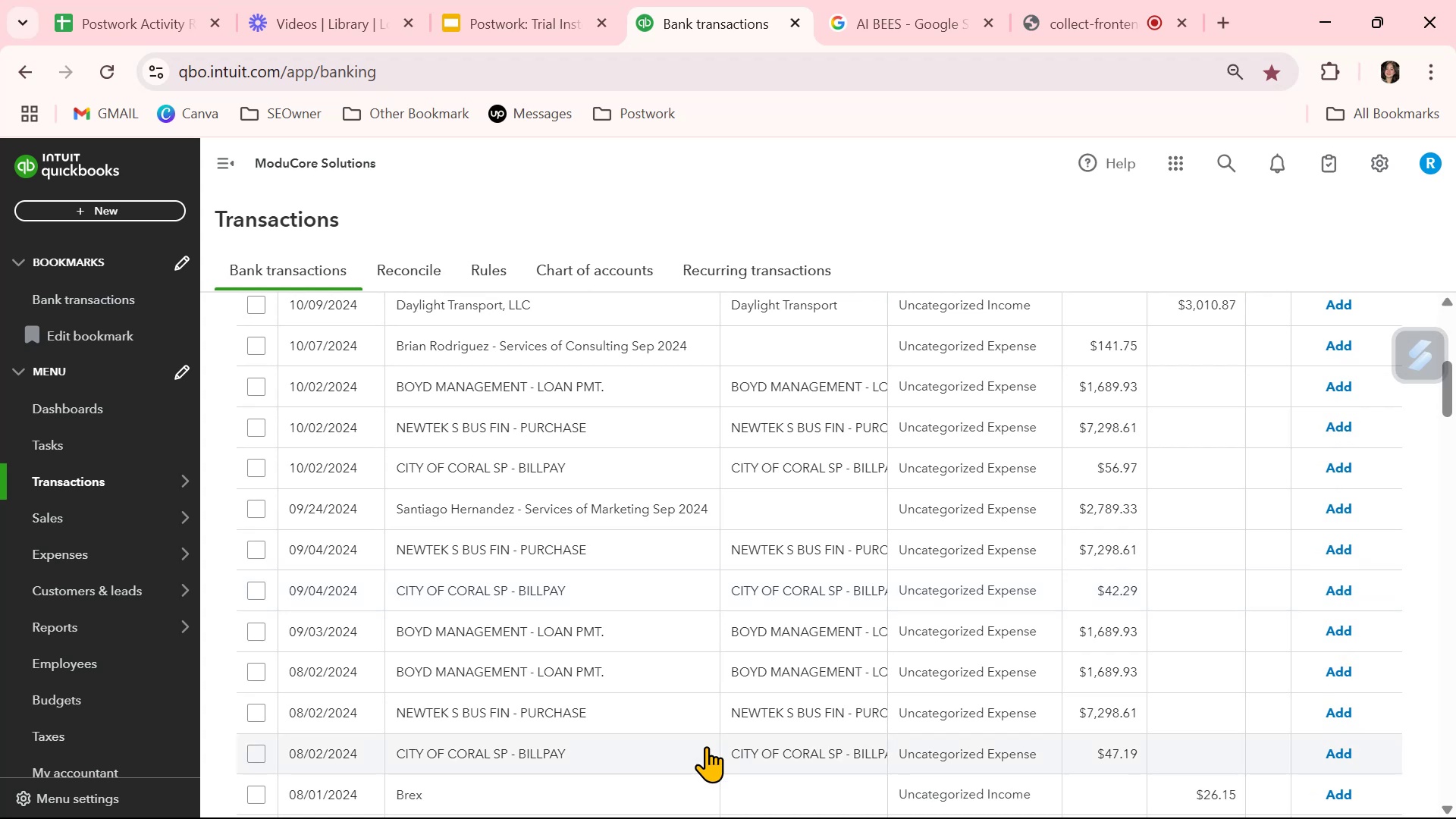 
scroll: coordinate [706, 746], scroll_direction: up, amount: 1.0
 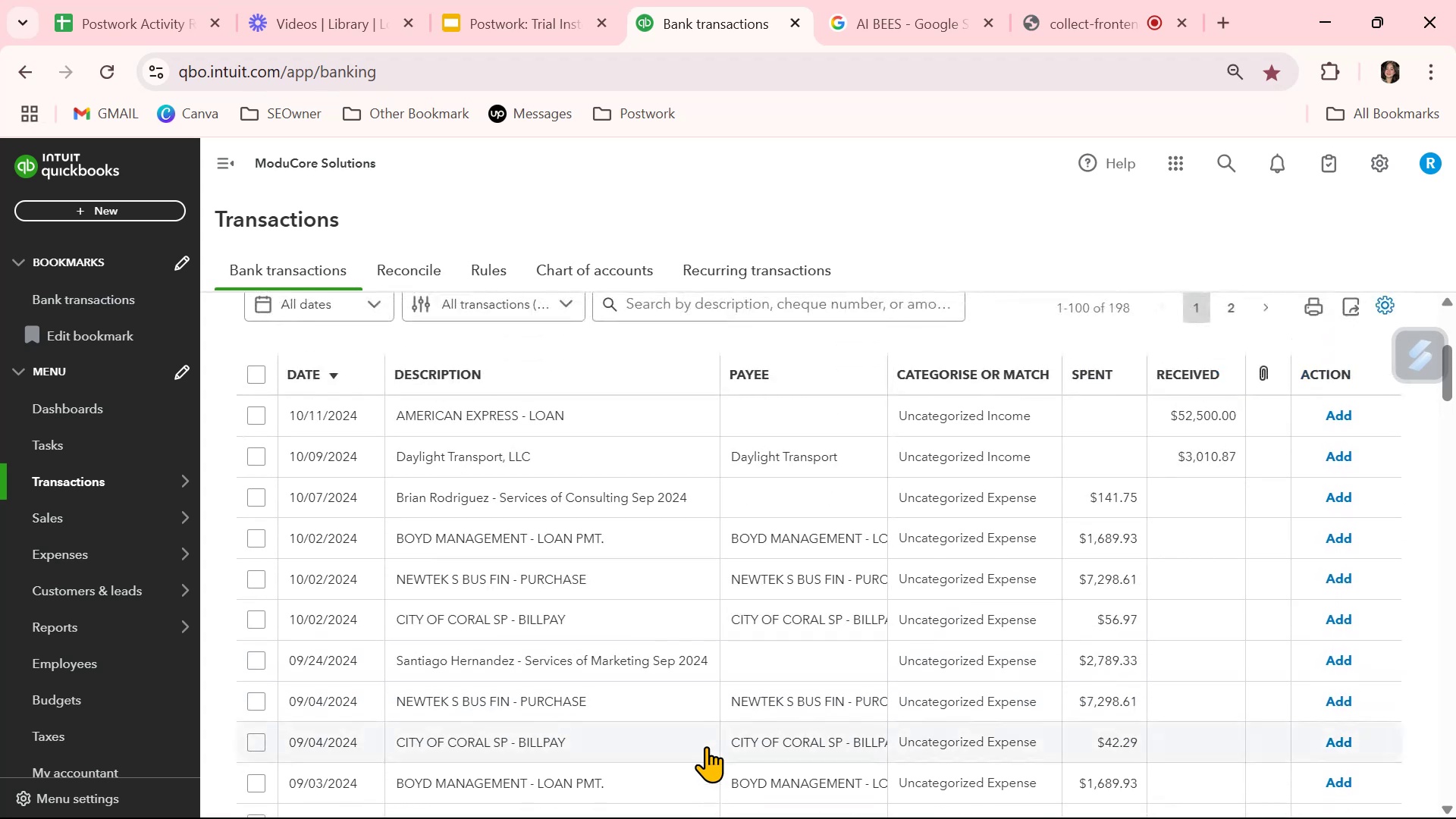 
scroll: coordinate [706, 746], scroll_direction: down, amount: 3.0
 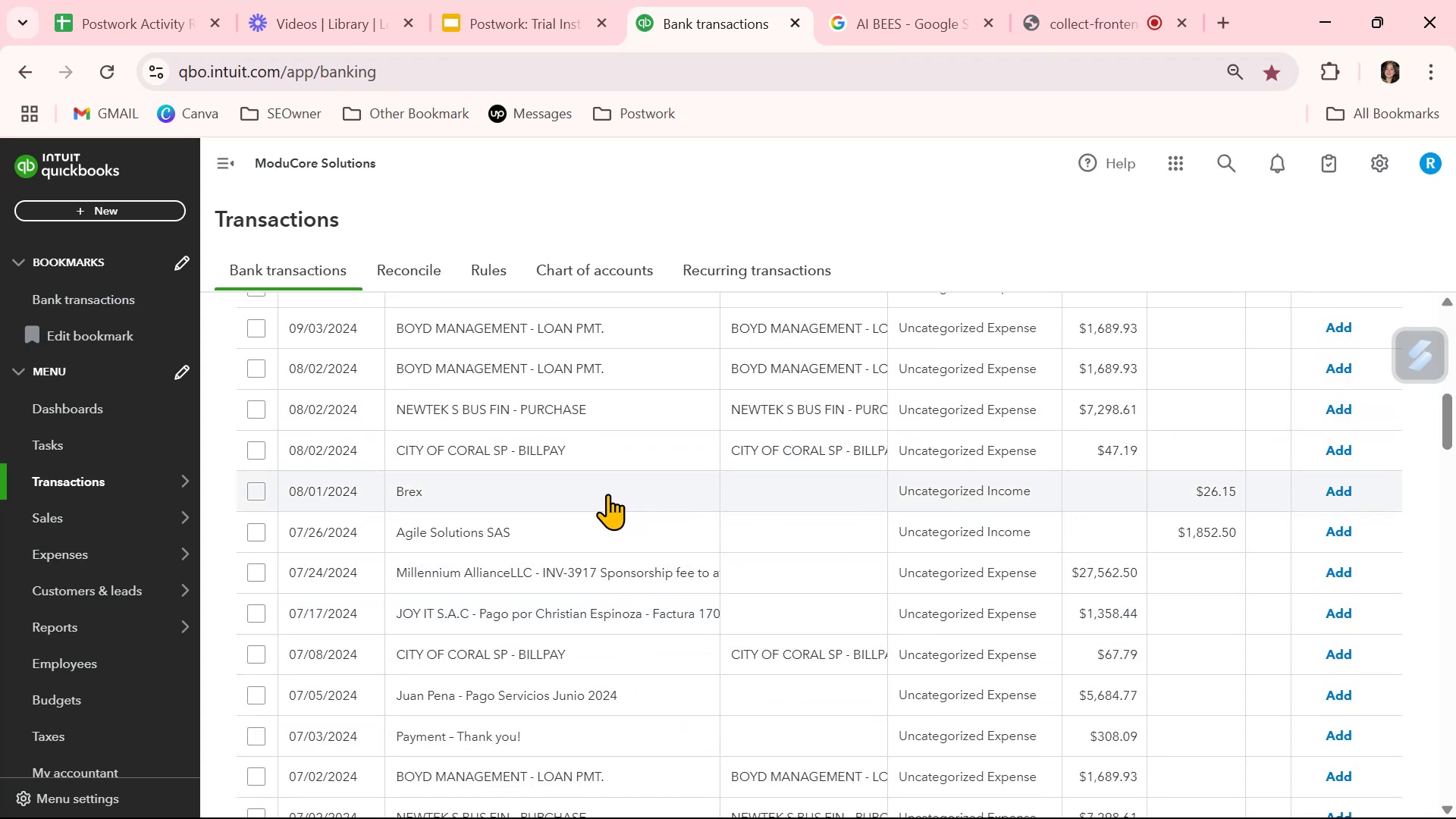 
wait(10.35)
 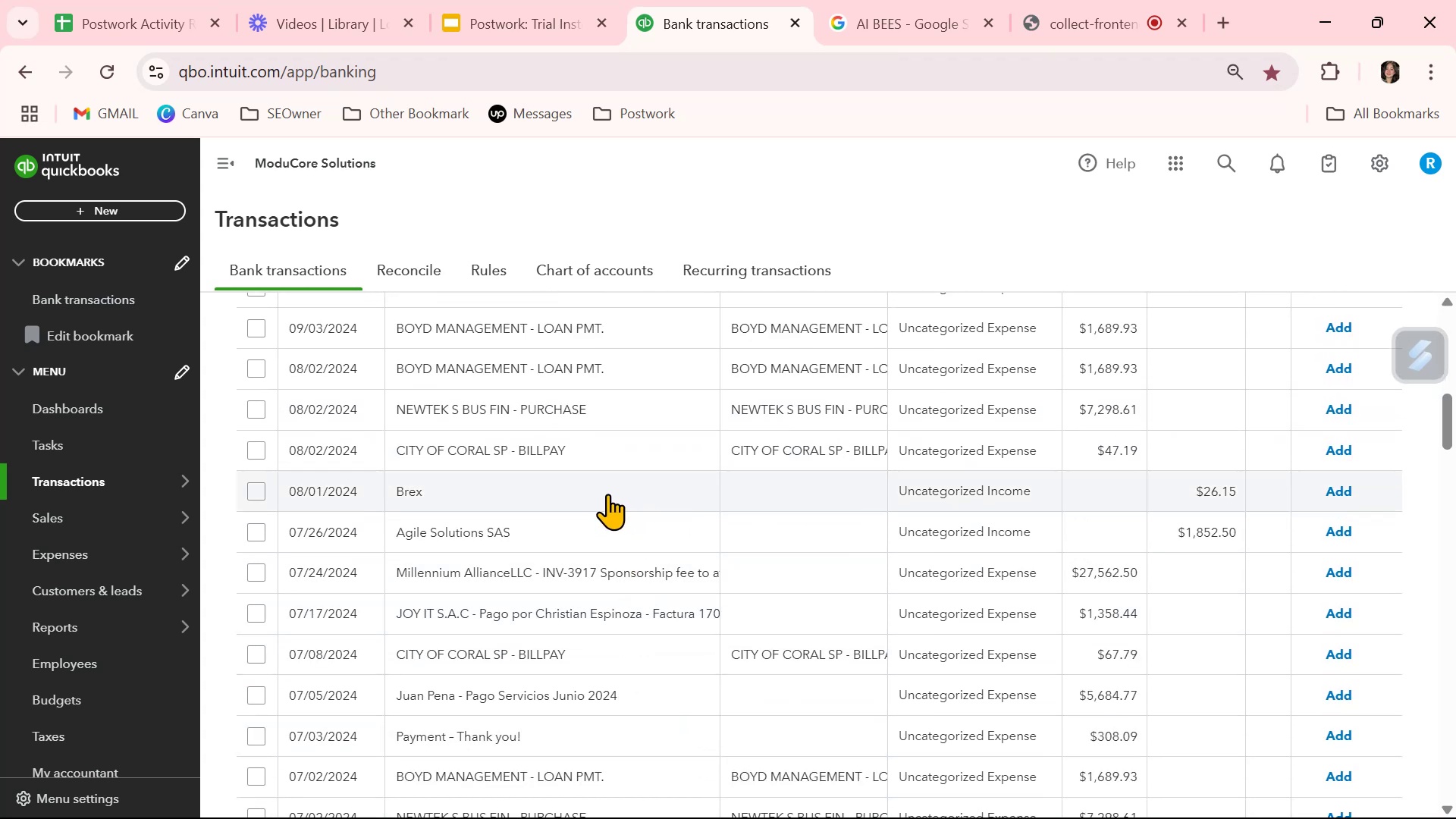 
scroll: coordinate [627, 728], scroll_direction: down, amount: 5.0
 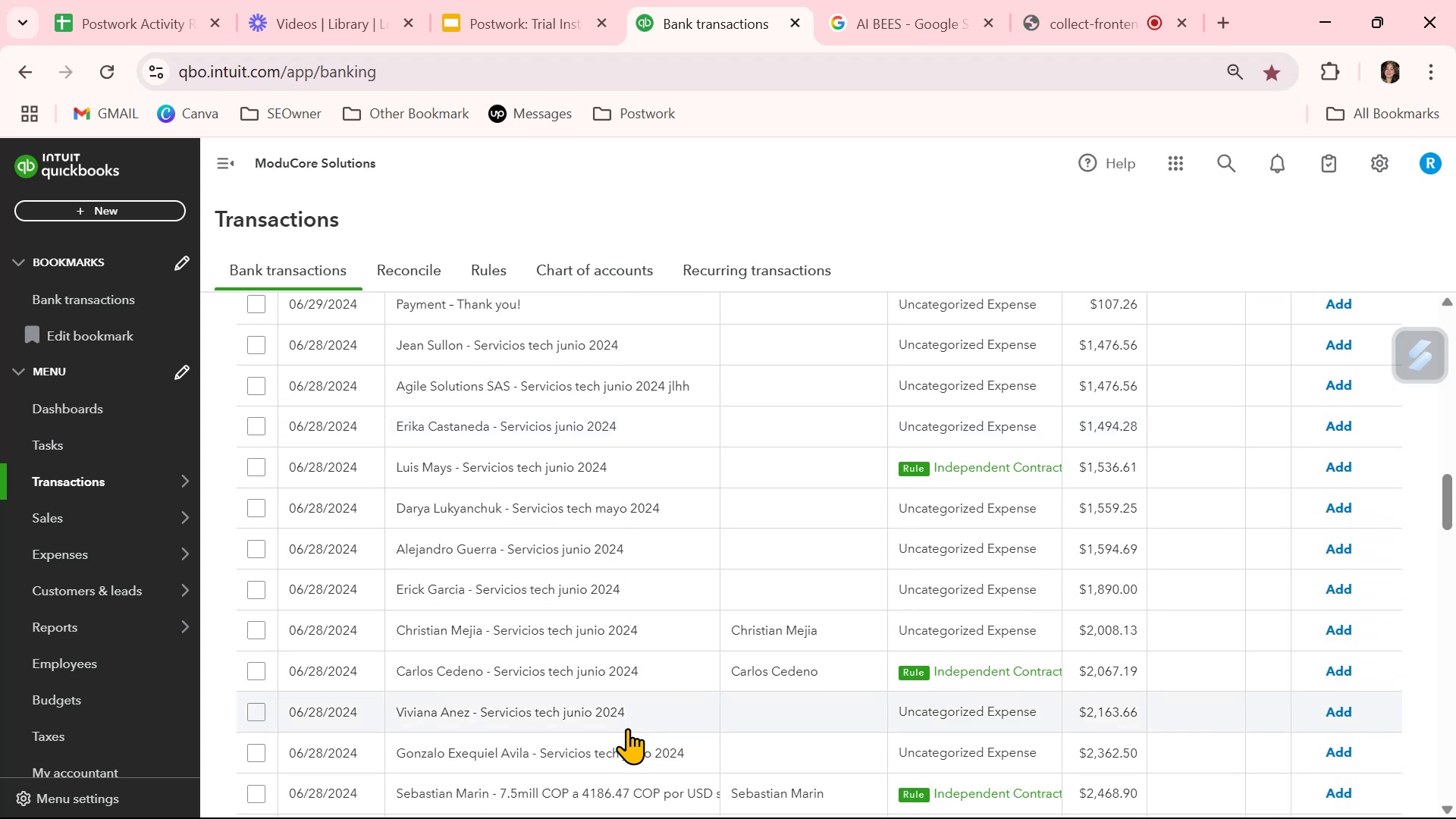 
wait(10.07)
 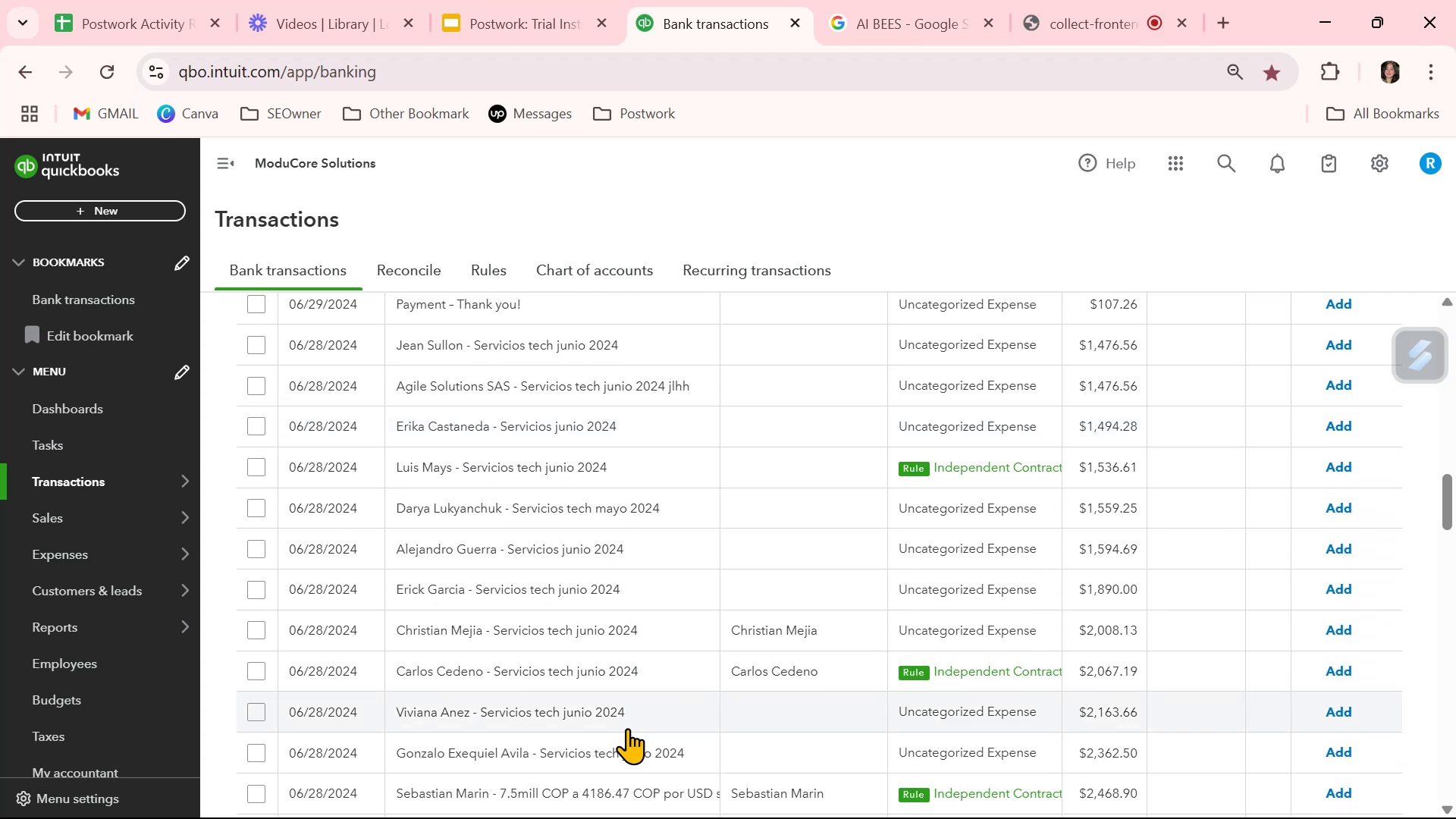 
left_click([820, 467])
 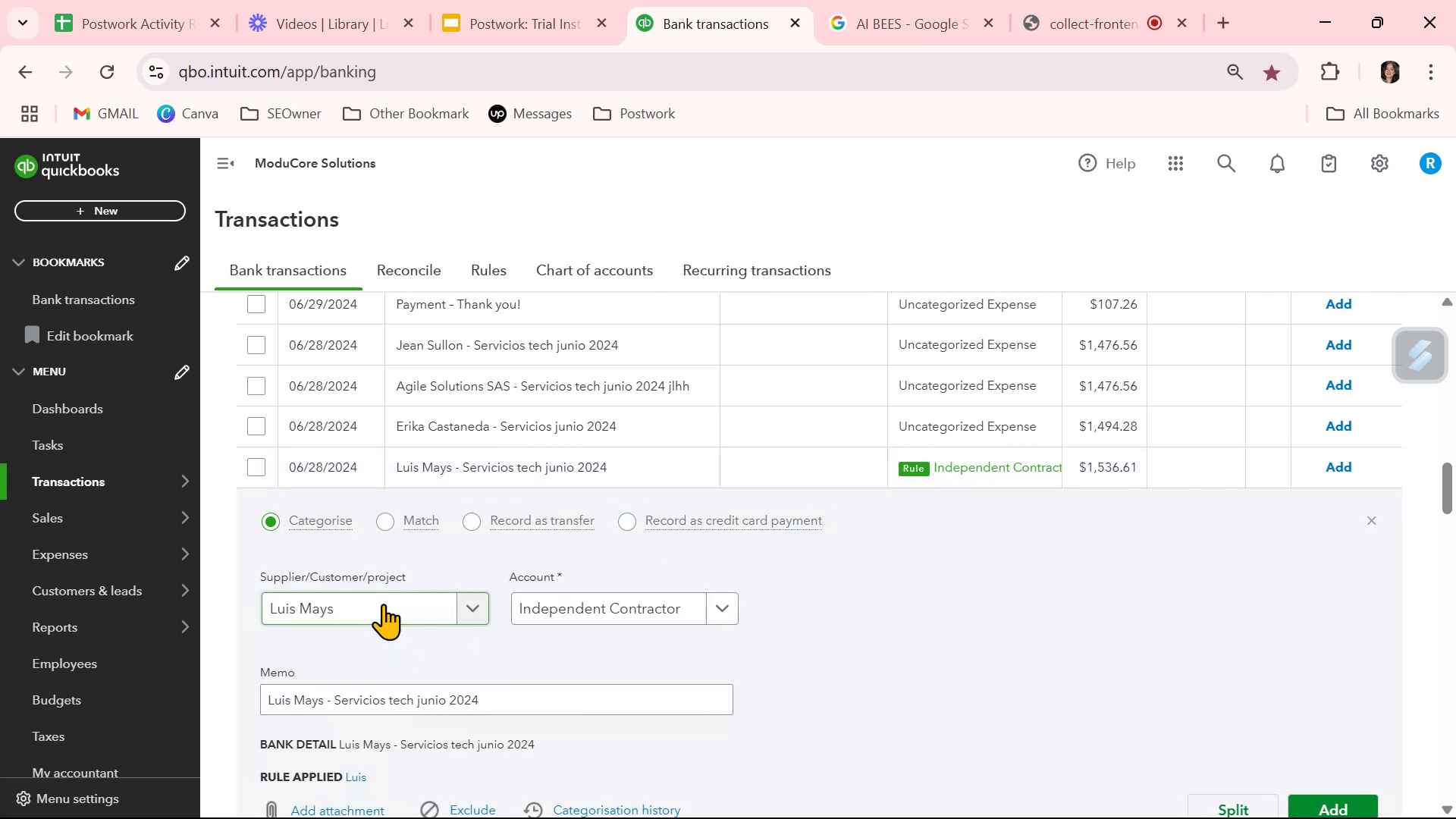 
left_click([383, 604])
 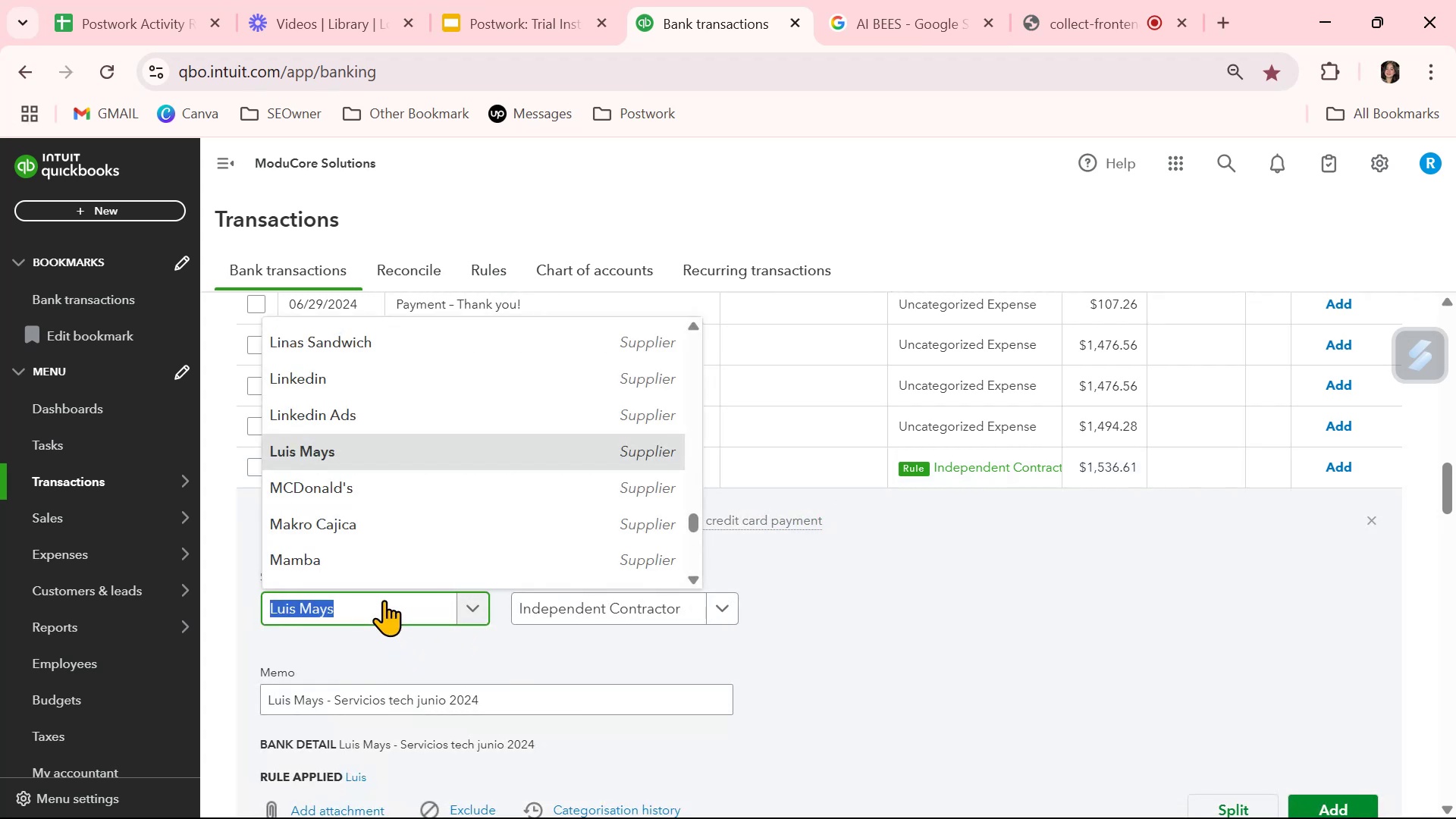 
left_click([395, 453])
 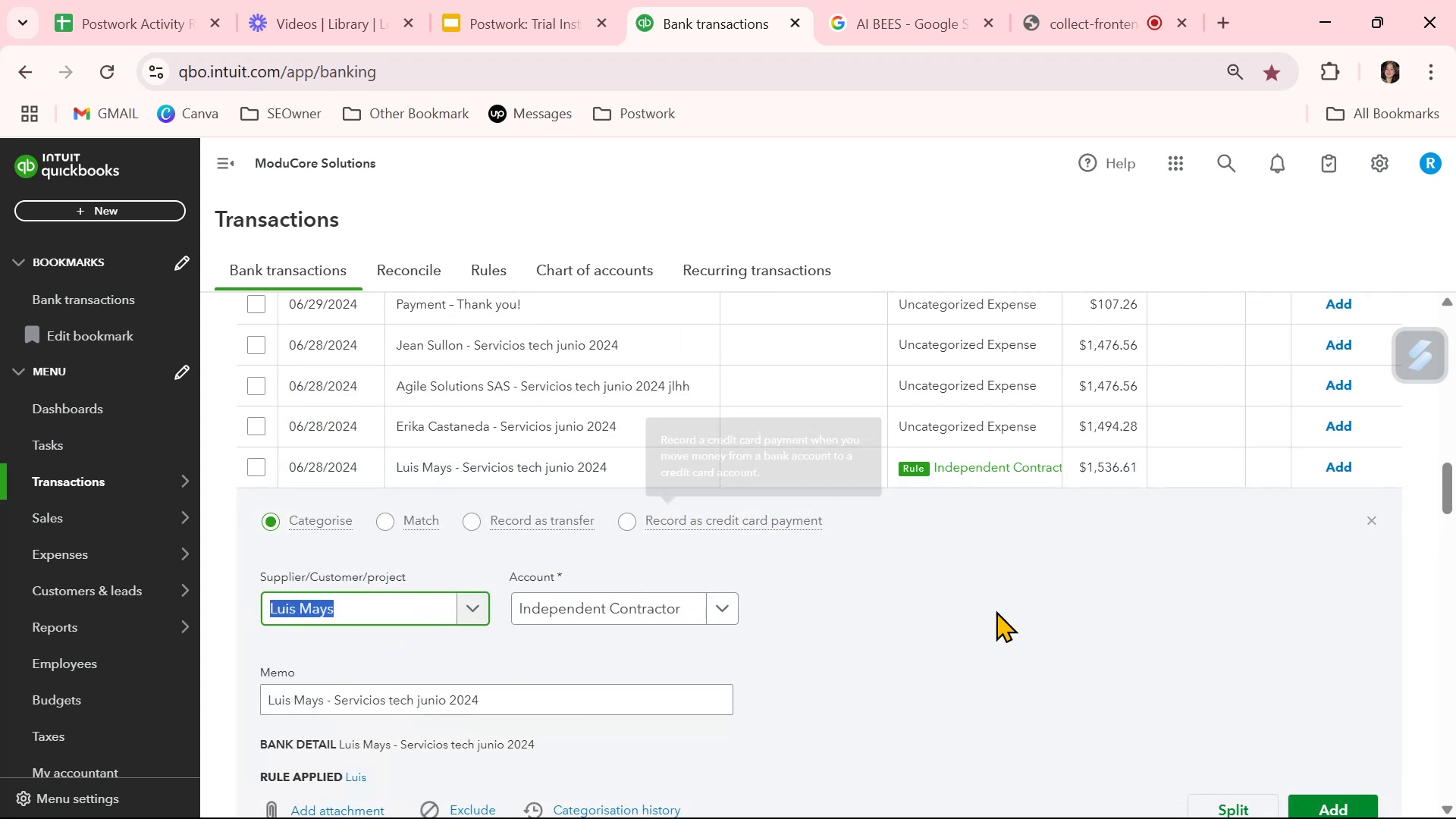 
left_click([1012, 620])
 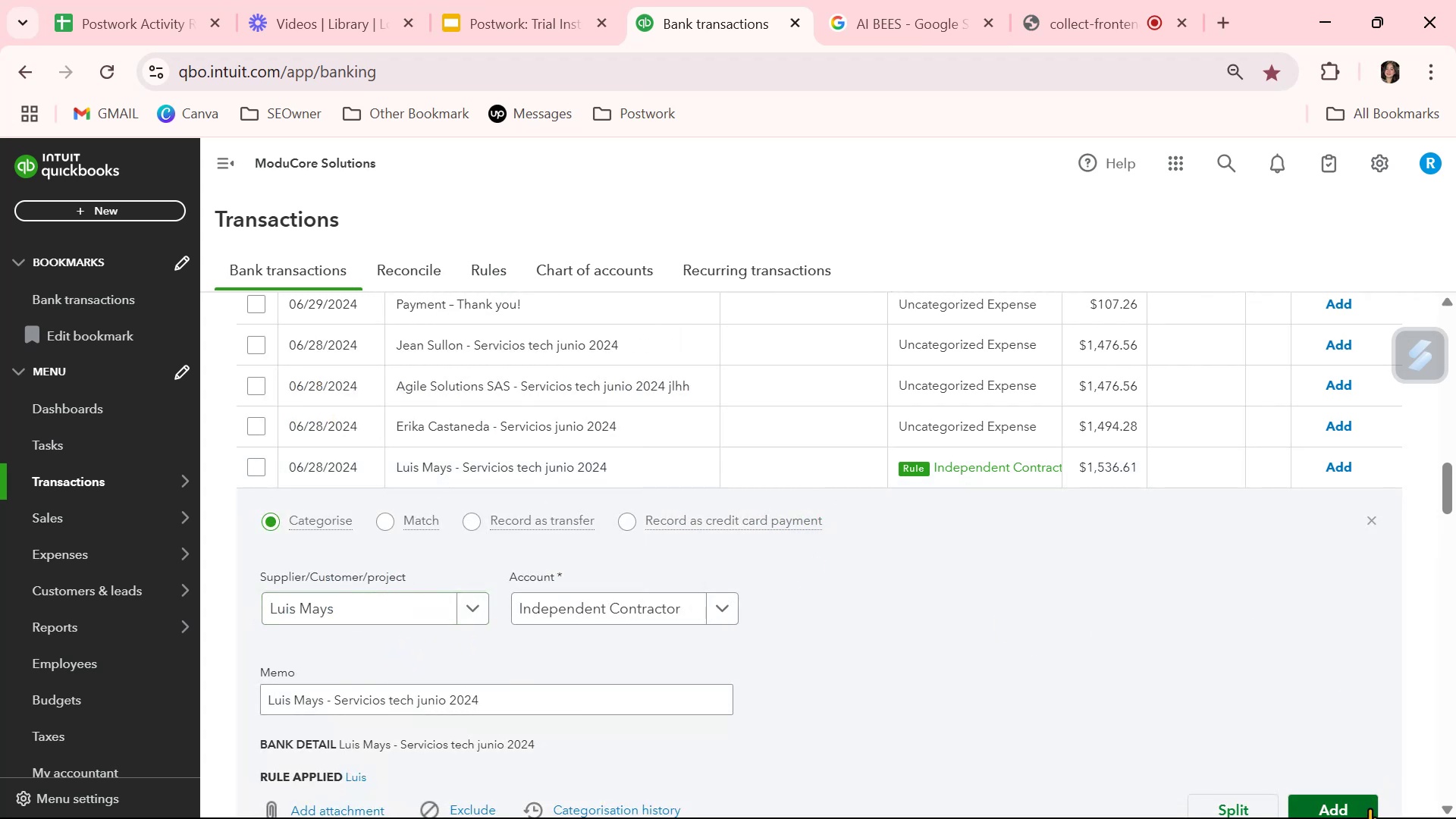 
left_click([1372, 516])
 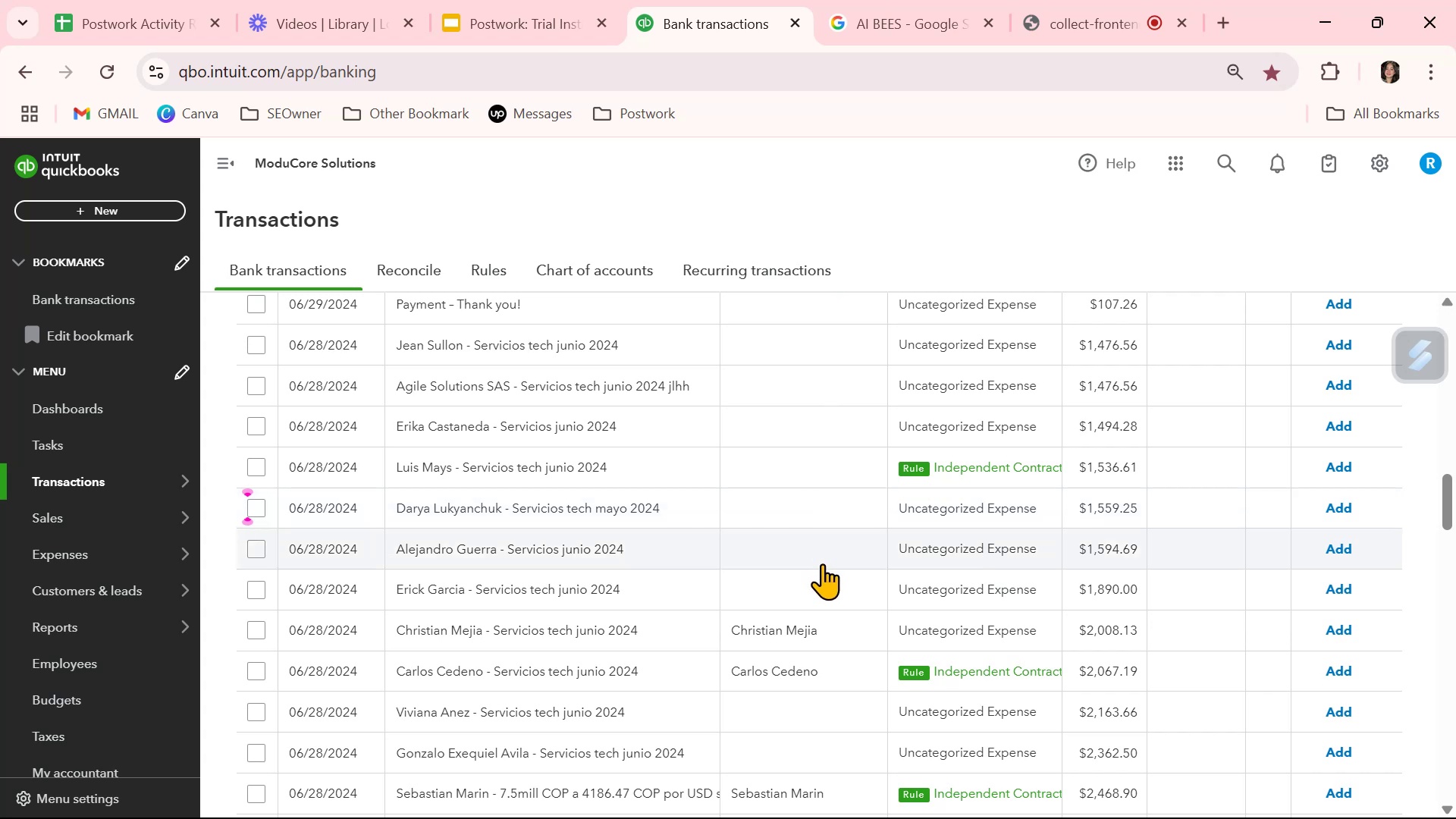 
wait(6.9)
 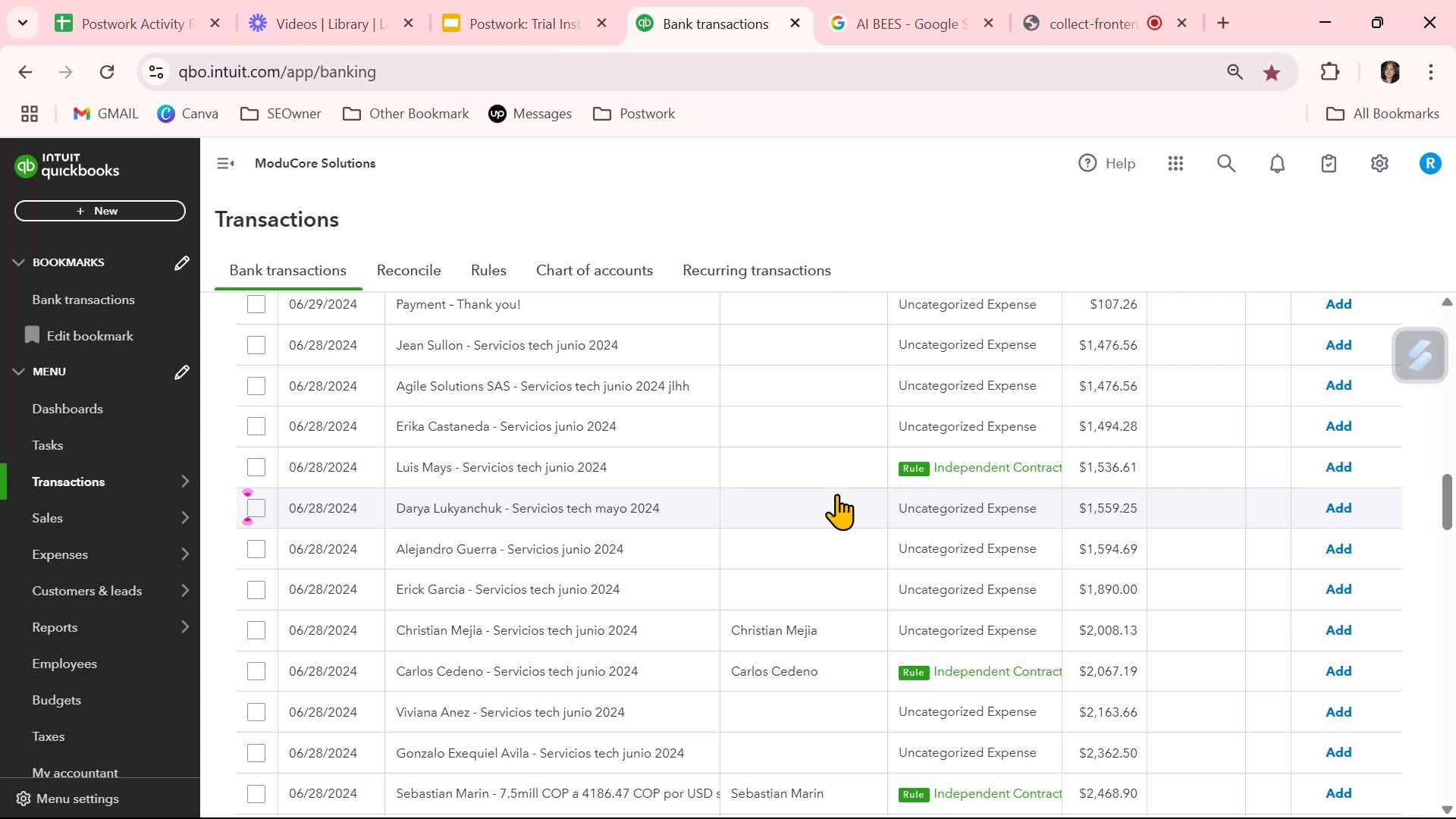 
scroll: coordinate [821, 592], scroll_direction: down, amount: 8.0
 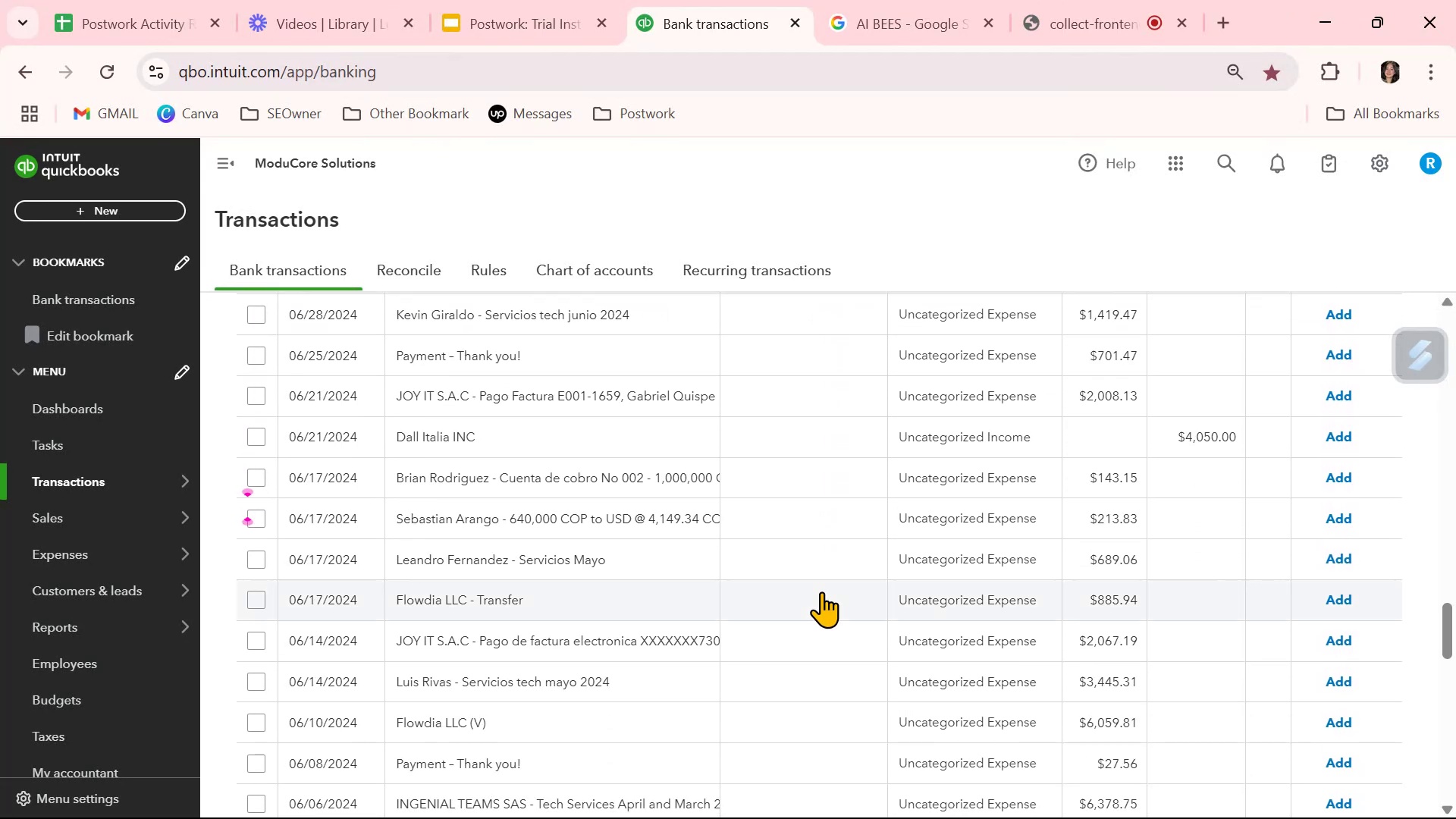 
scroll: coordinate [821, 592], scroll_direction: up, amount: 6.0
 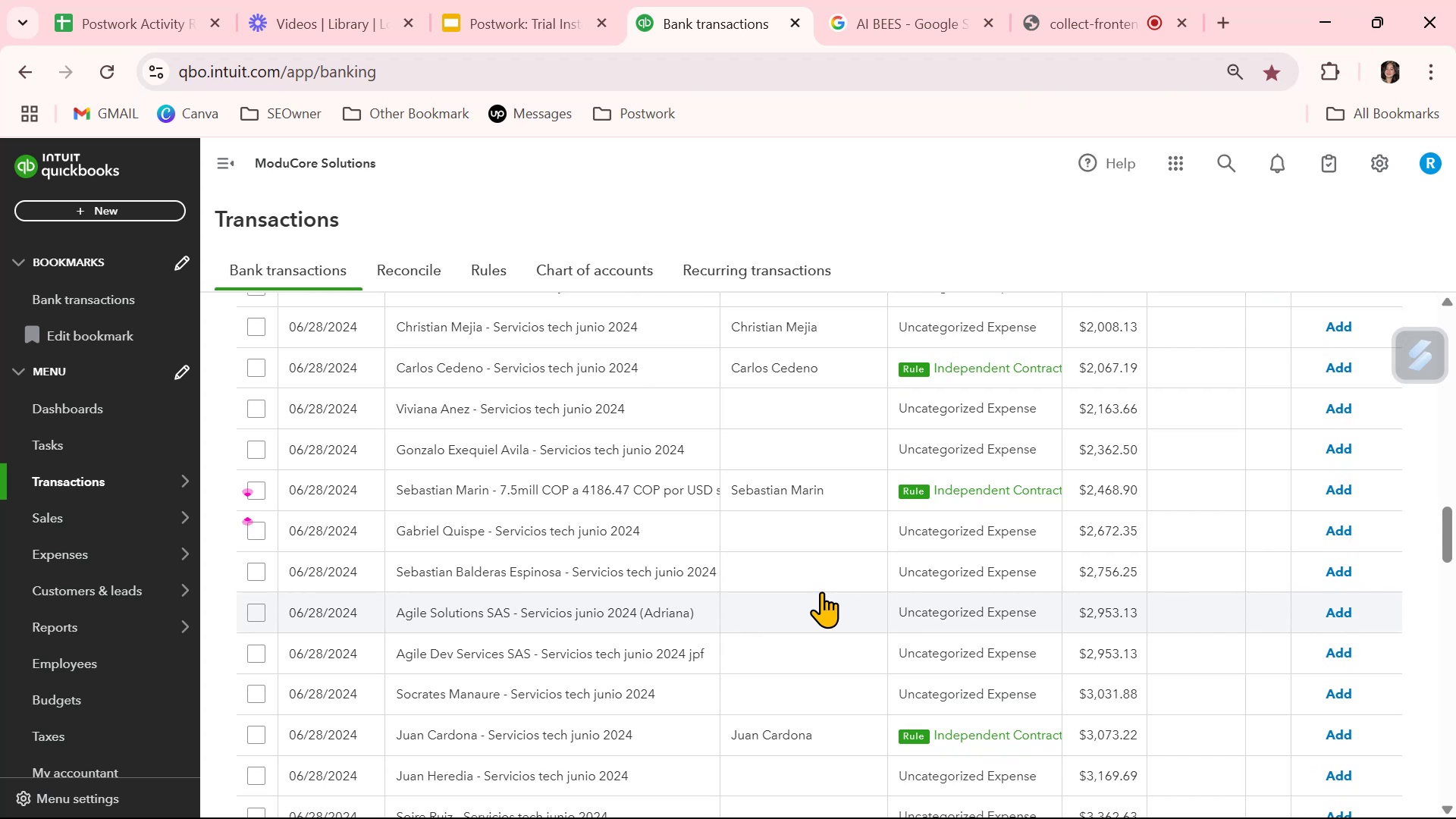 
wait(11.58)
 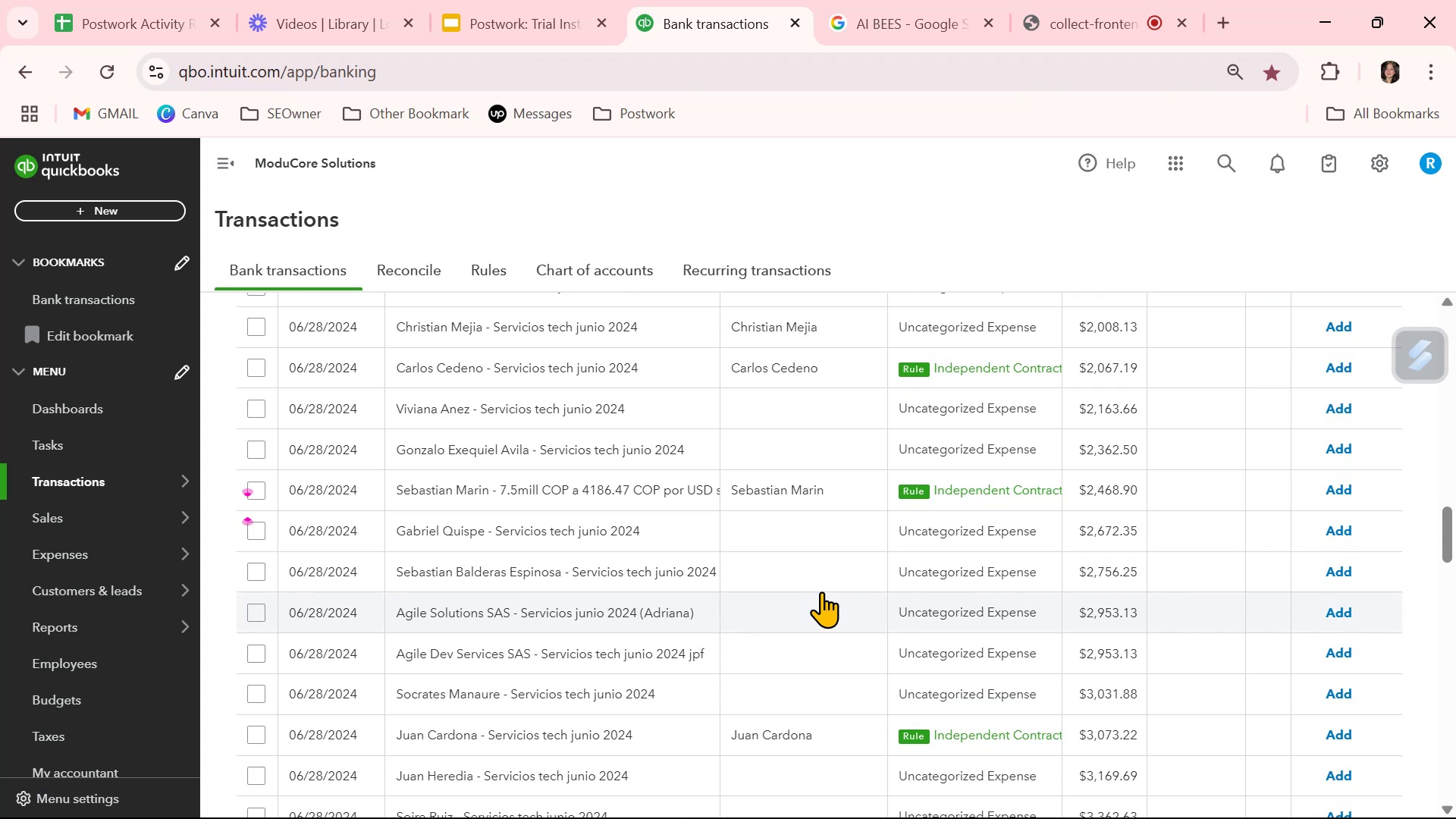 
scroll: coordinate [821, 592], scroll_direction: down, amount: 9.0
 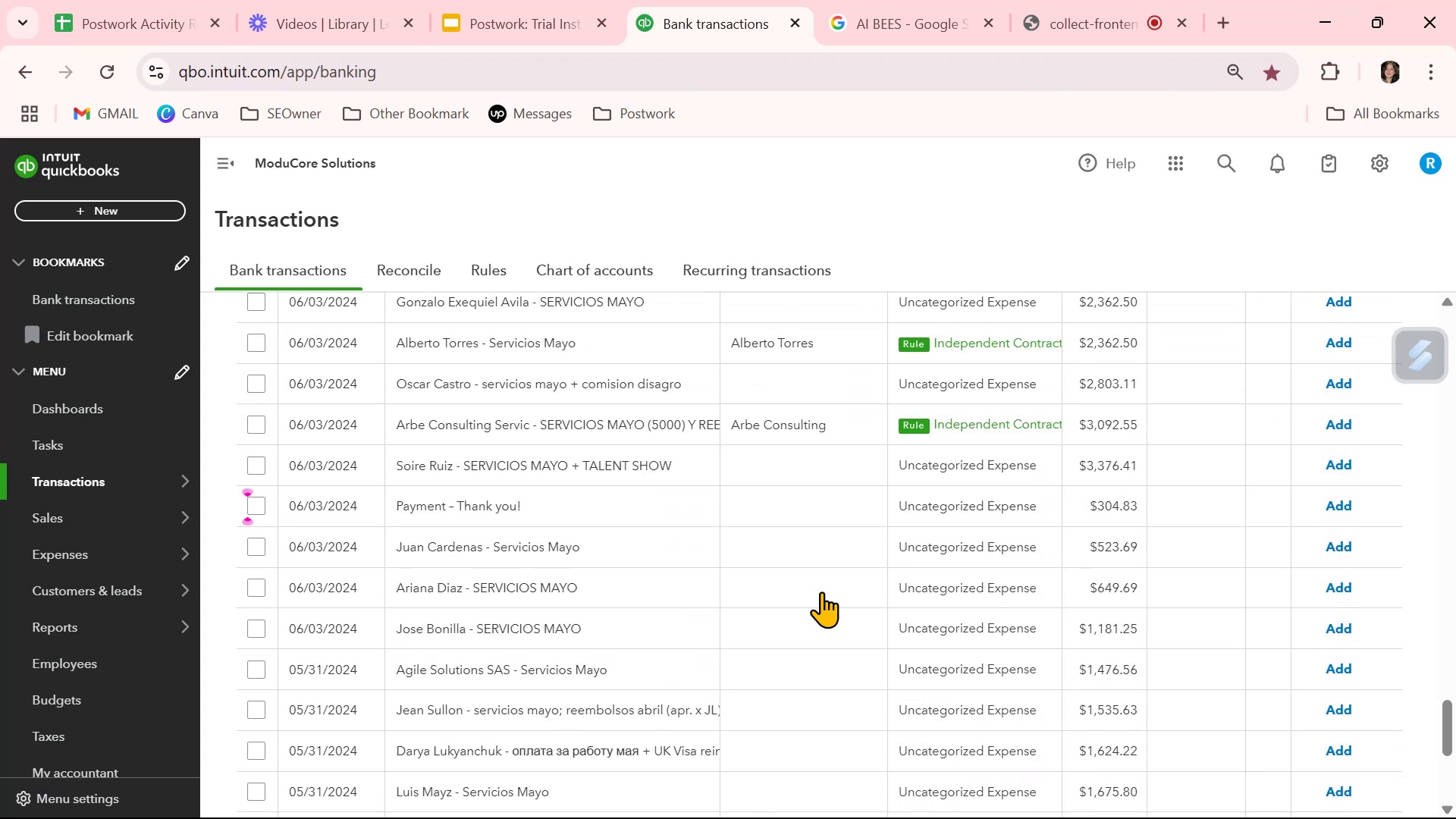 
scroll: coordinate [821, 592], scroll_direction: up, amount: 2.0
 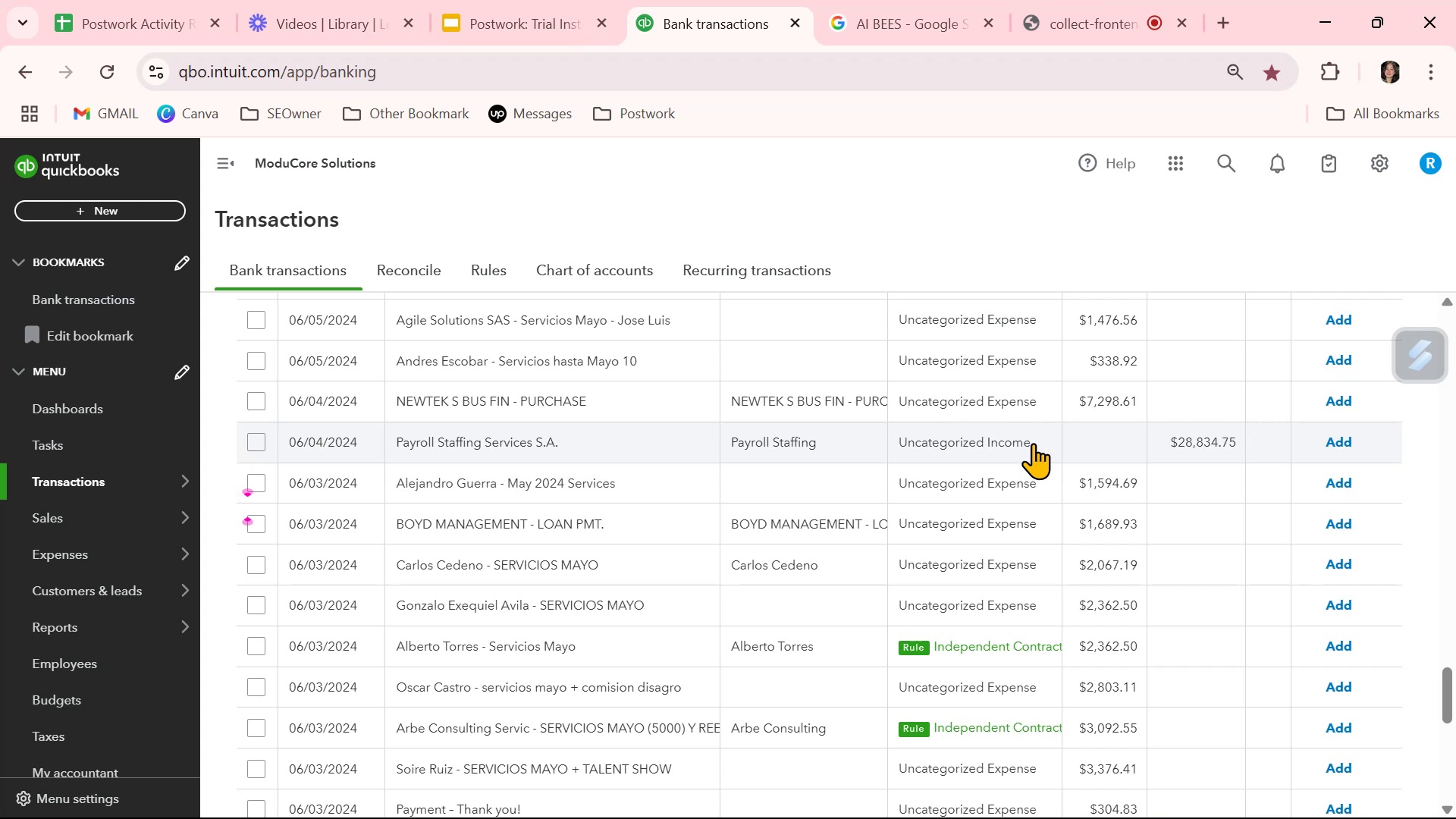 
wait(7.15)
 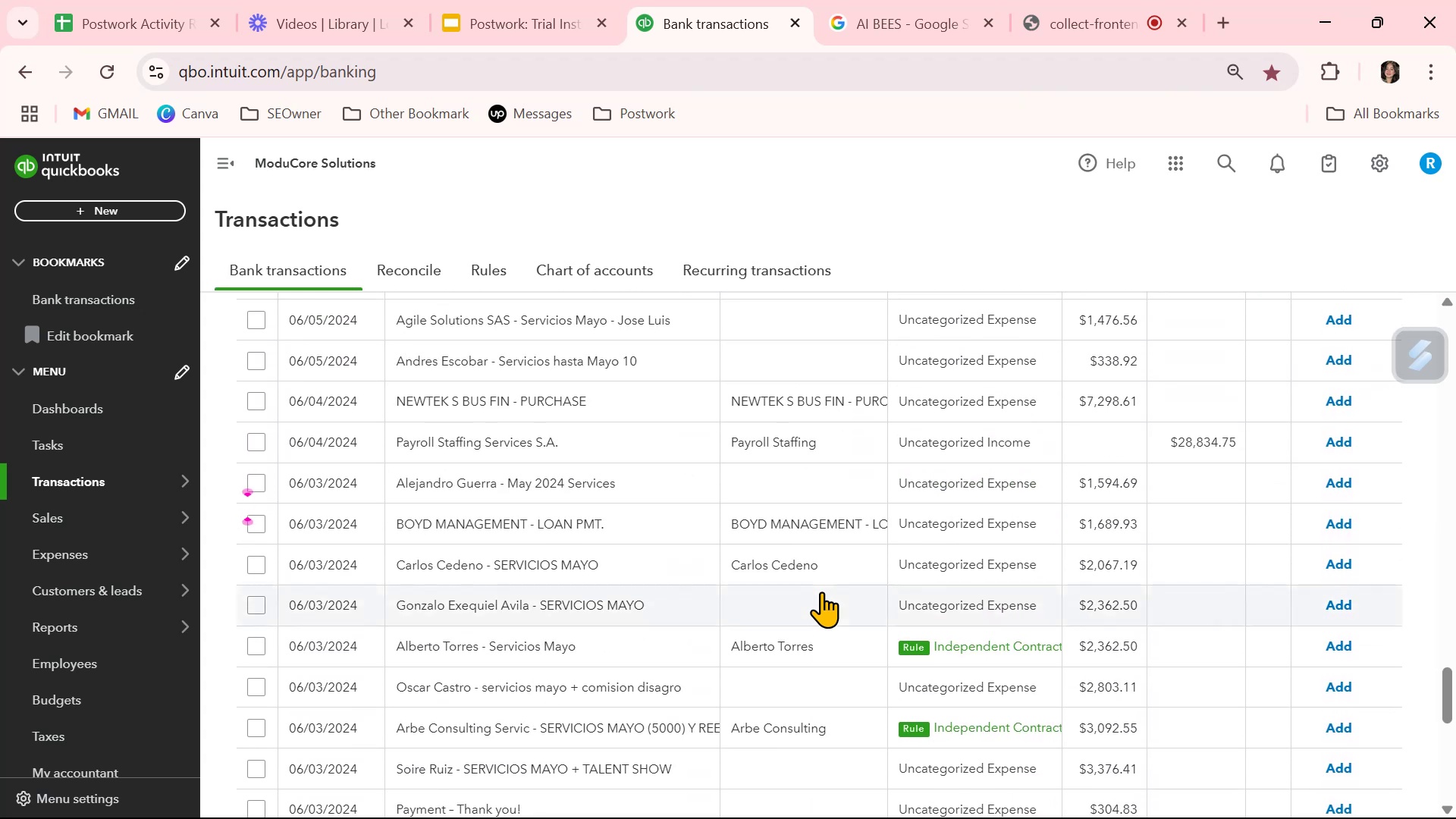 
left_click([1033, 443])
 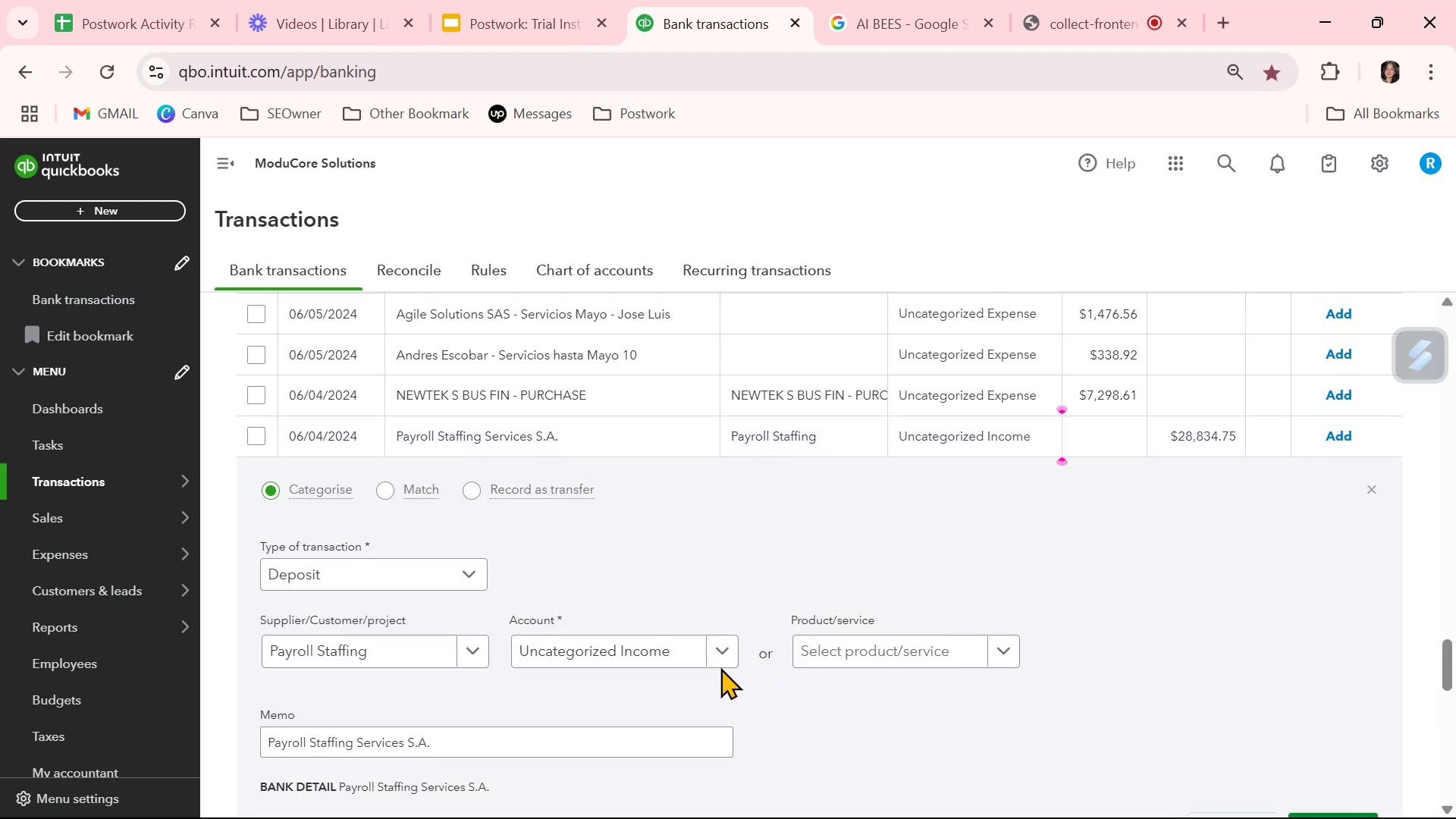 
left_click([639, 661])
 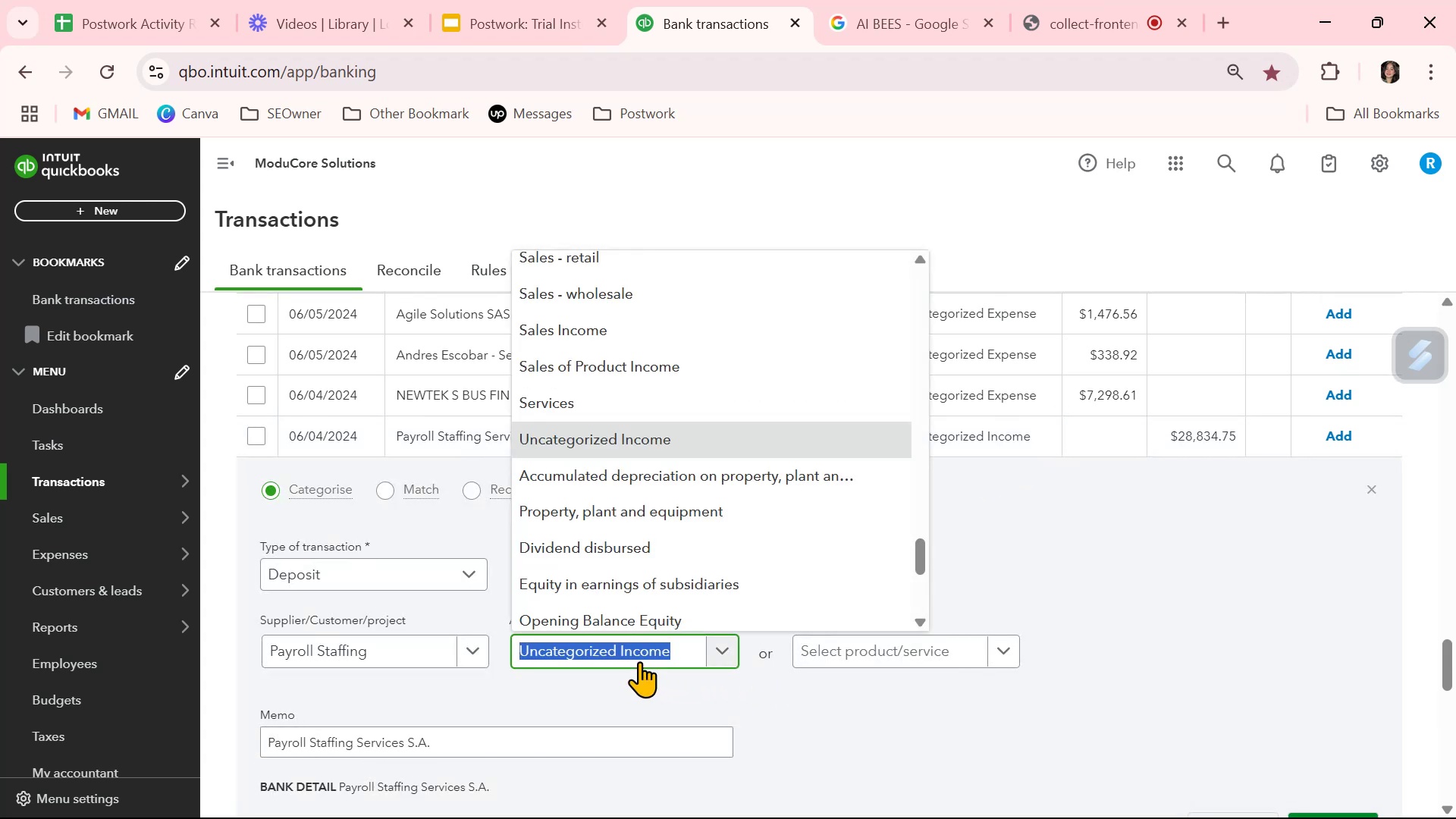 
type(pe)
key(Backspace)
type(ay)
 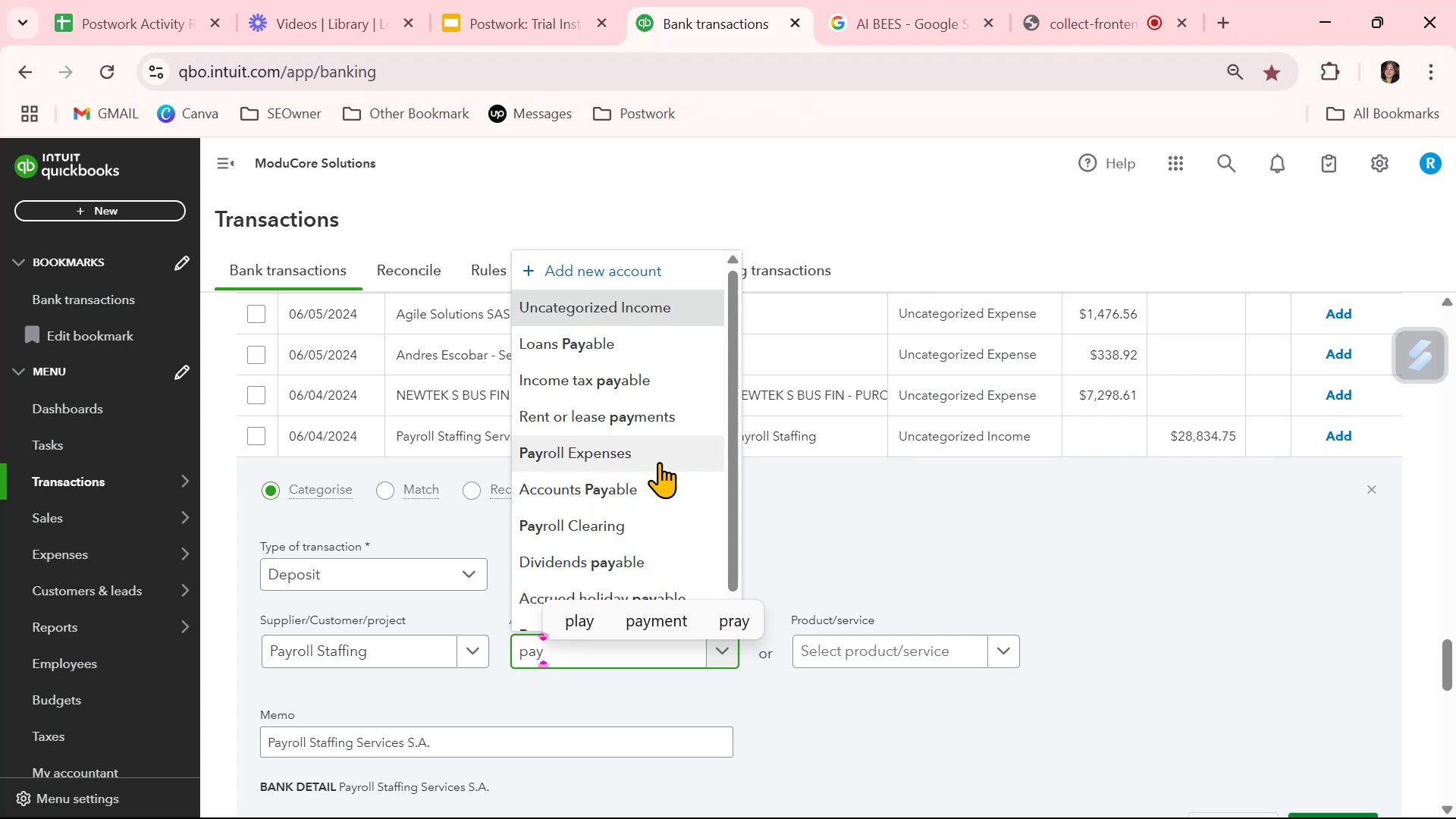 
left_click([660, 454])
 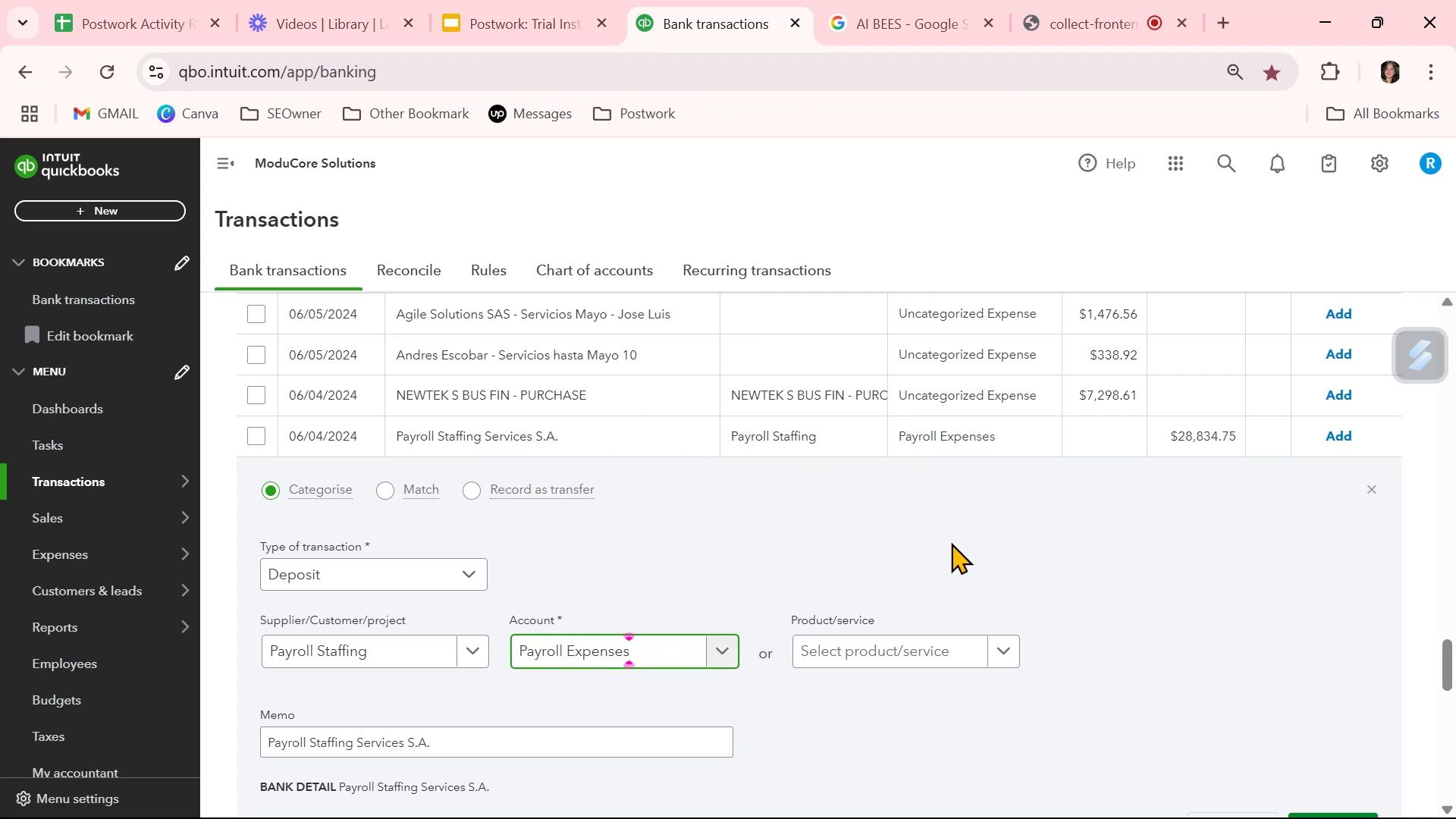 
wait(5.25)
 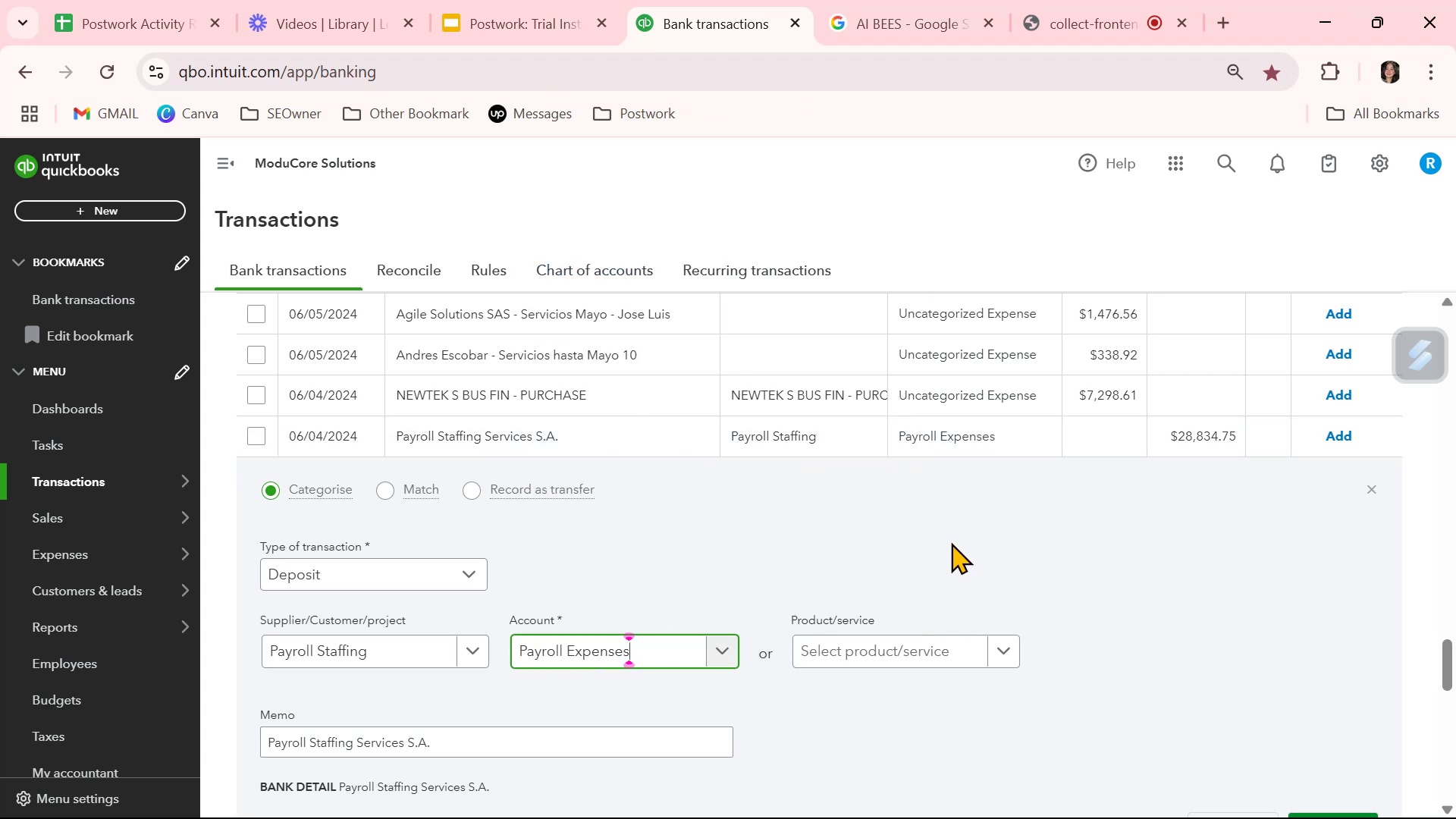 
left_click([951, 542])
 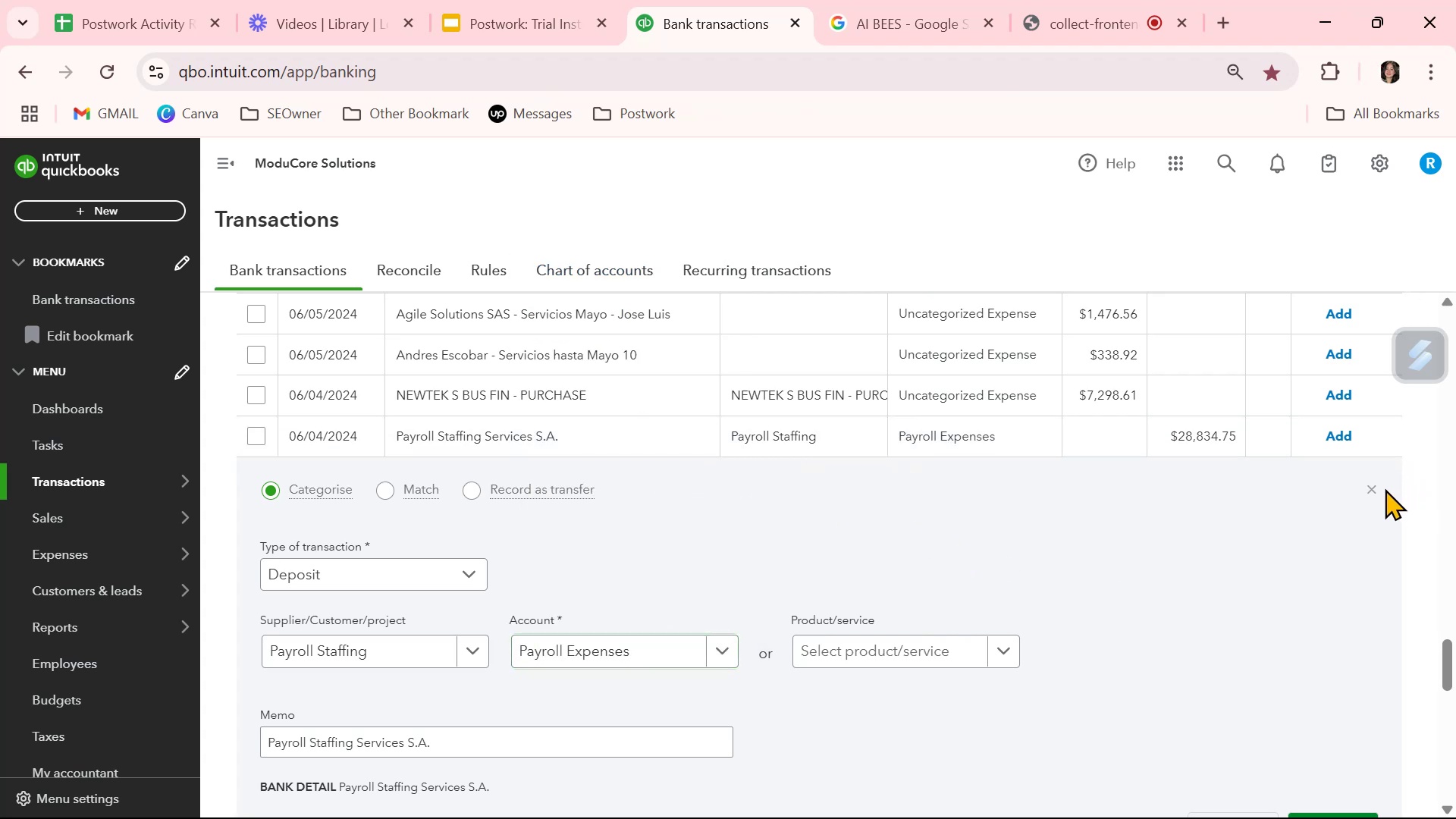 
left_click([1375, 490])
 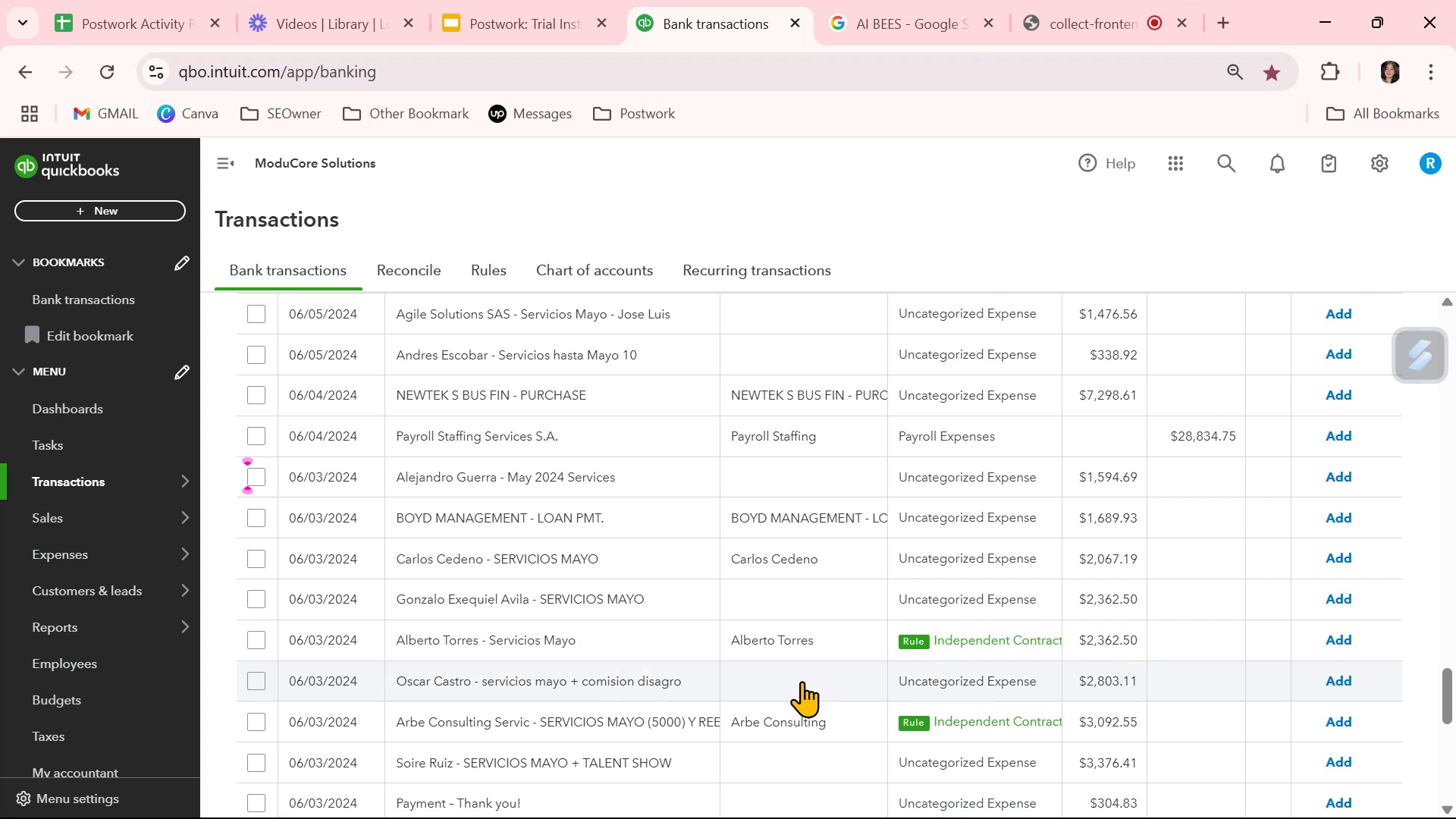 
wait(6.1)
 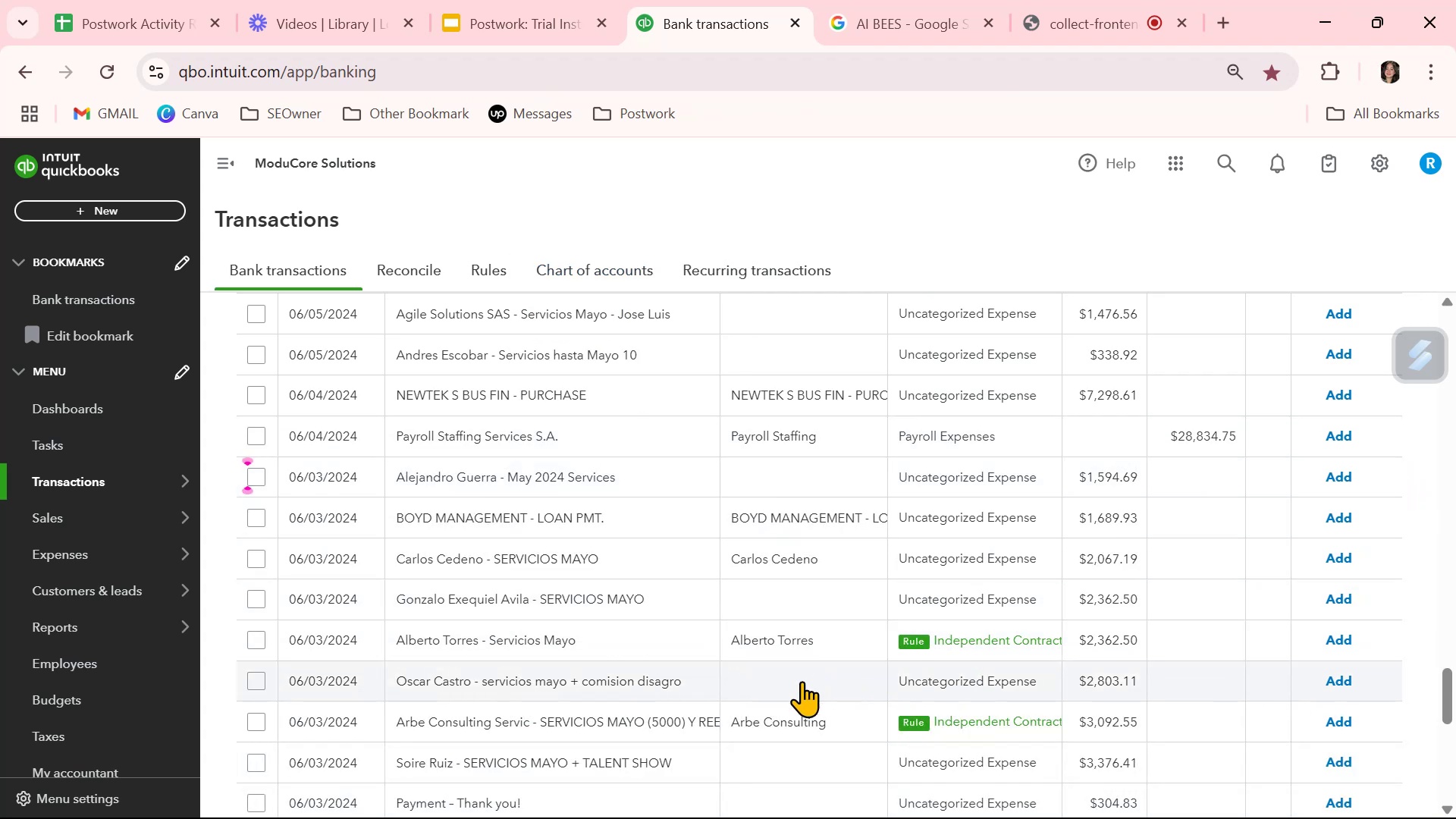 
scroll: coordinate [802, 681], scroll_direction: down, amount: 6.0
 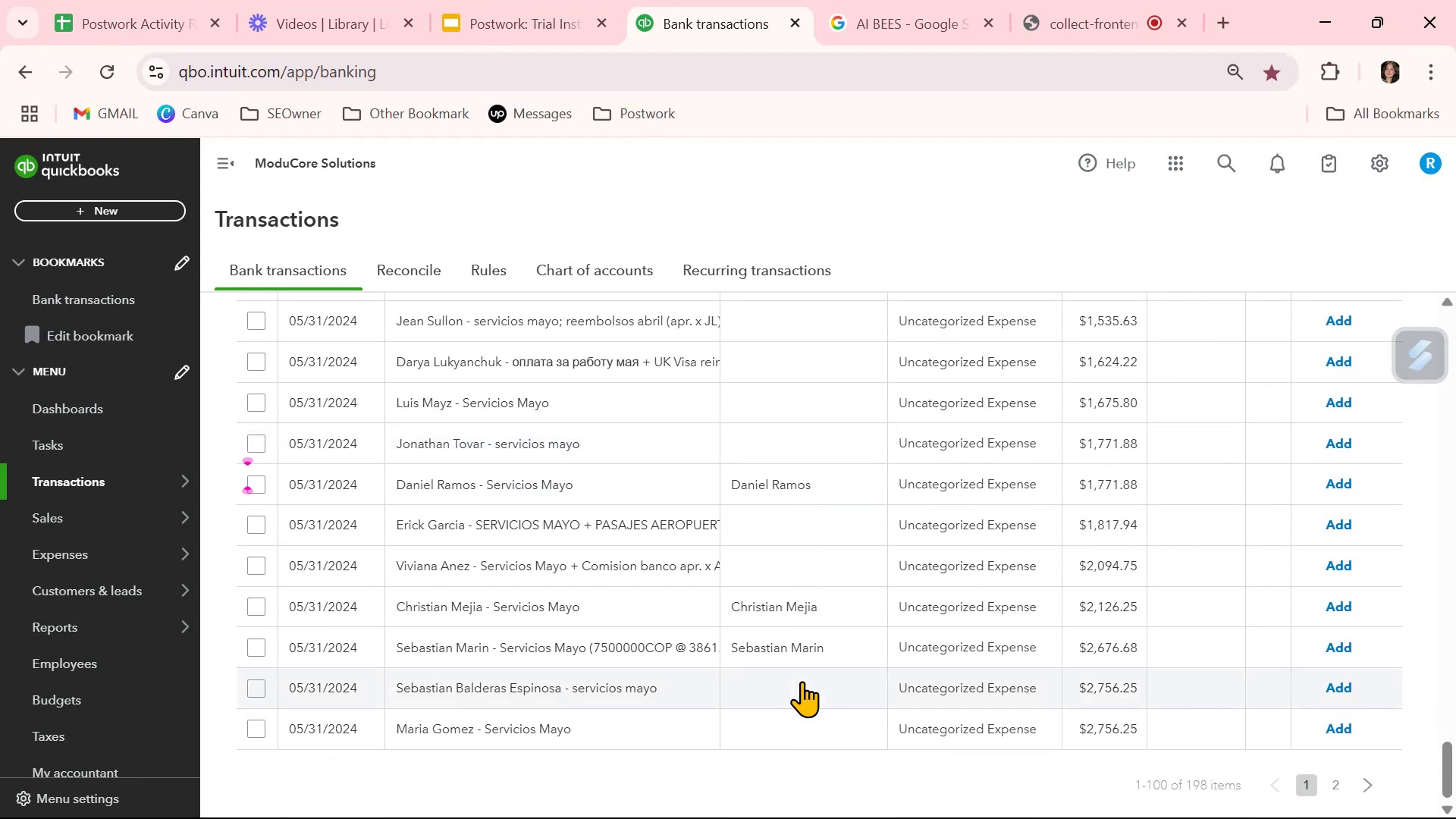 
scroll: coordinate [692, 581], scroll_direction: up, amount: 27.0
 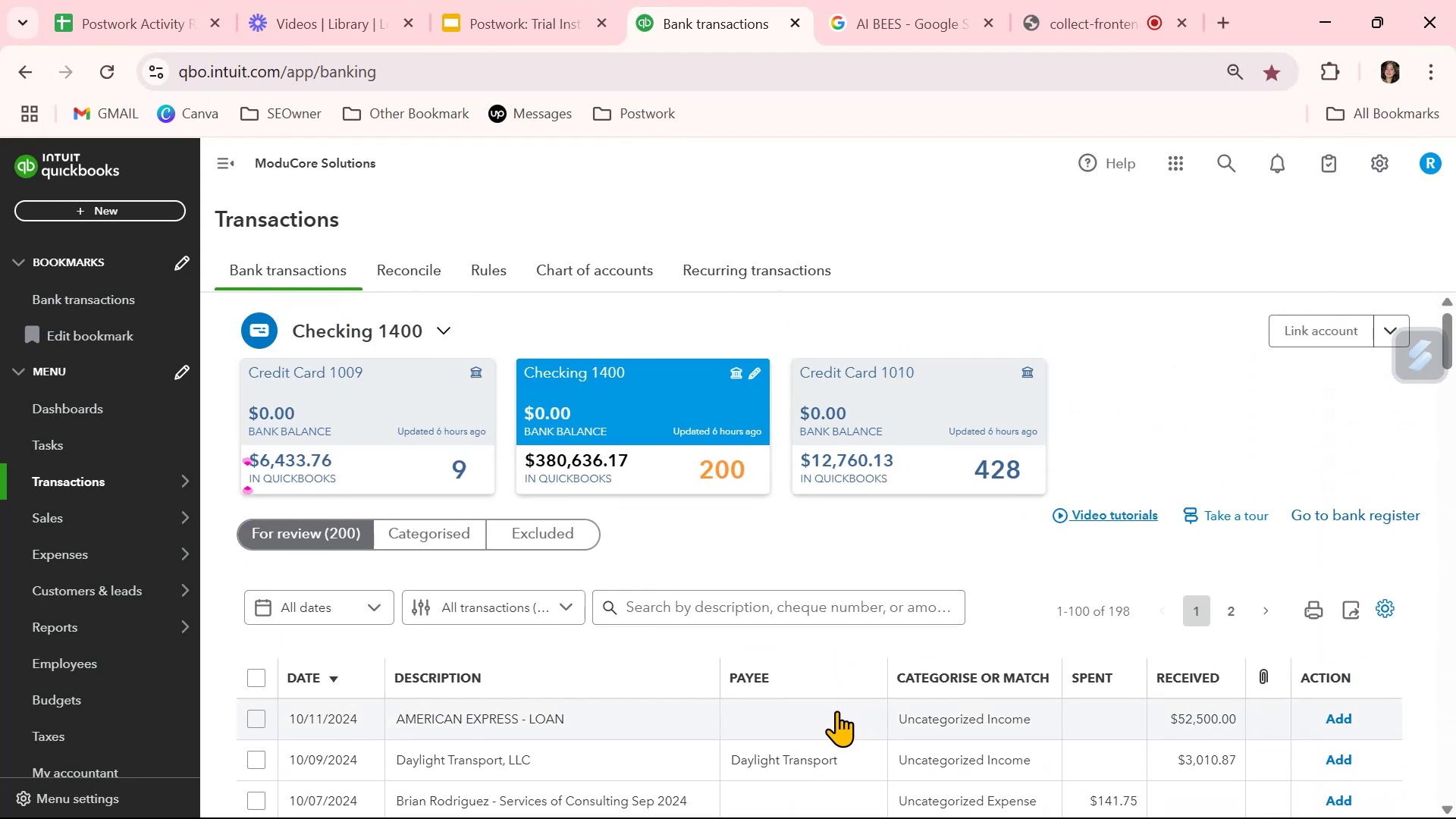 
scroll: coordinate [818, 755], scroll_direction: down, amount: 2.0
 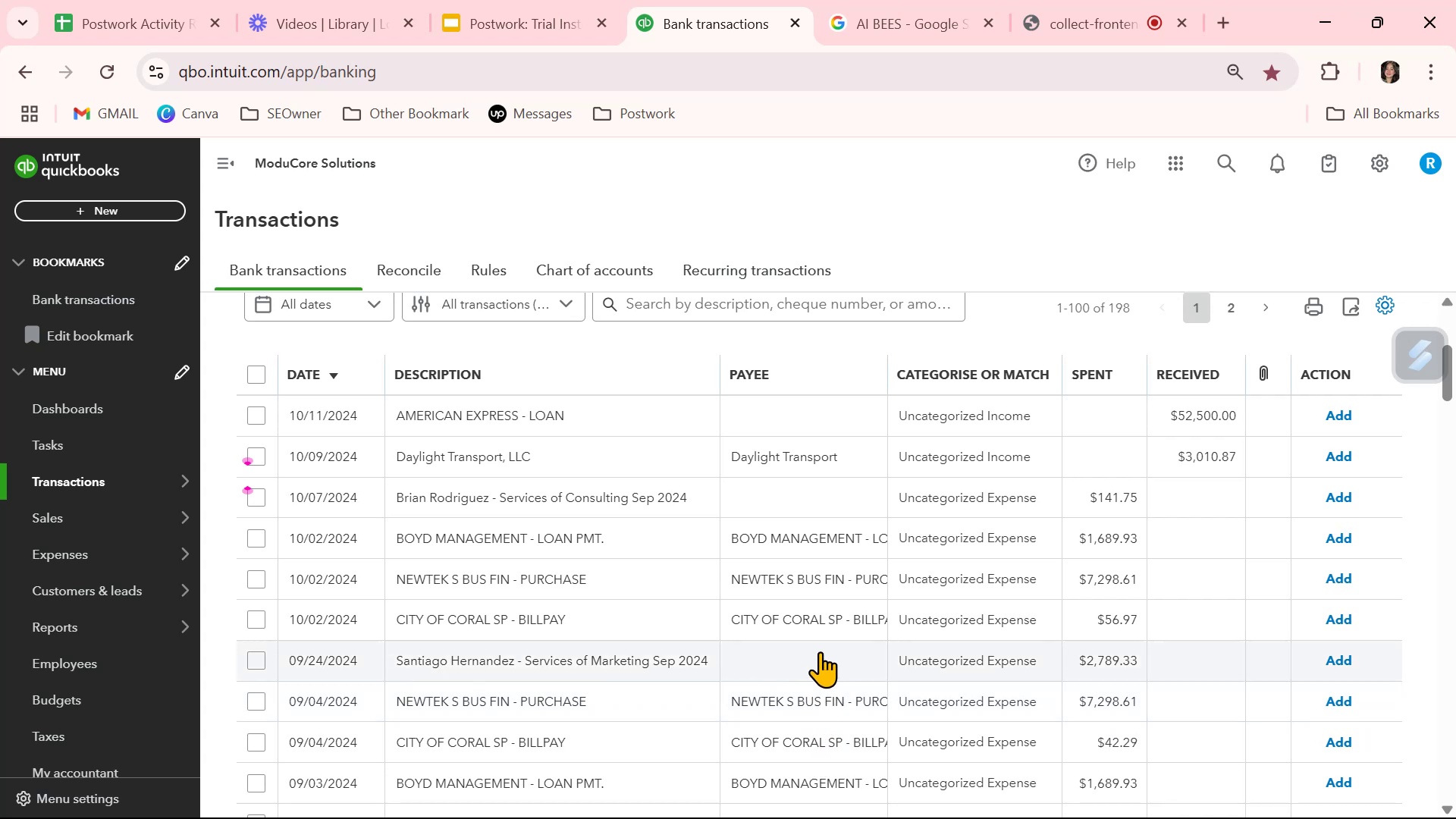 
left_click([817, 660])
 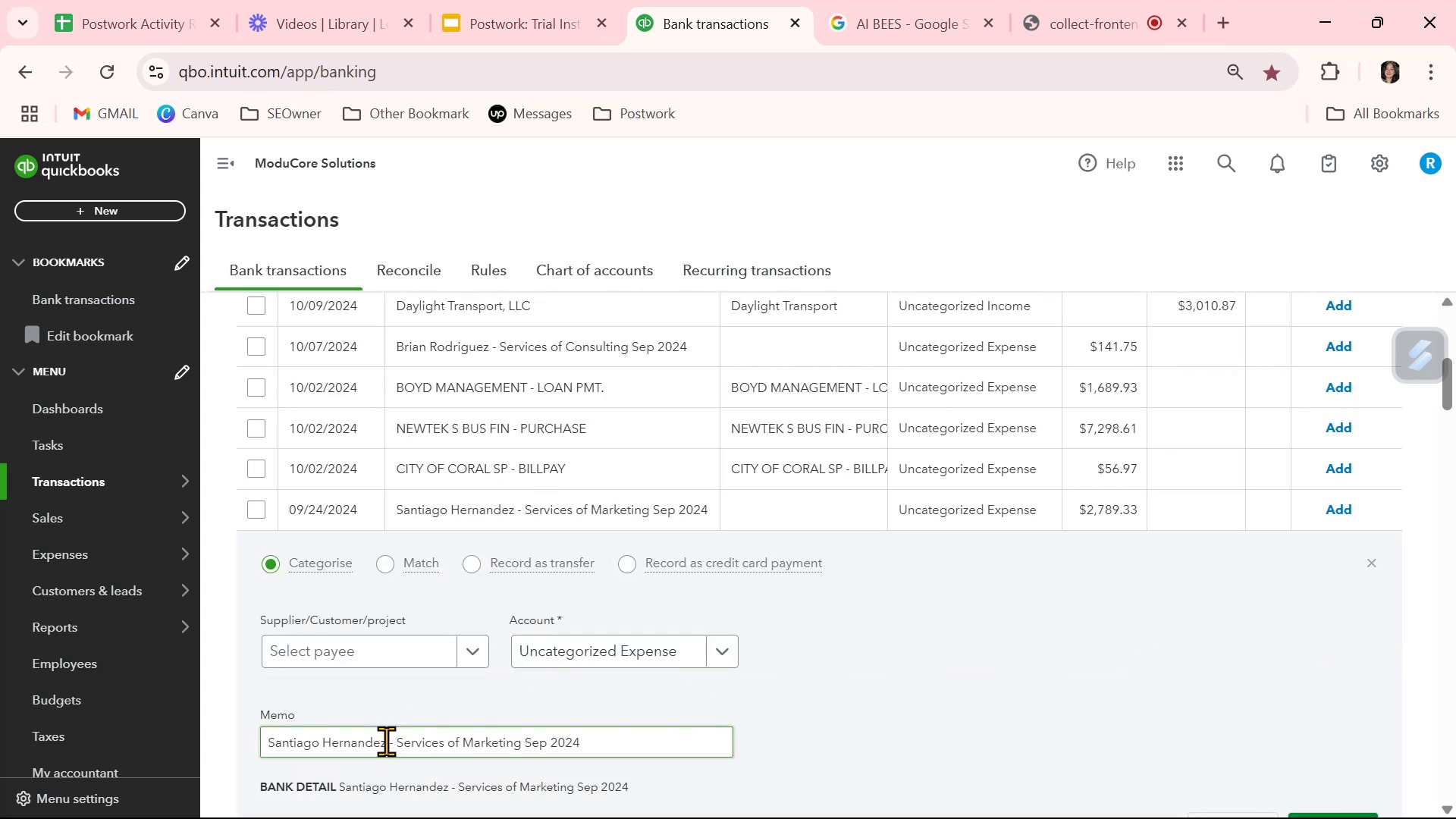 
left_click_drag(start_coordinate=[385, 742], to_coordinate=[225, 736])
 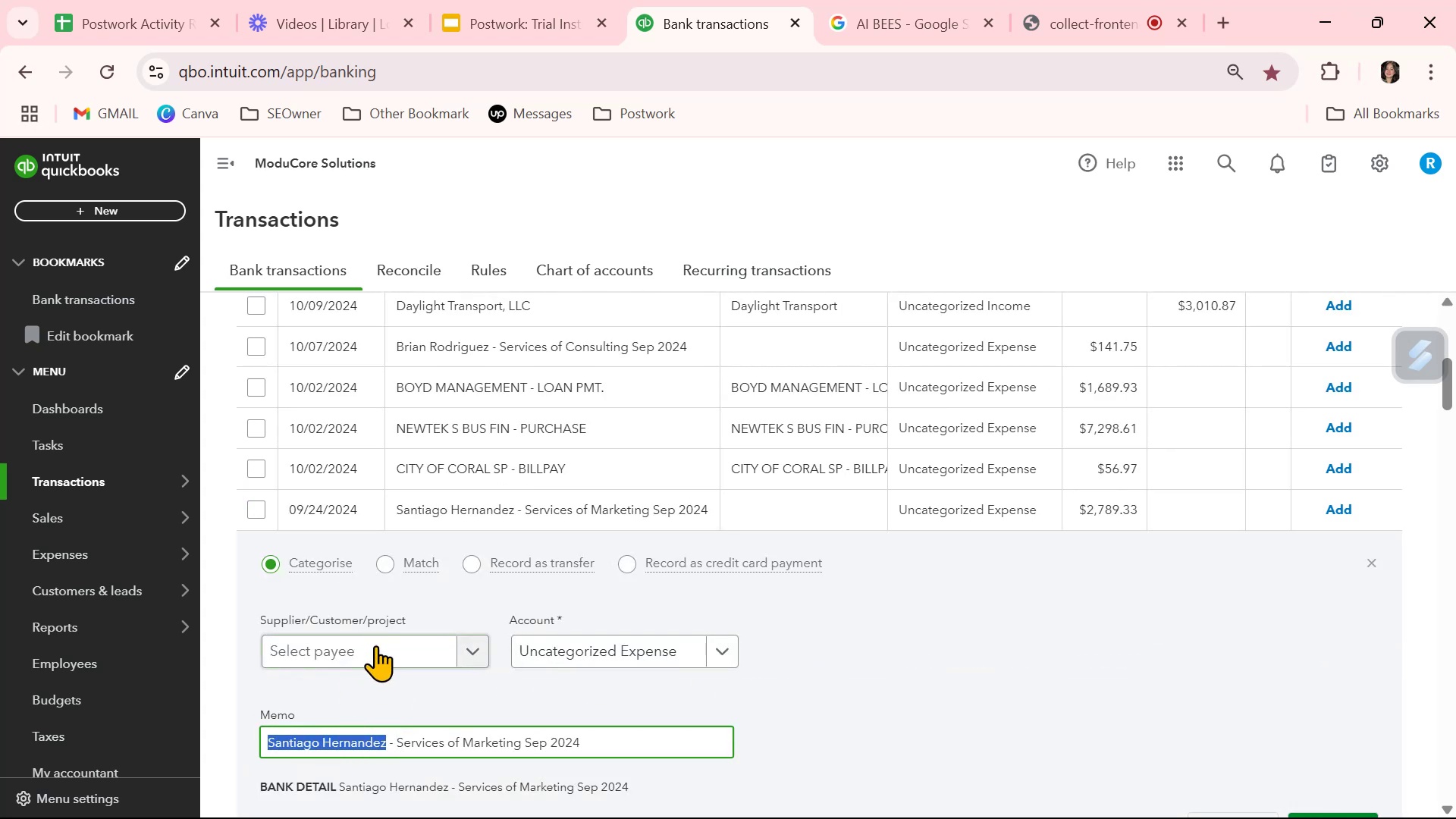 
left_click([375, 645])
 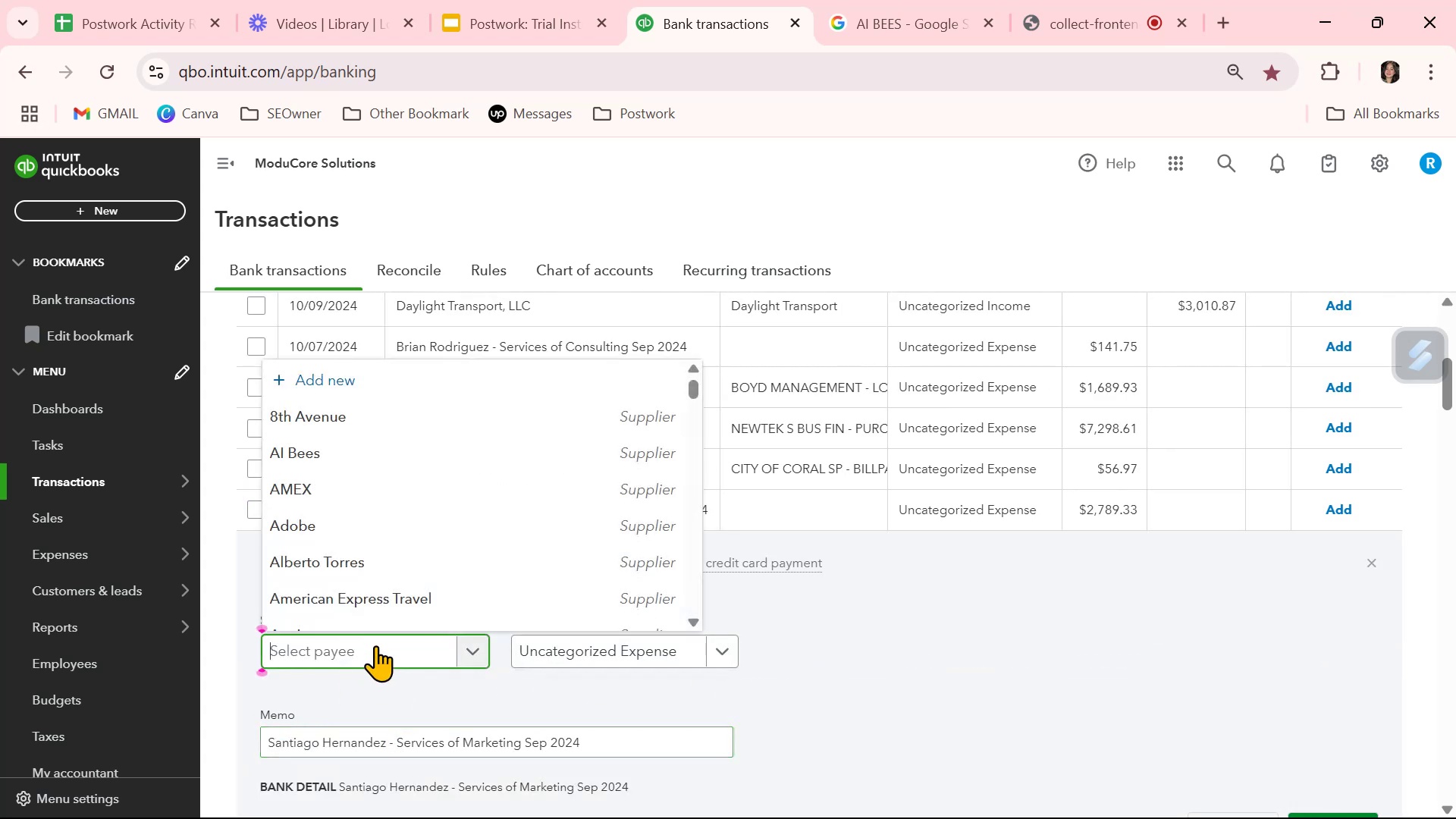 
key(Control+ControlLeft)
 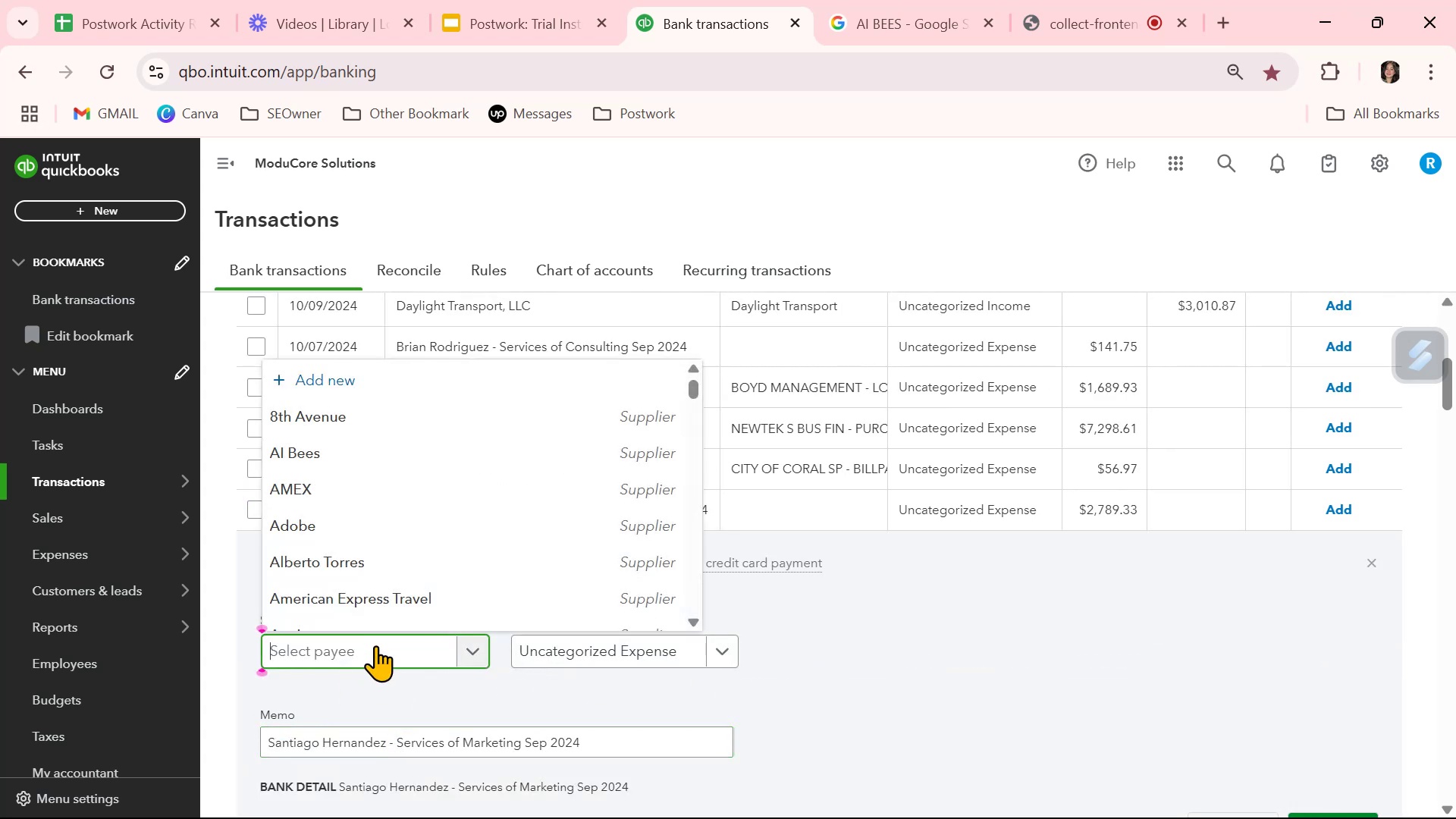 
key(Control+V)
 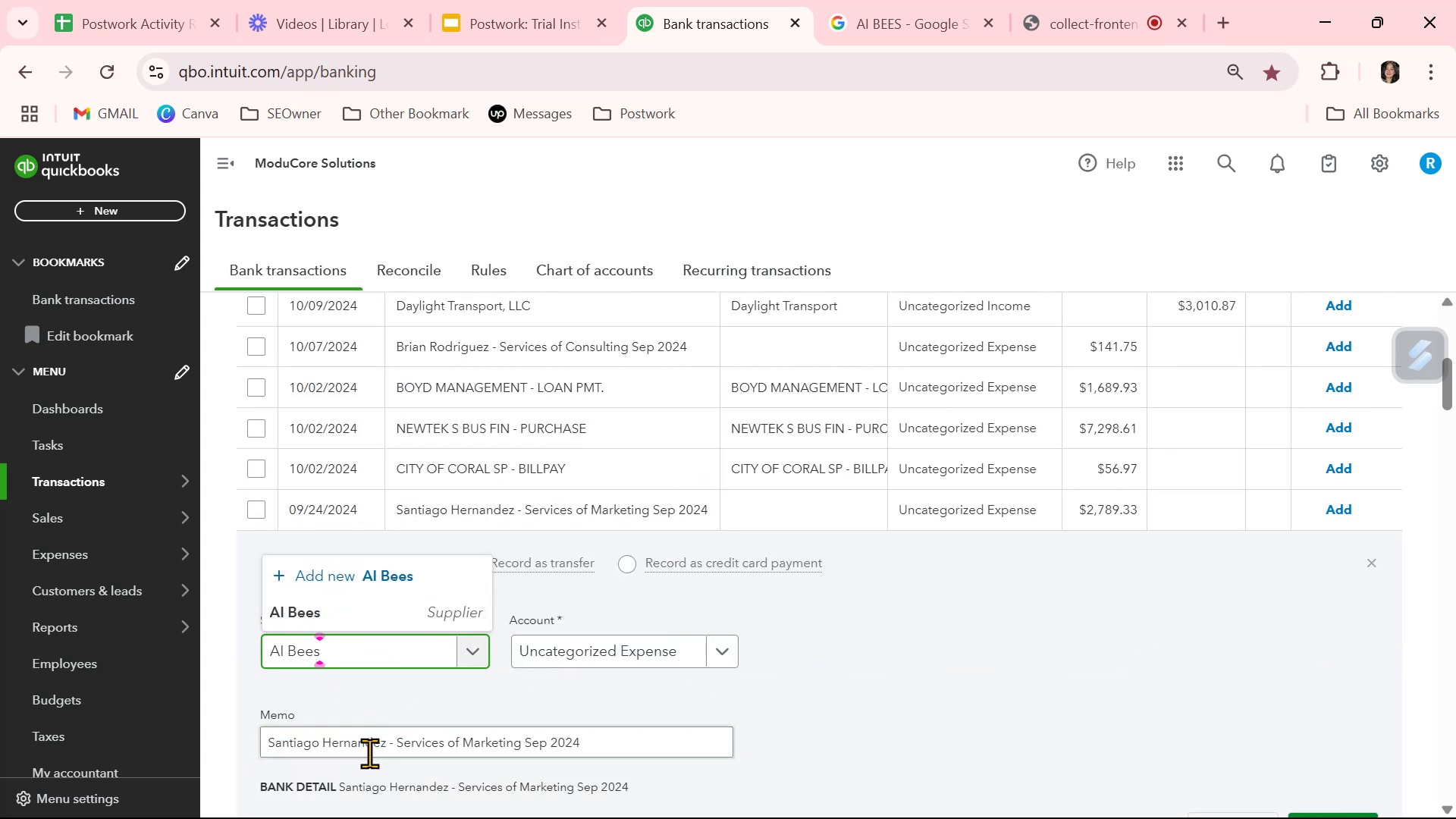 
left_click_drag(start_coordinate=[388, 747], to_coordinate=[185, 732])
 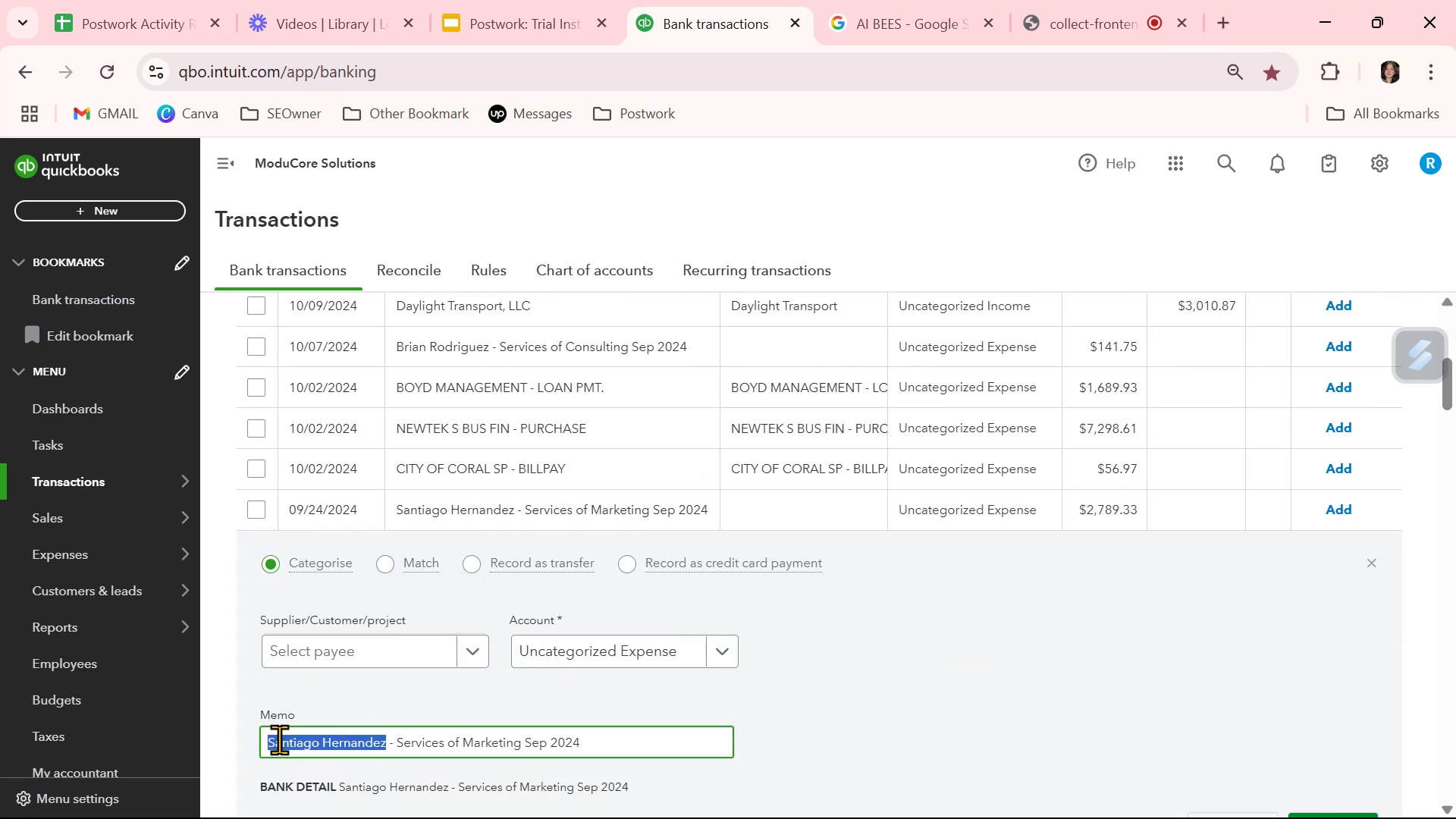 
key(Control+ControlLeft)
 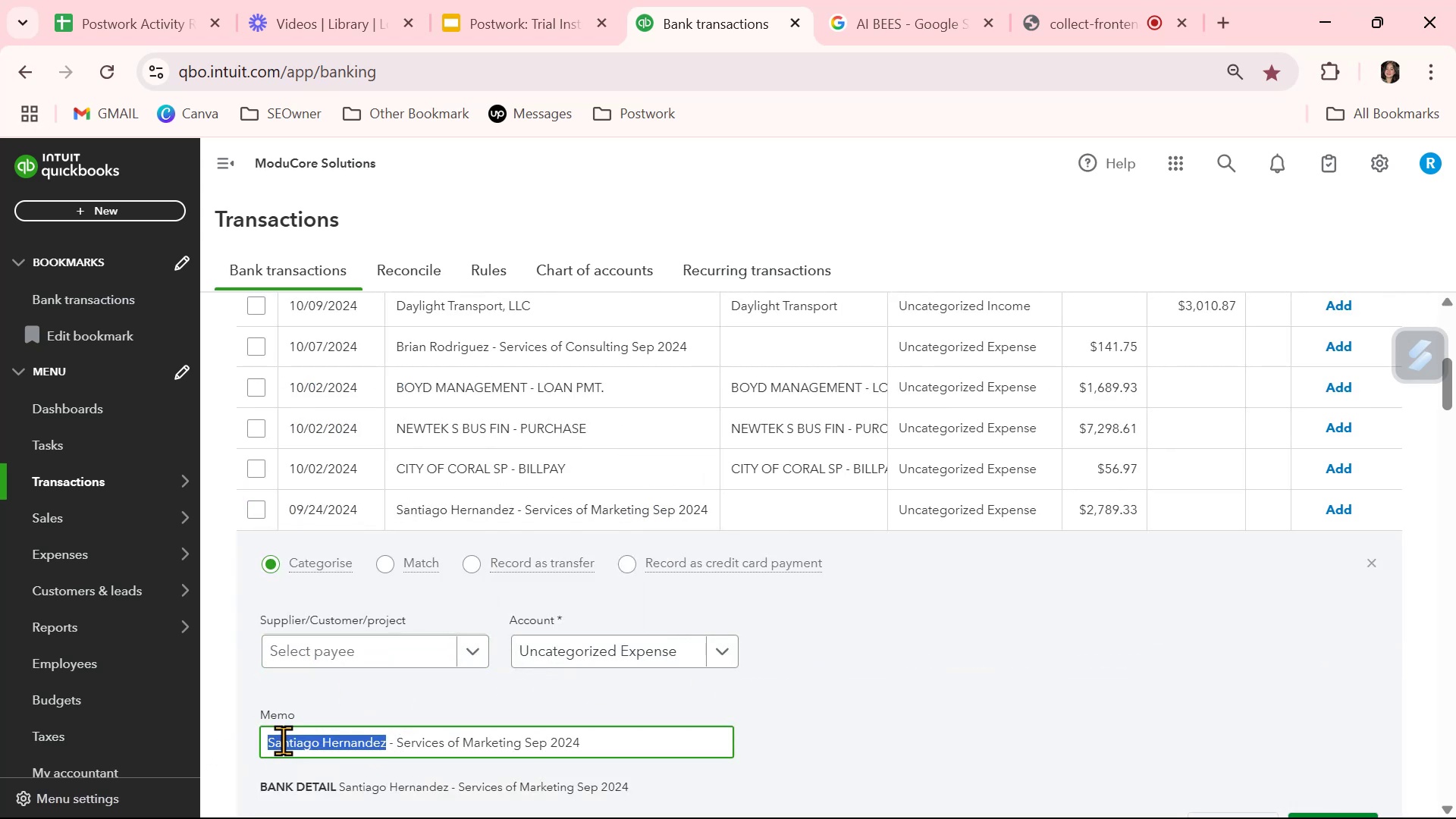 
key(Control+C)
 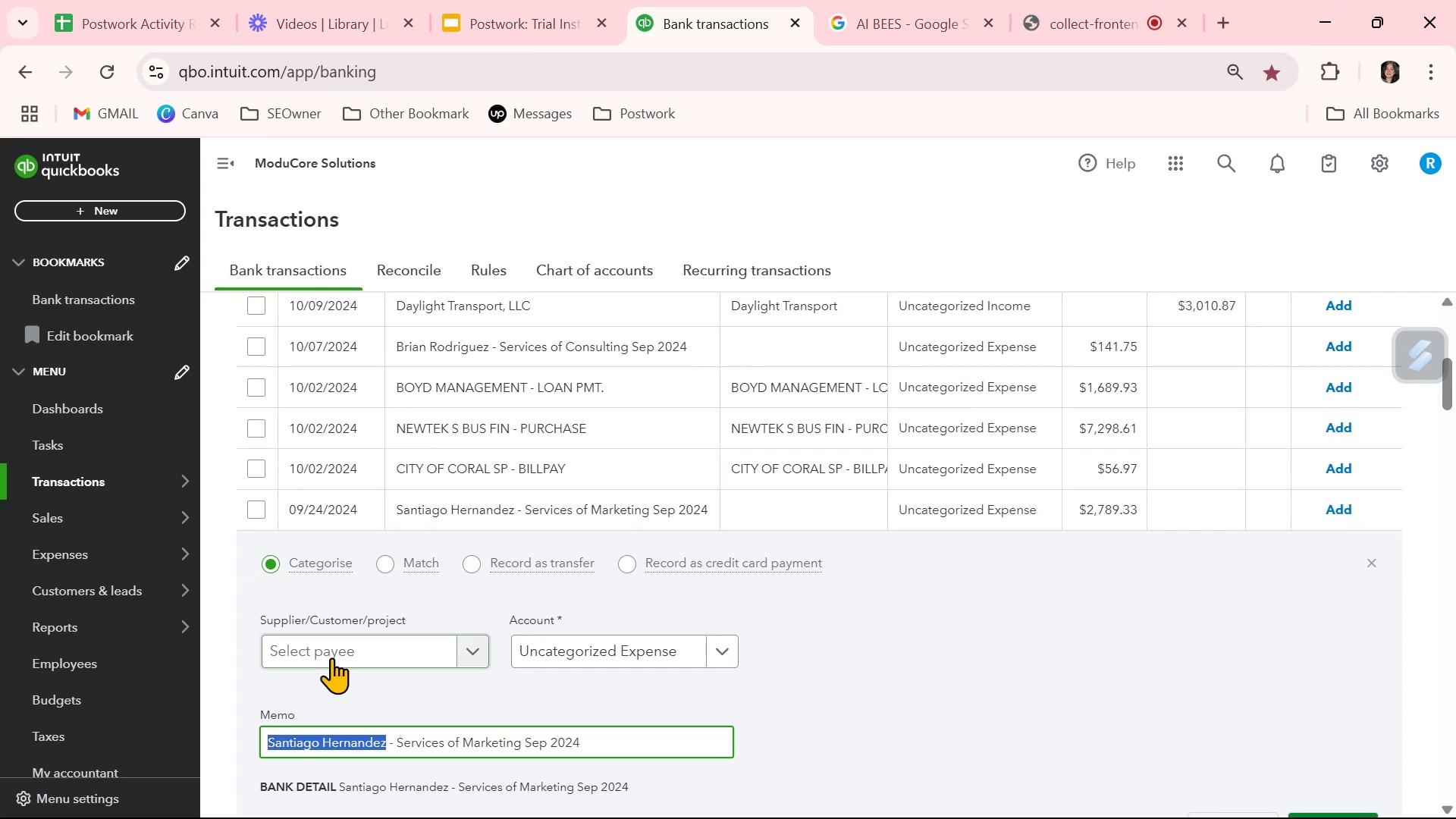 
left_click([334, 652])
 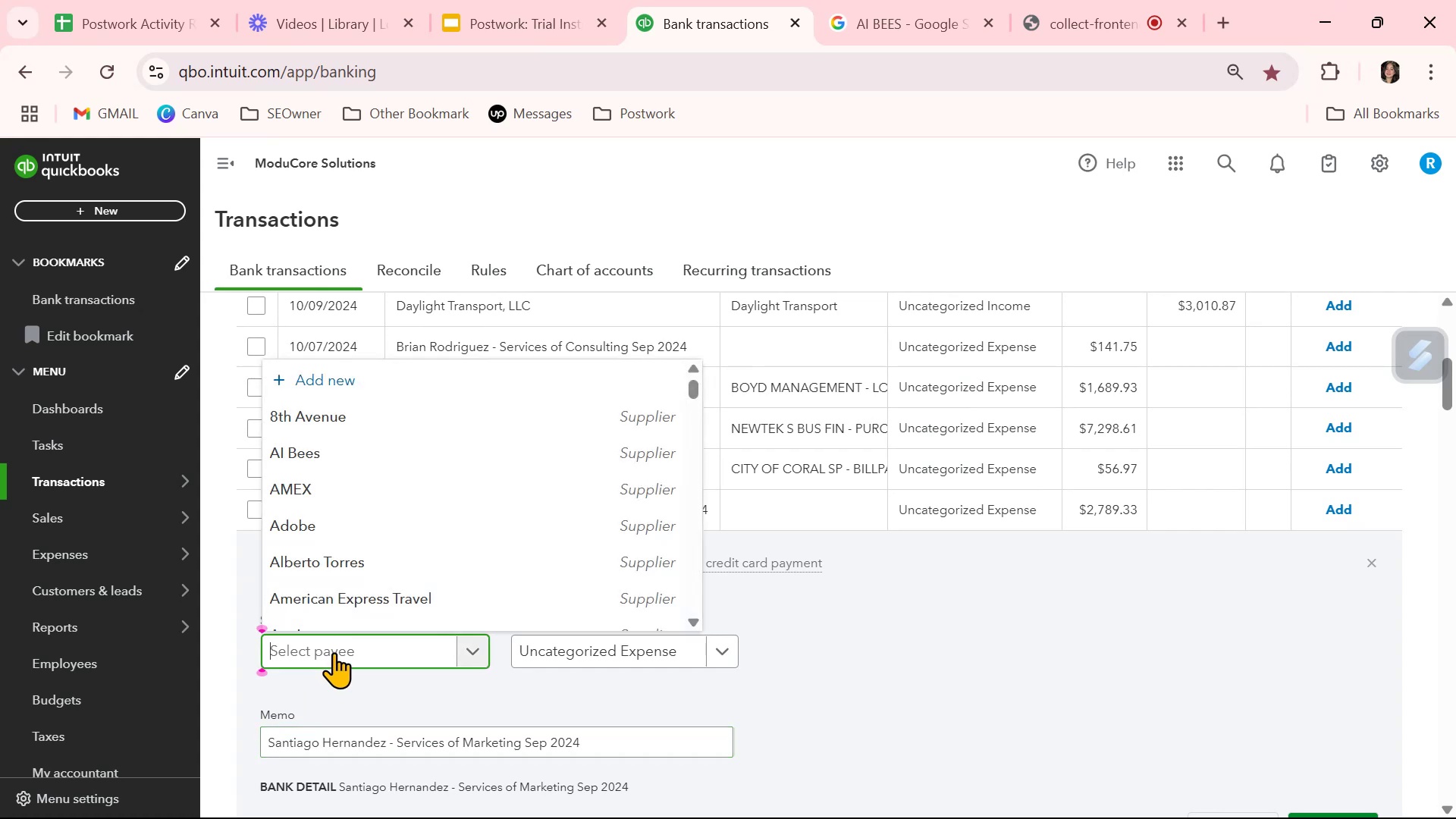 
key(Control+ControlLeft)
 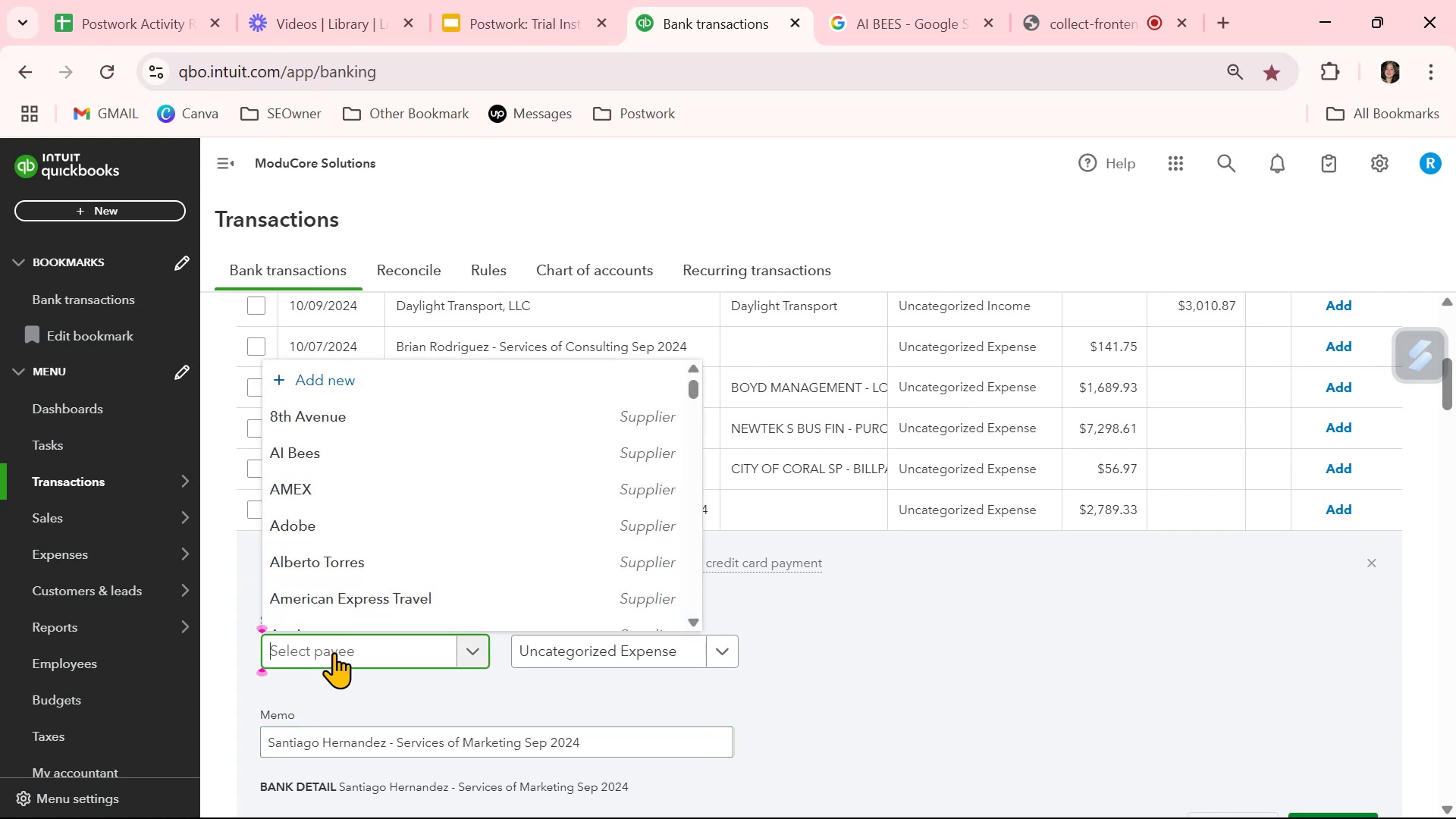 
key(Control+V)
 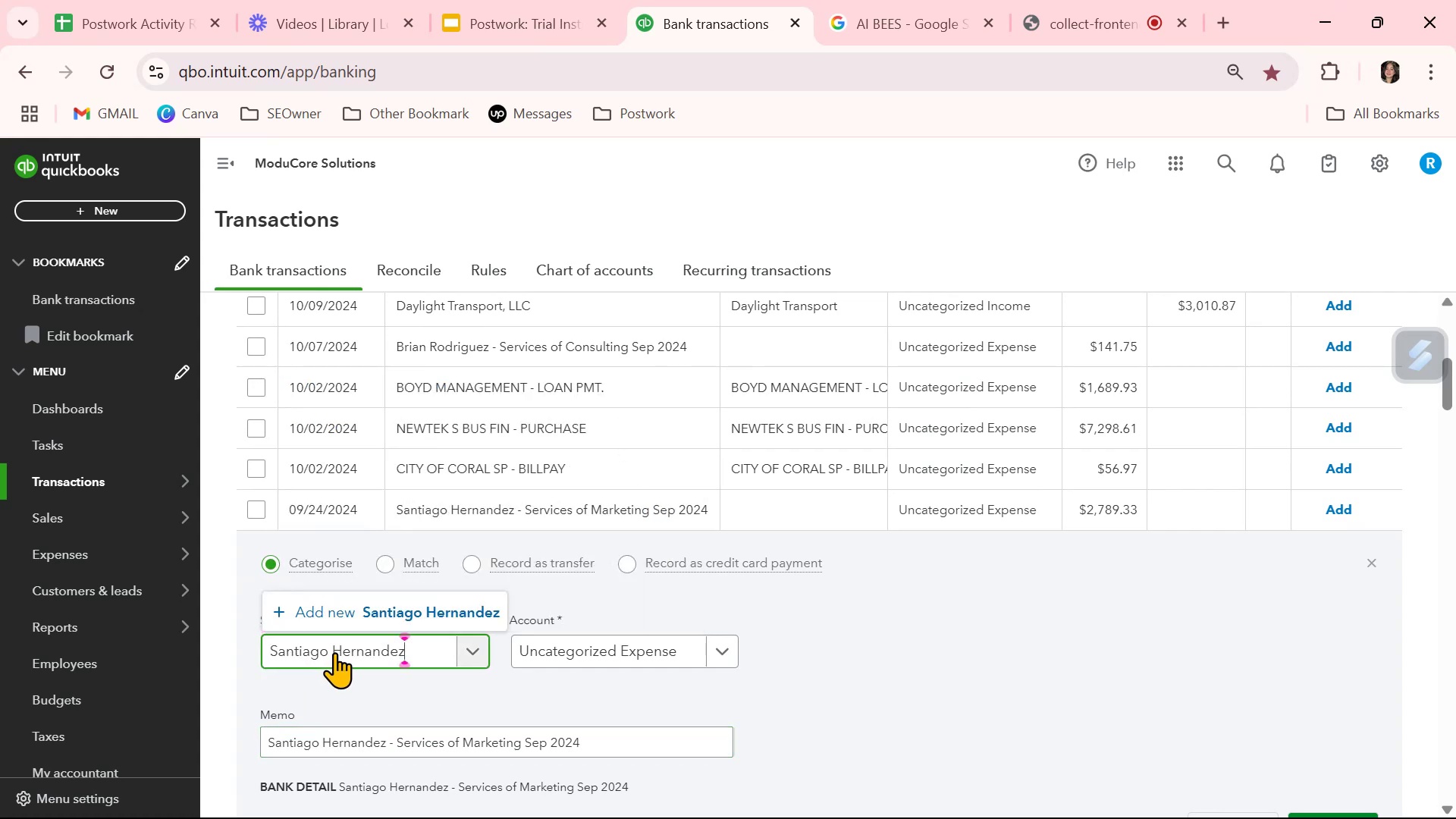 
left_click([422, 611])
 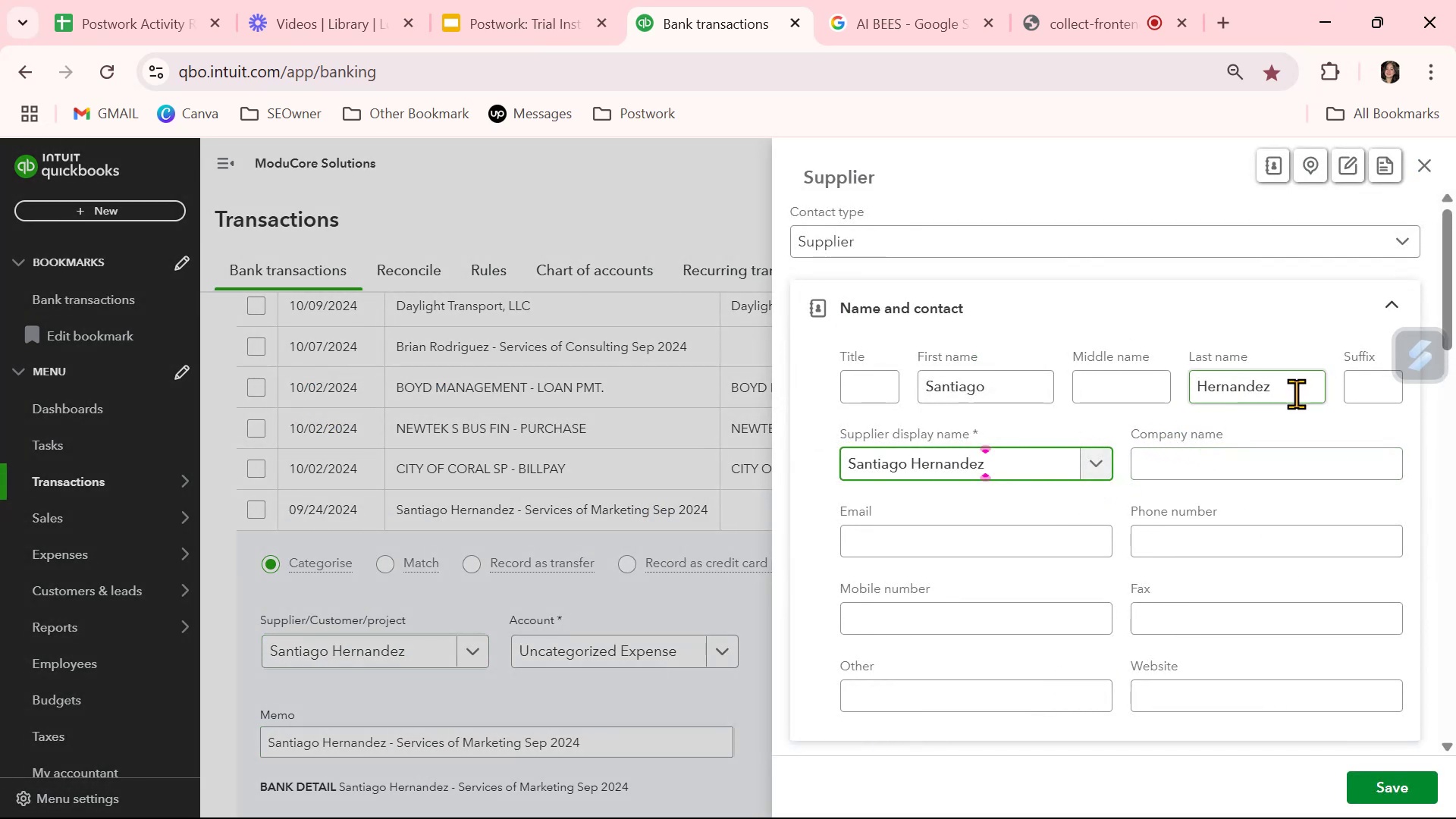 
wait(5.03)
 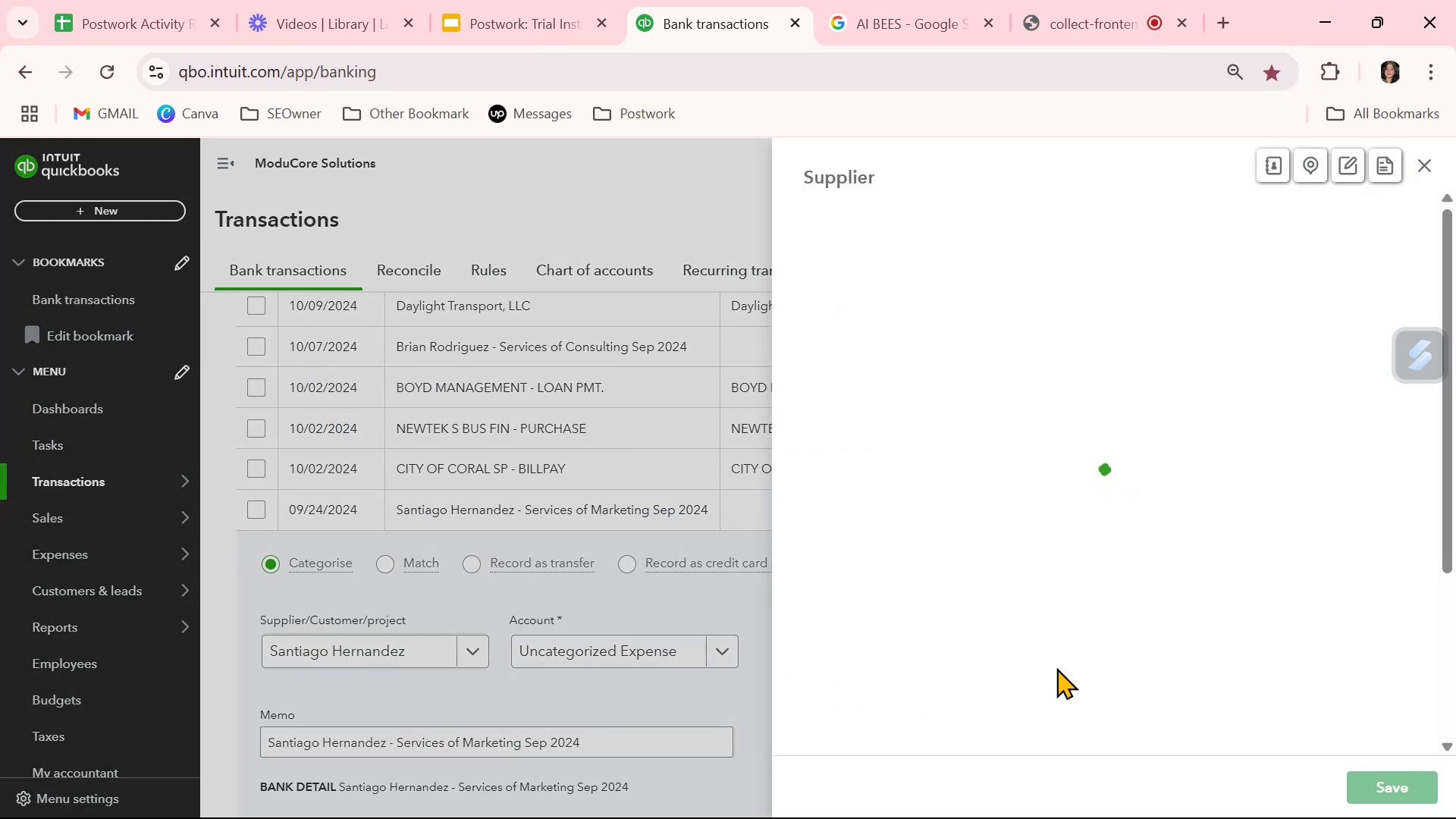 
left_click([1221, 460])
 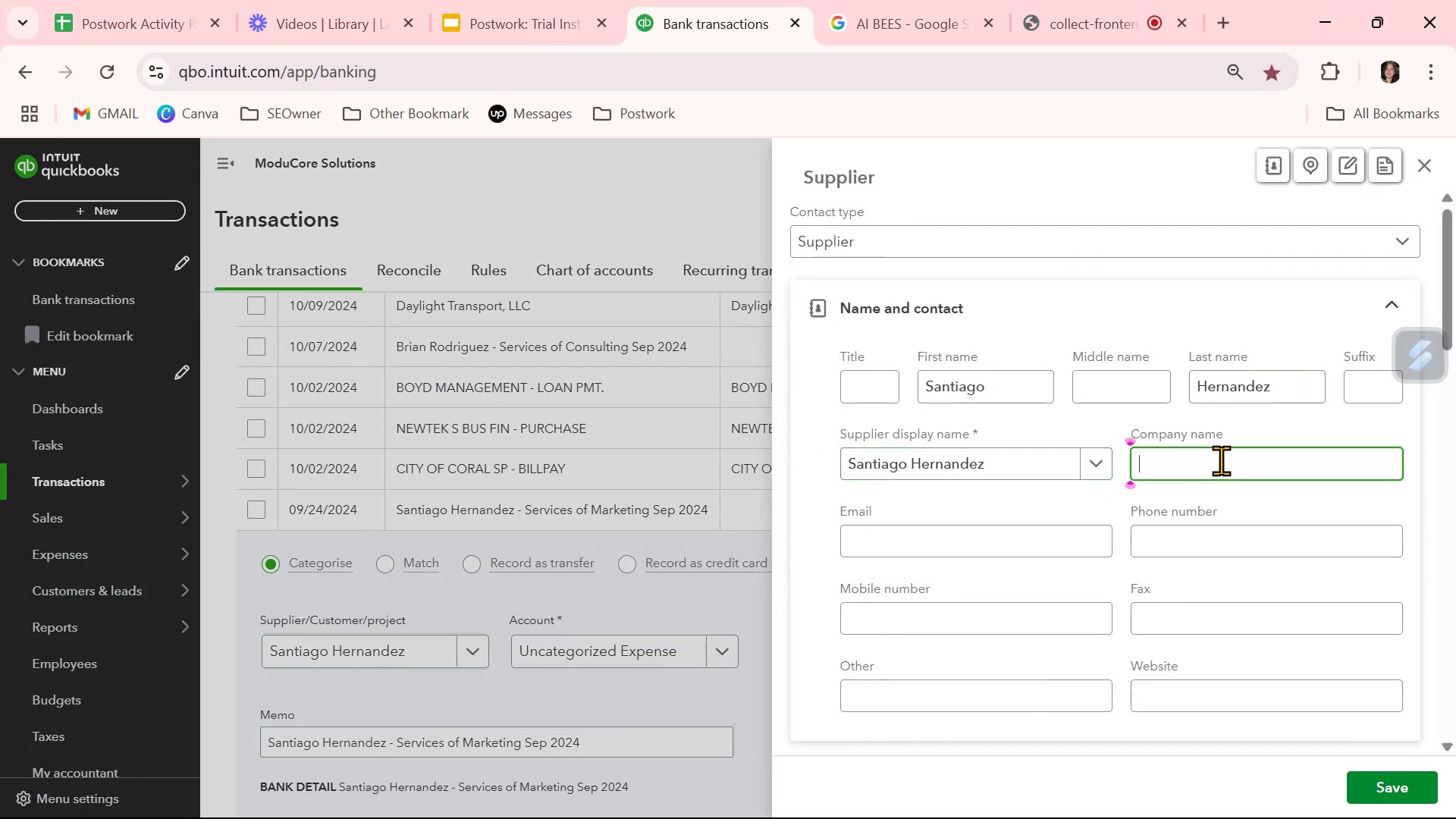 
key(Control+ControlLeft)
 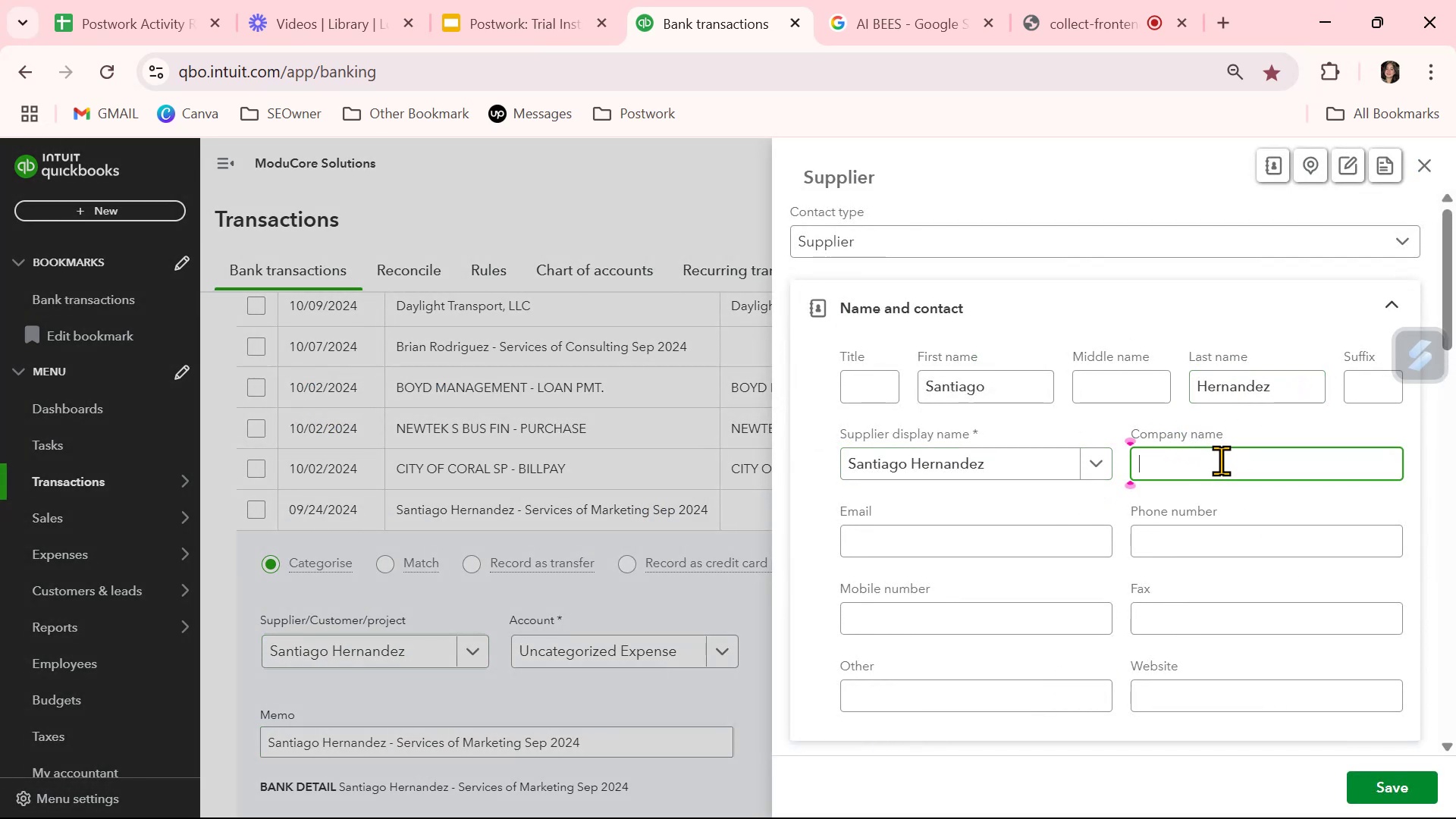 
key(Control+V)
 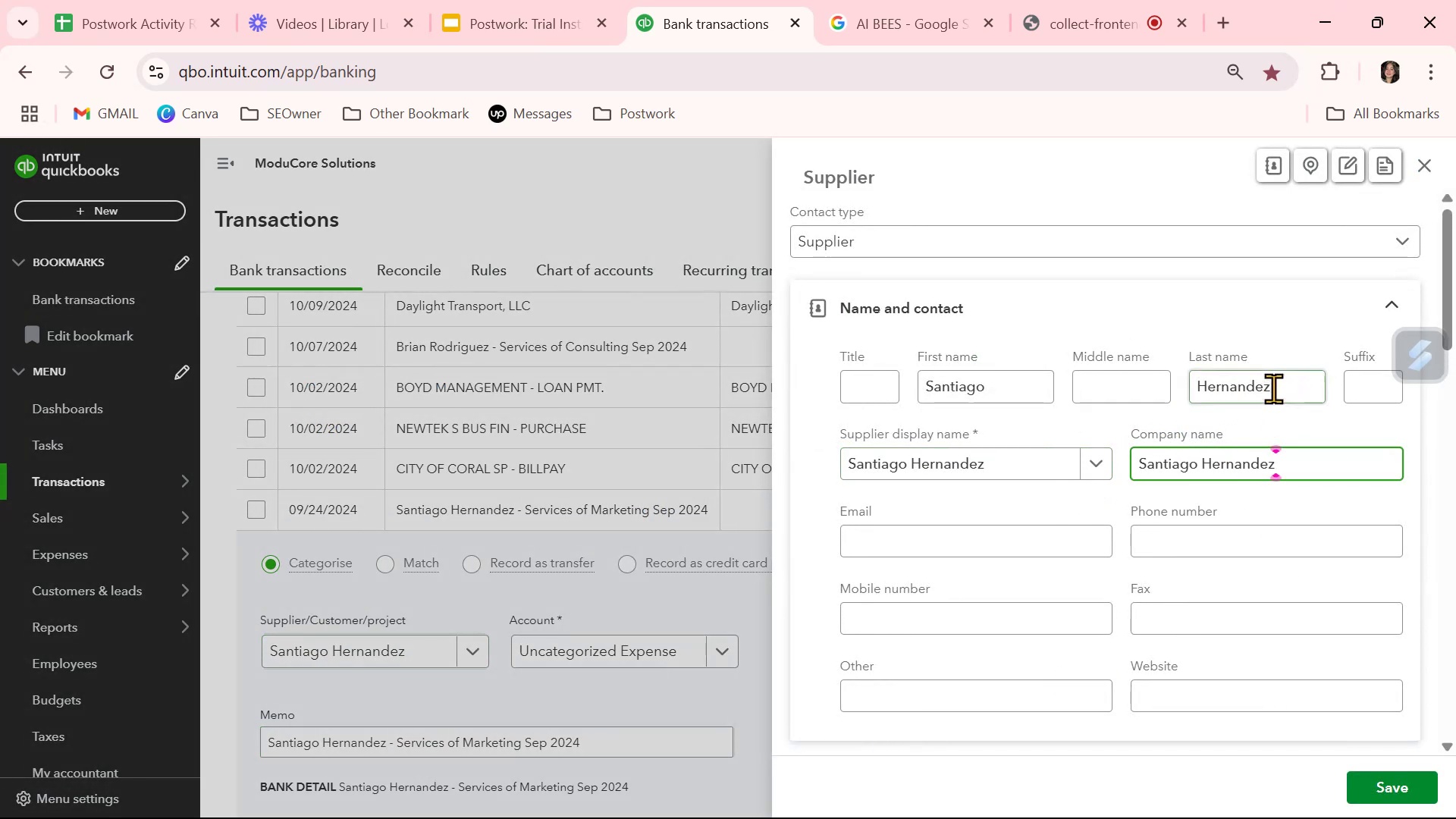 
left_click_drag(start_coordinate=[1275, 387], to_coordinate=[1077, 406])
 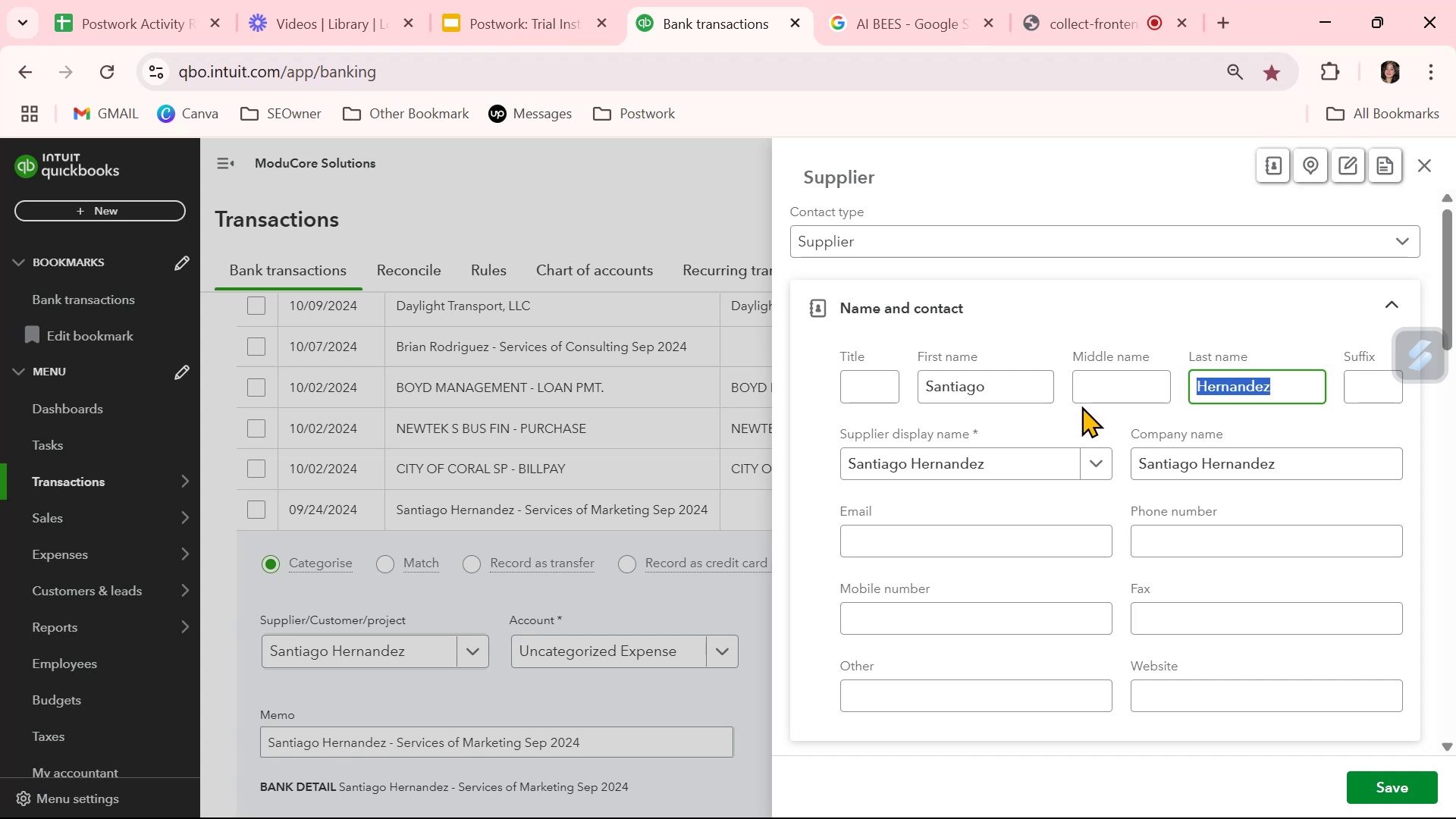 
key(Backspace)
 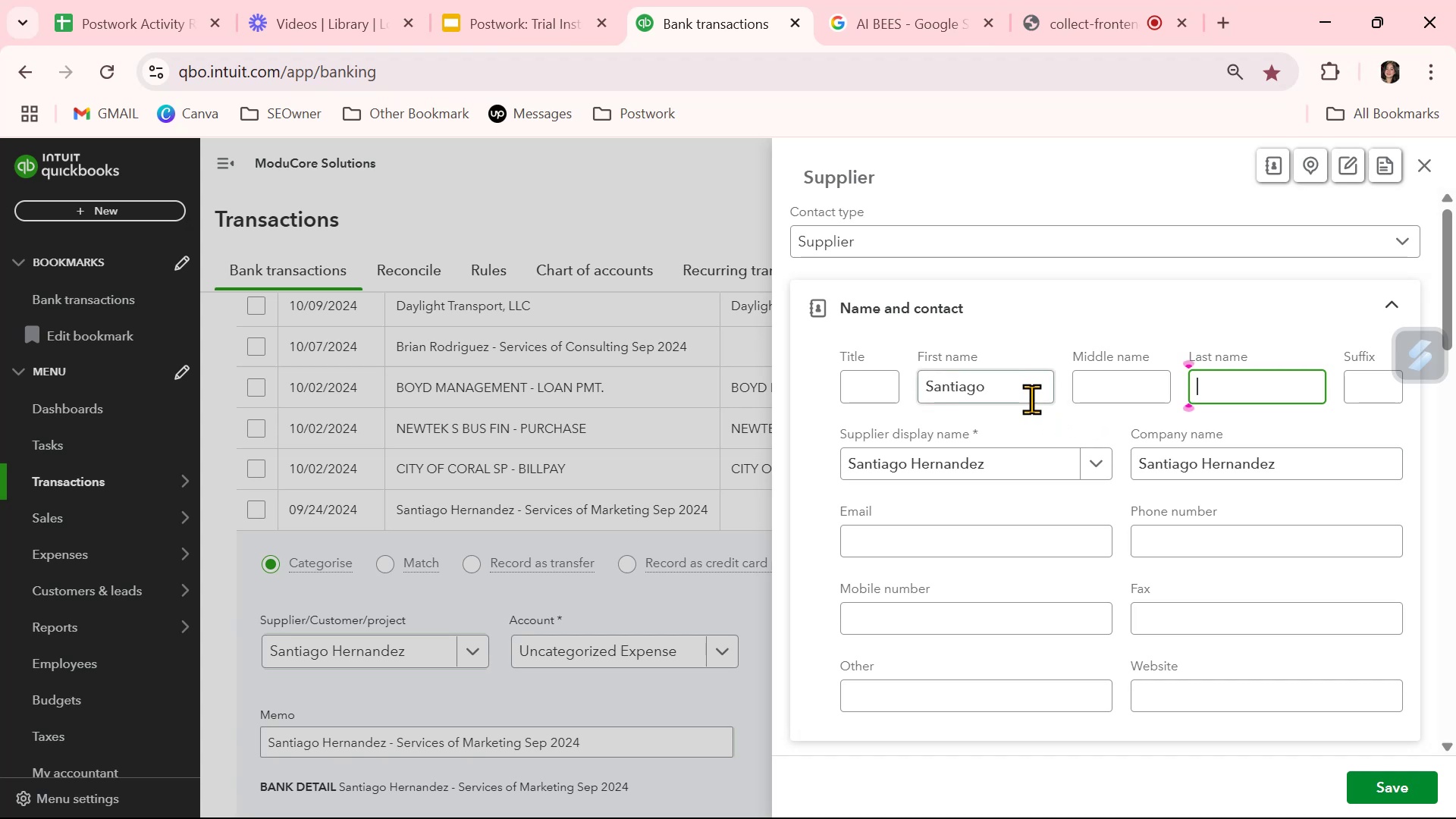 
left_click_drag(start_coordinate=[1018, 394], to_coordinate=[899, 397])
 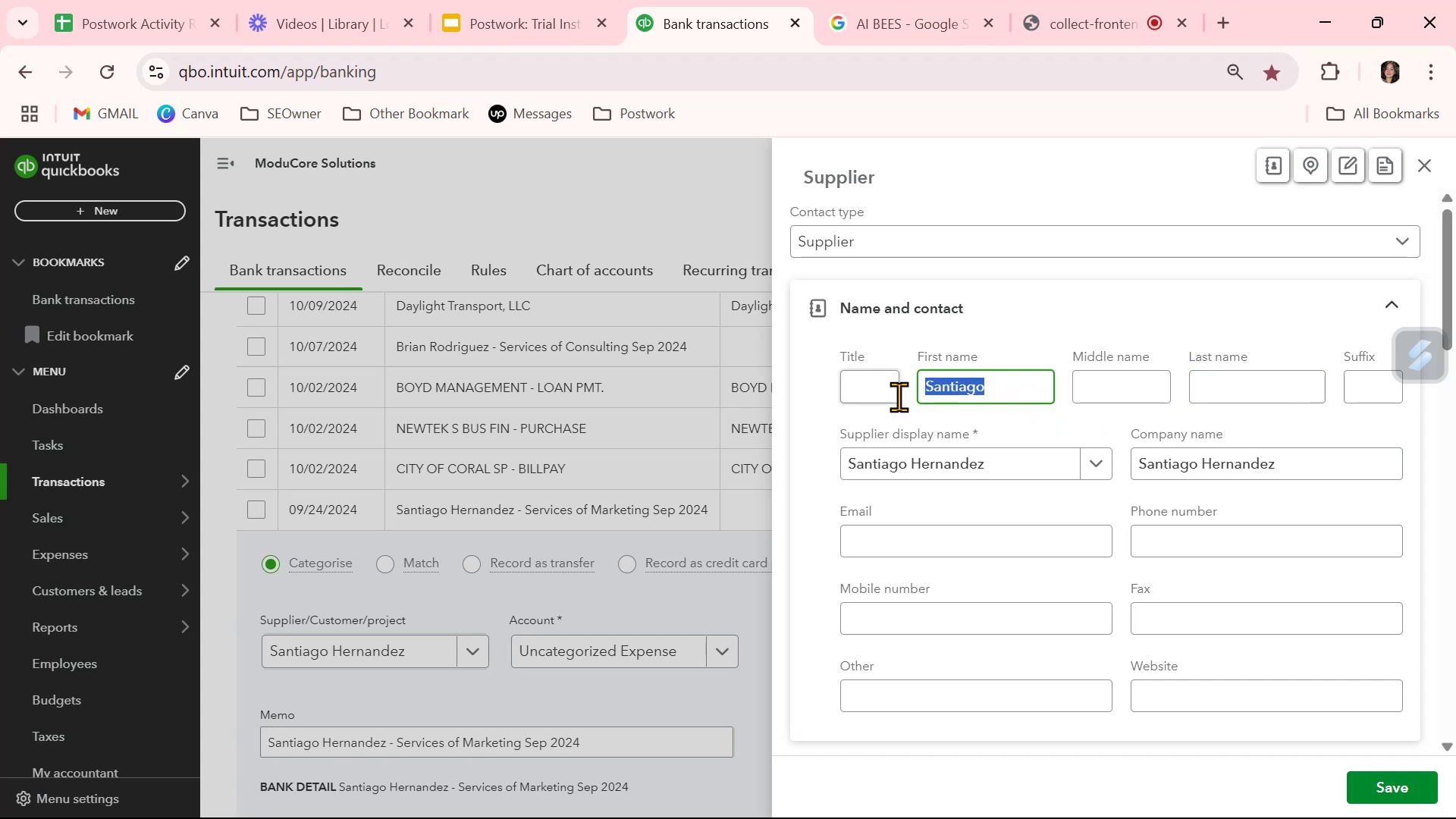 
key(Backspace)
 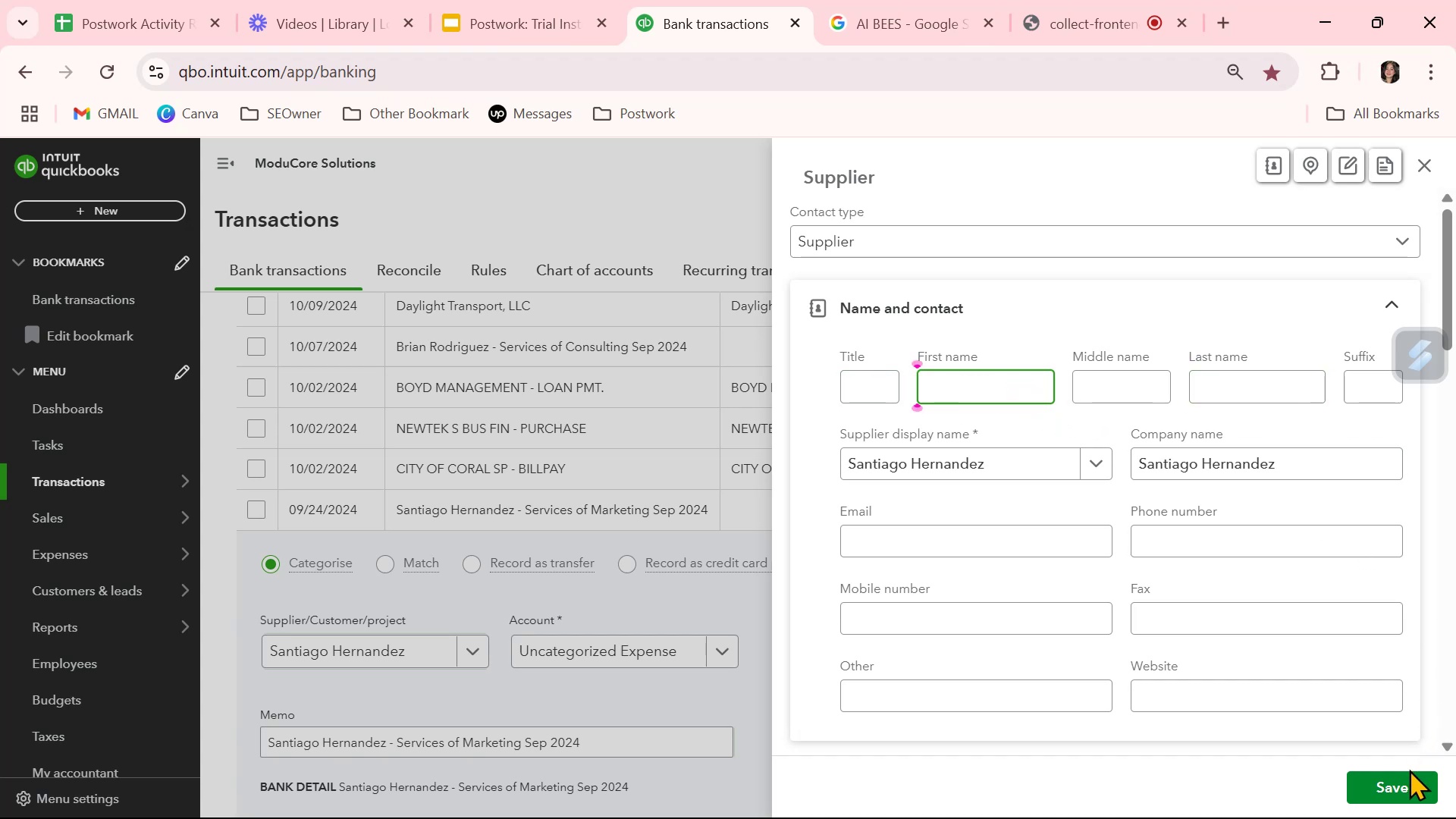 
left_click([1407, 782])
 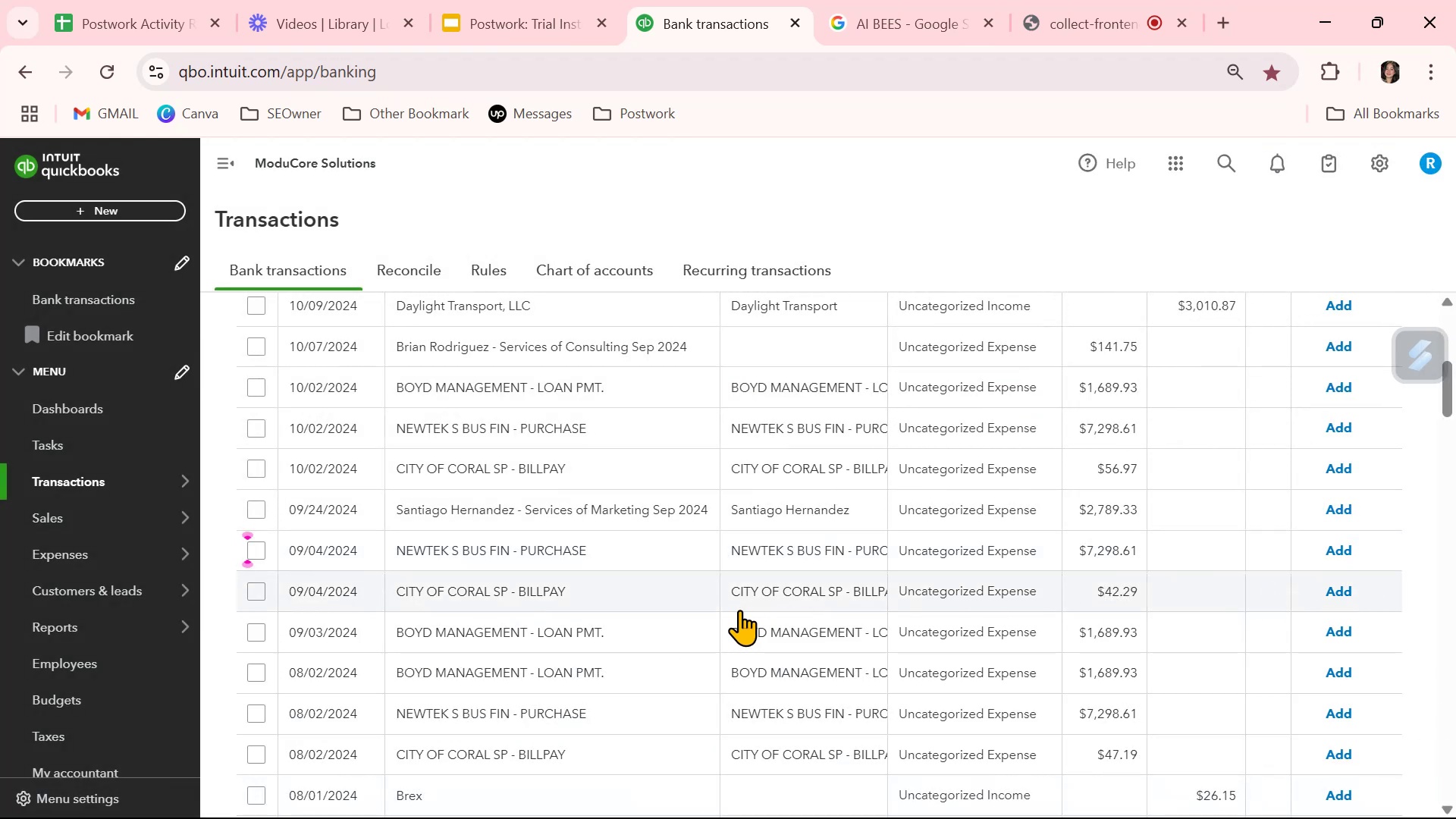 
scroll: coordinate [657, 709], scroll_direction: down, amount: 3.0
 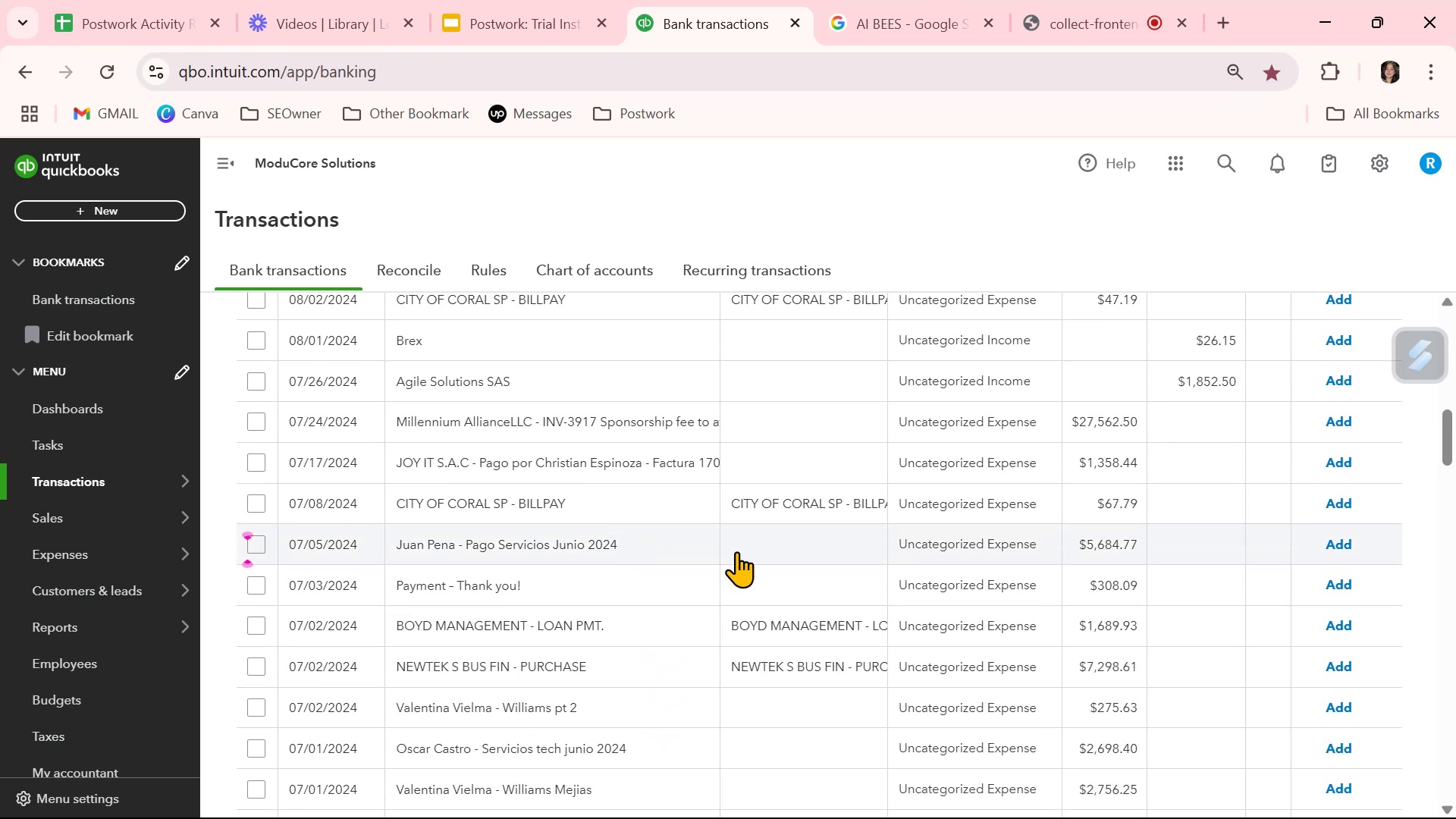 
left_click([769, 547])
 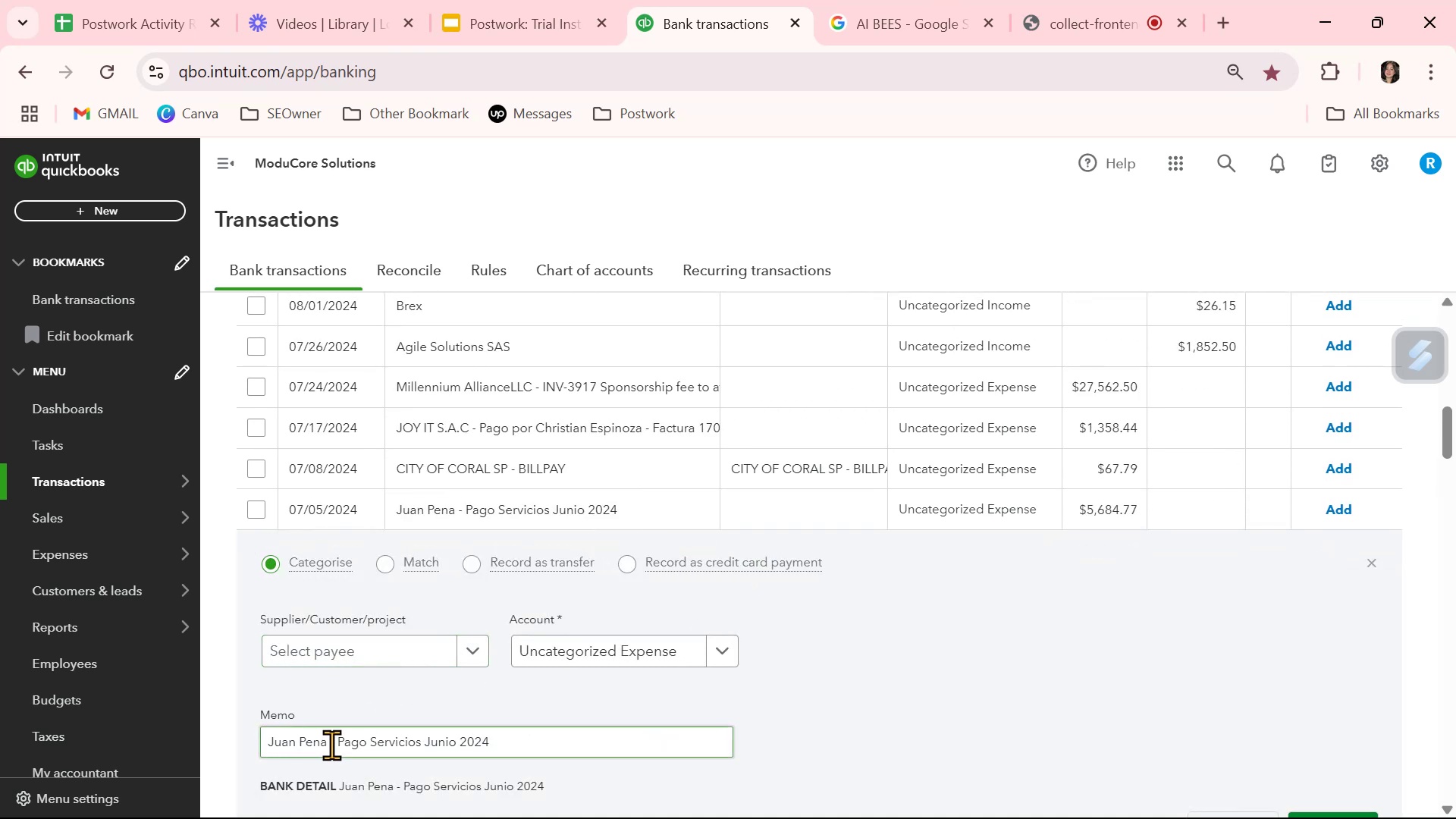 
left_click_drag(start_coordinate=[326, 745], to_coordinate=[264, 745])
 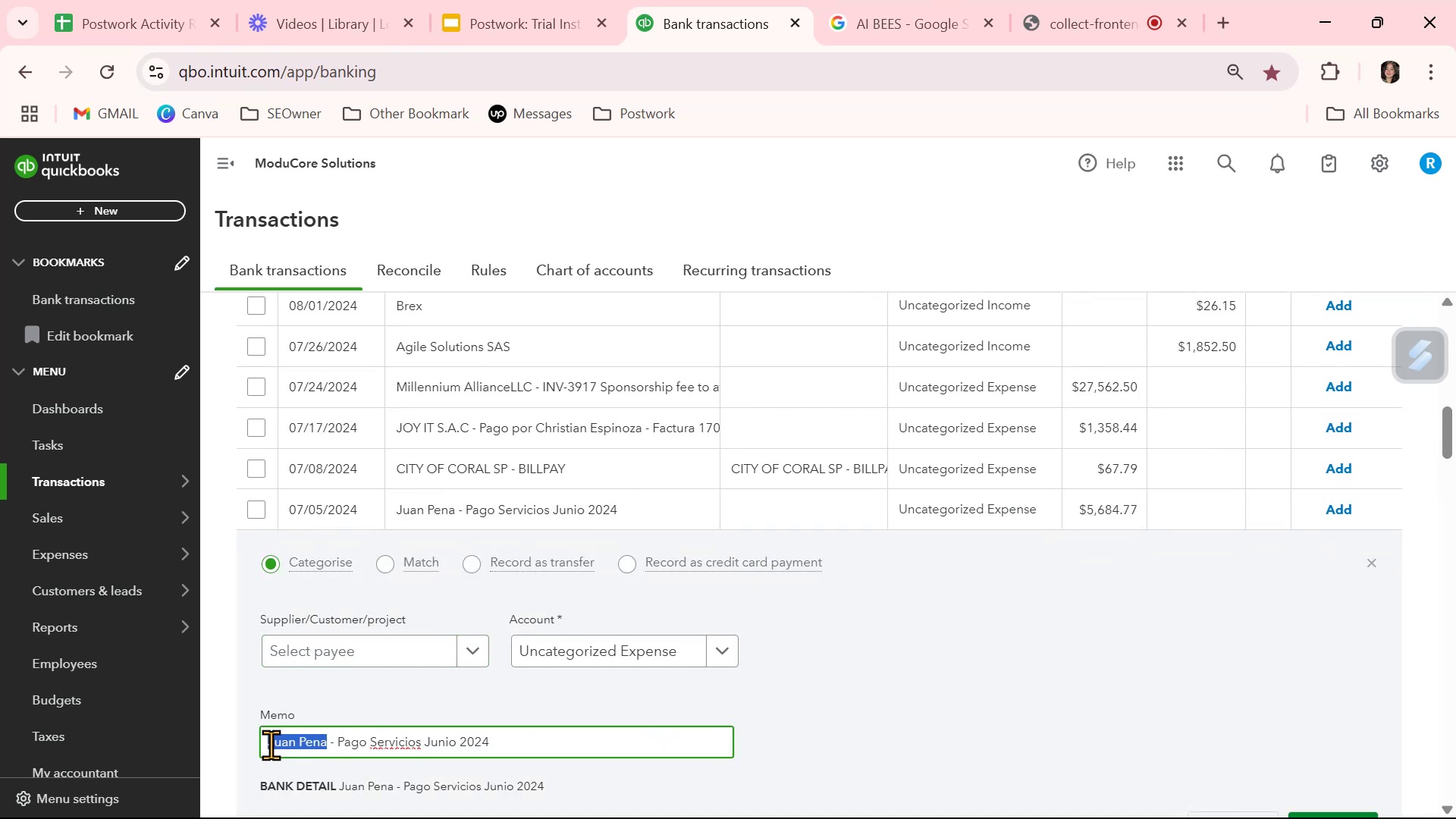 
key(Control+ControlLeft)
 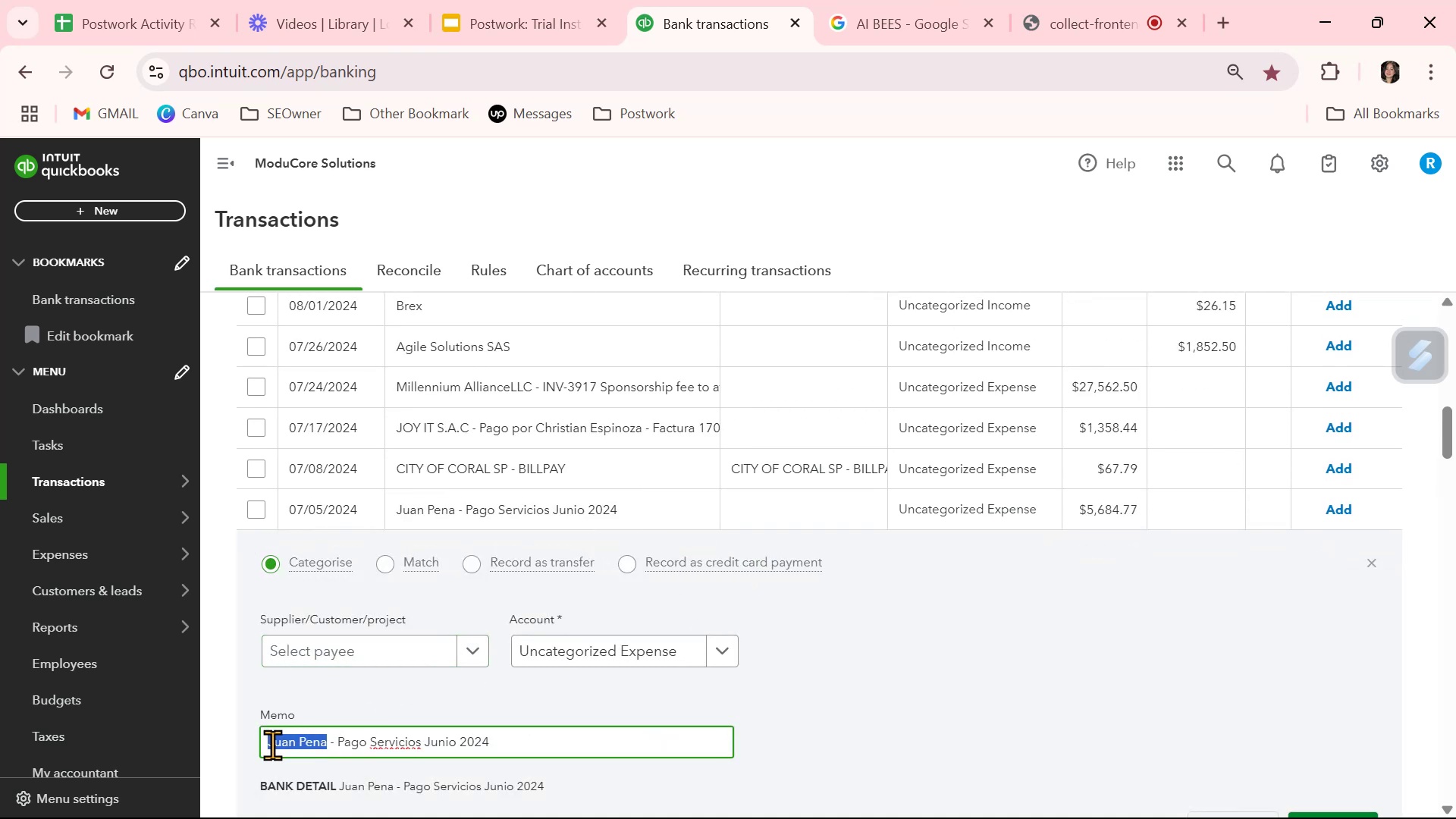 
key(Control+C)
 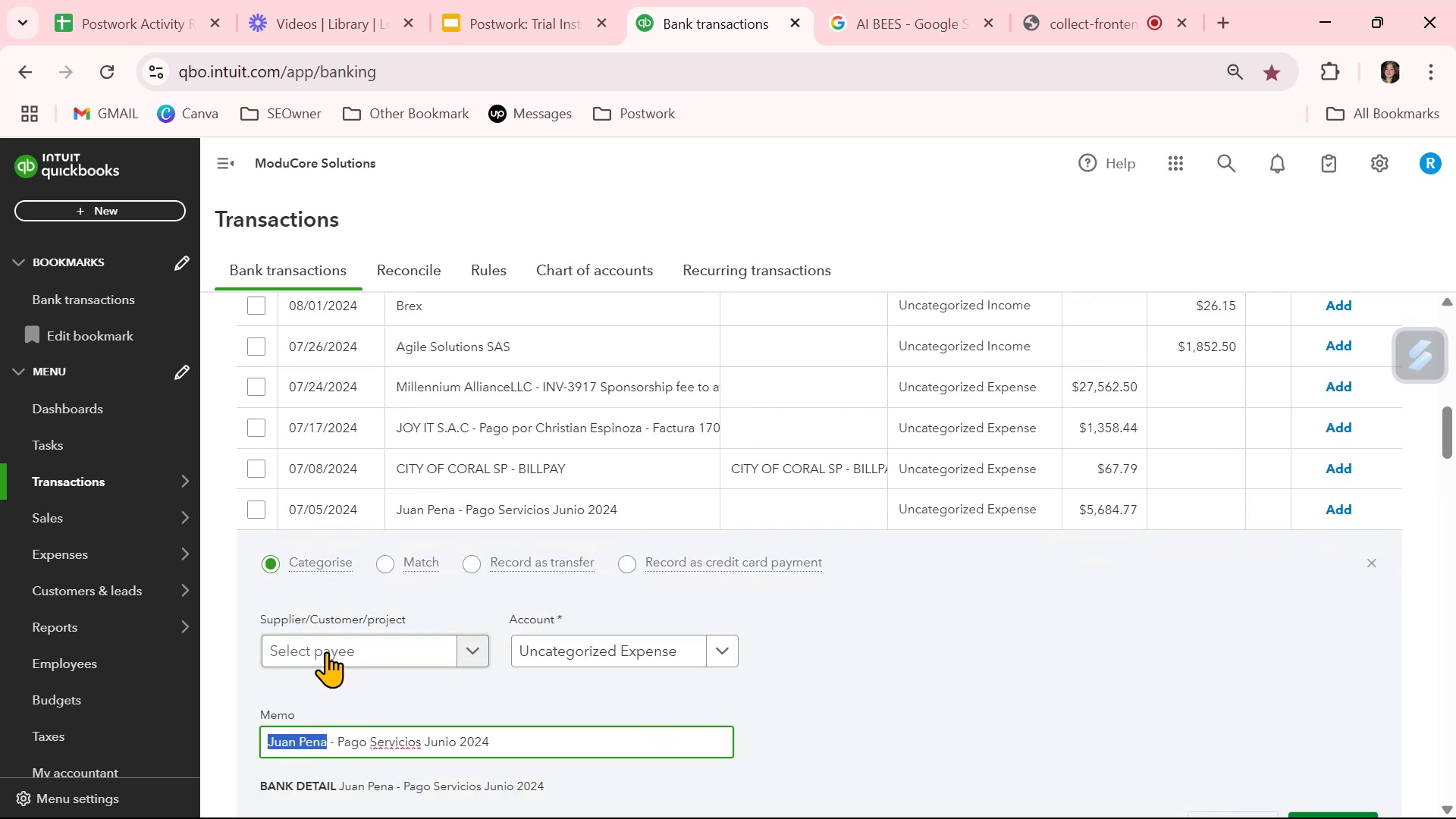 
left_click([328, 646])
 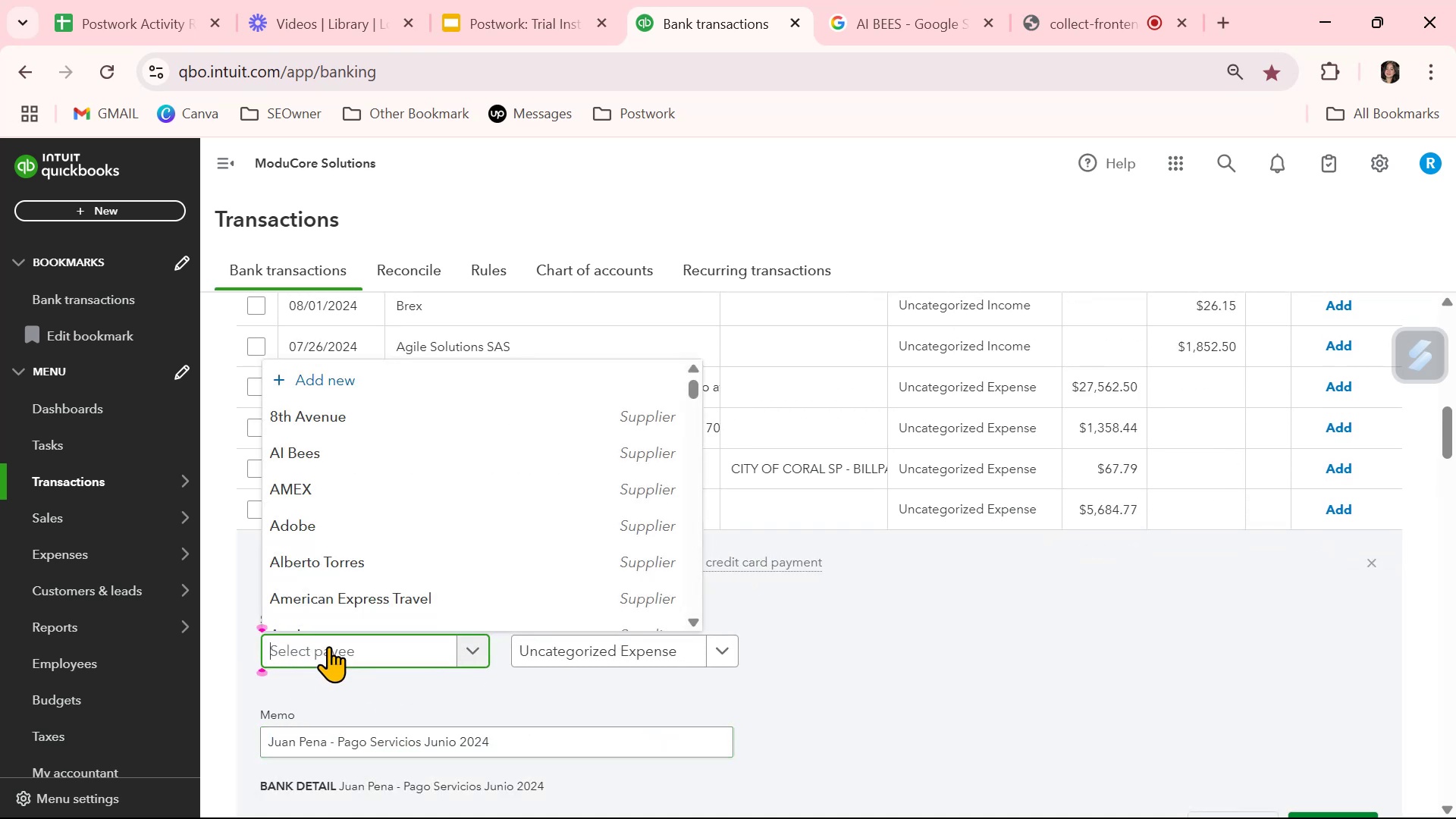 
key(Control+ControlLeft)
 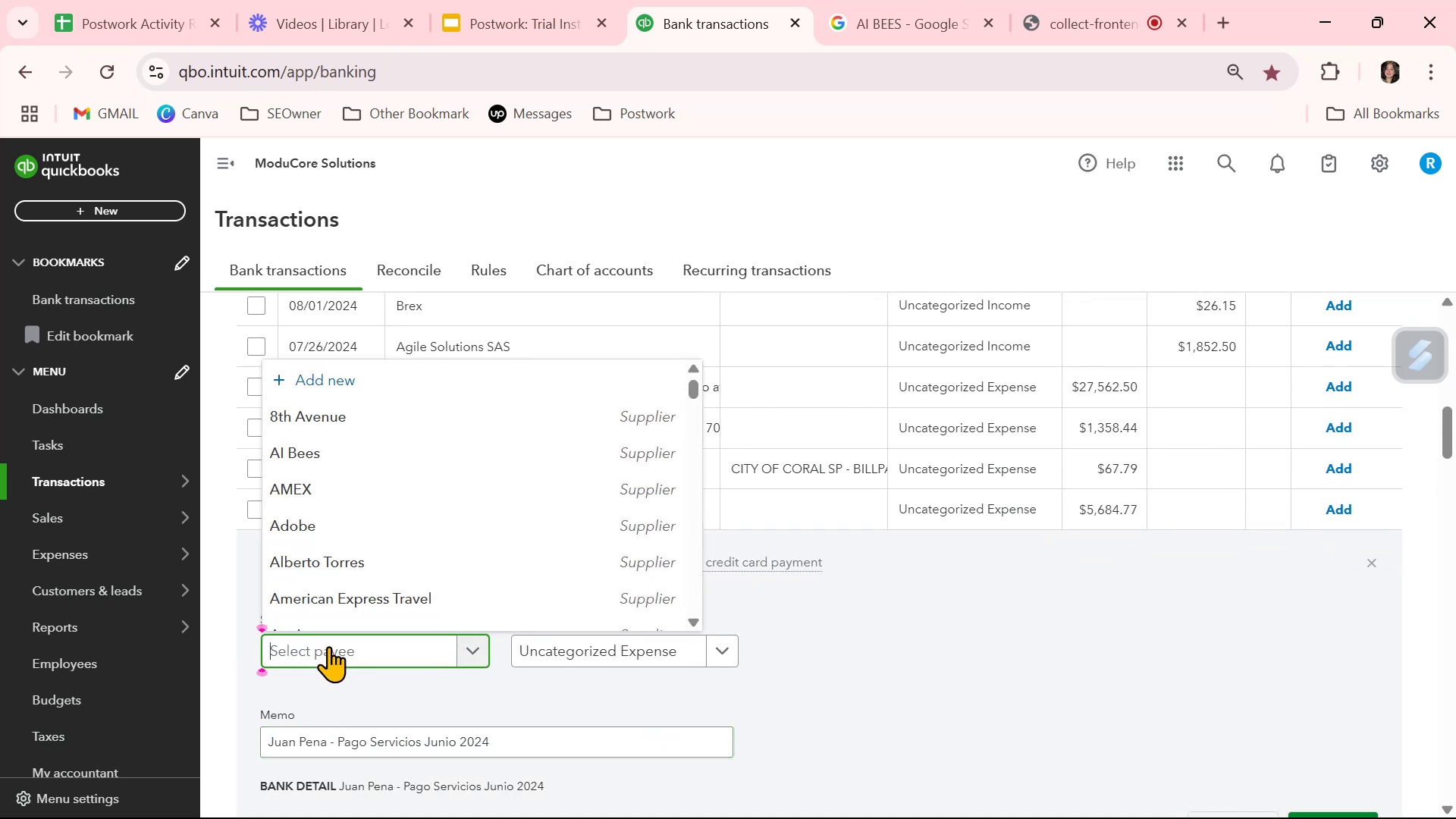 
key(Control+V)
 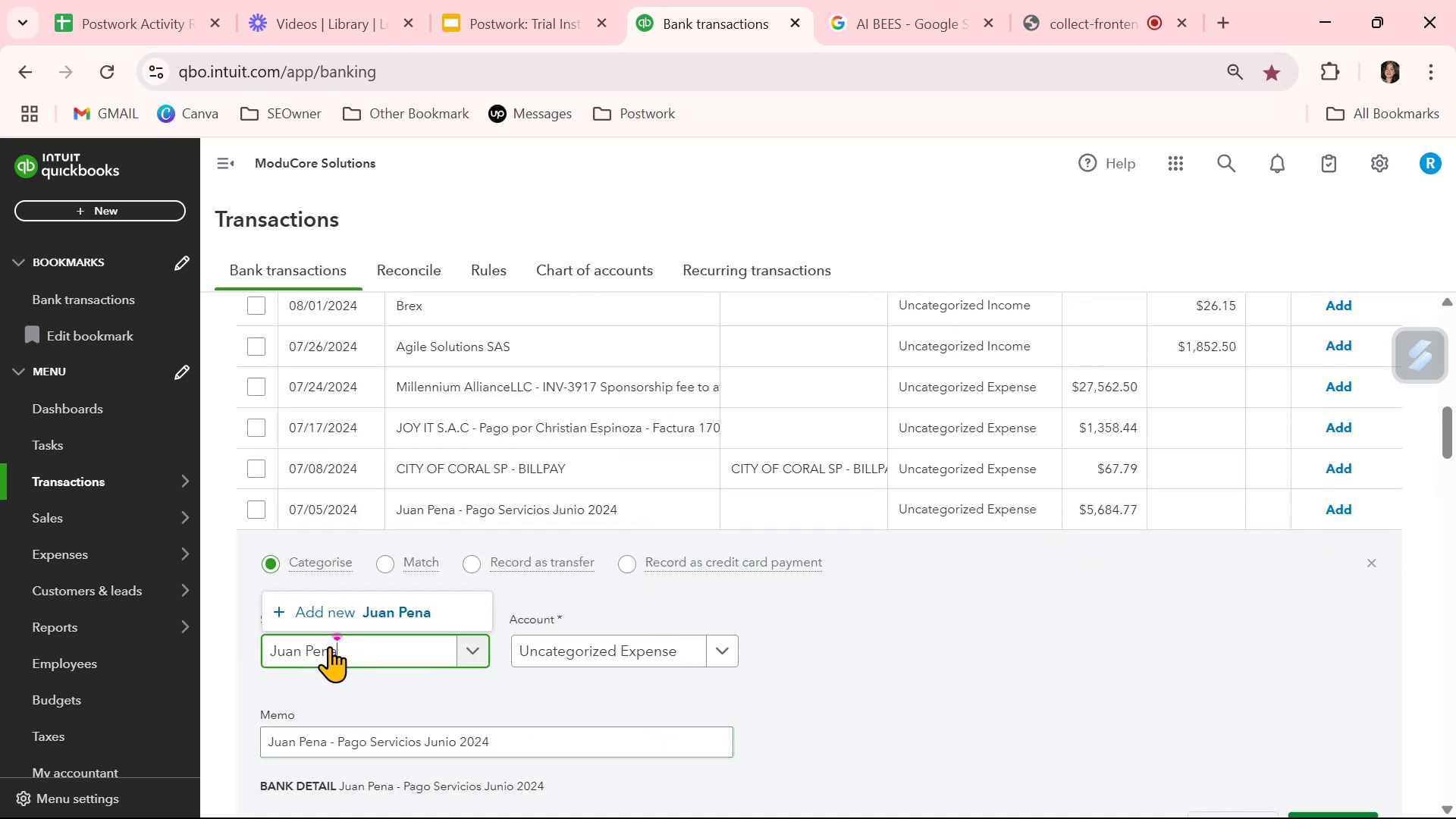 
left_click([384, 612])
 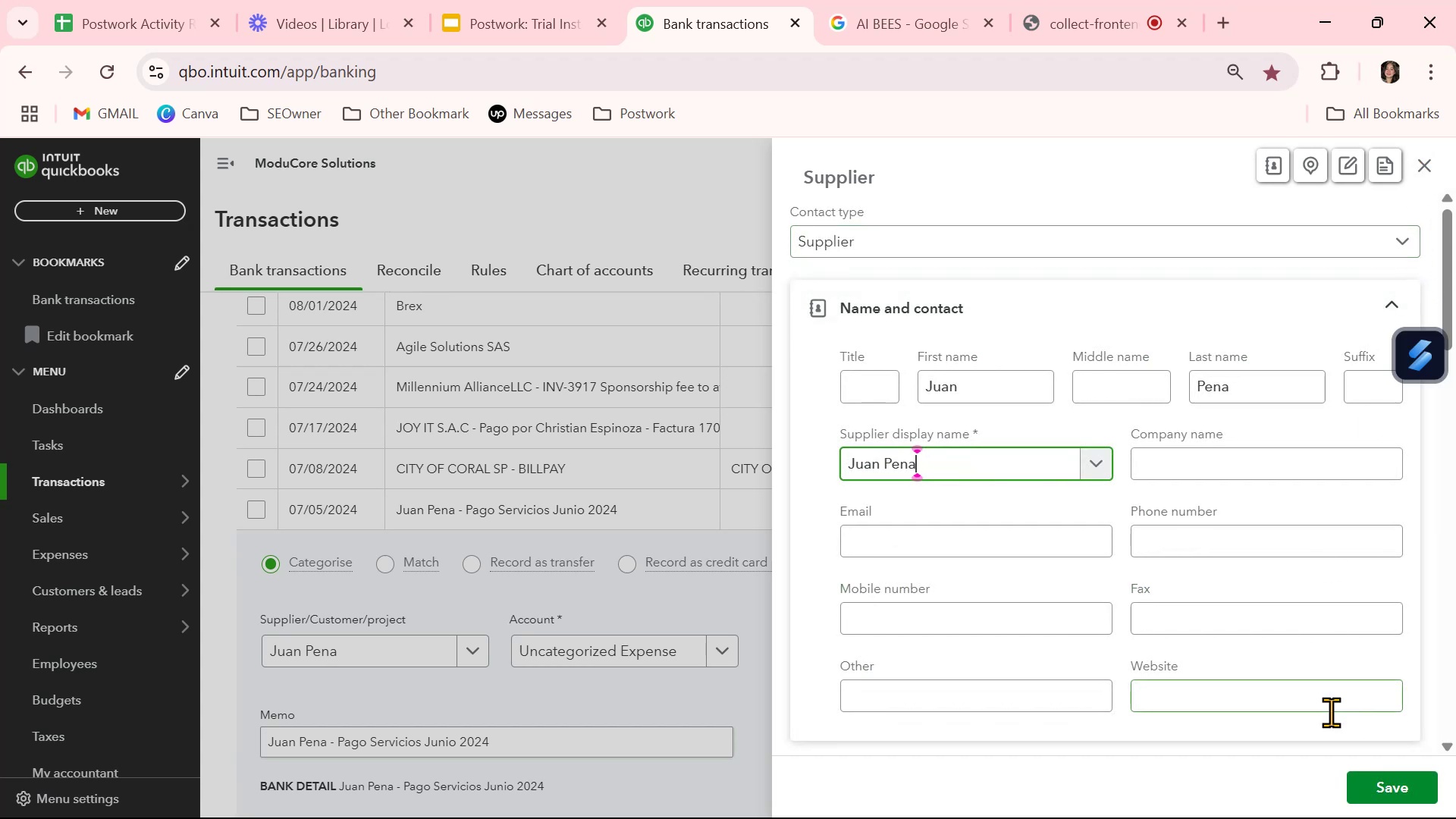 
left_click_drag(start_coordinate=[1264, 387], to_coordinate=[1145, 405])
 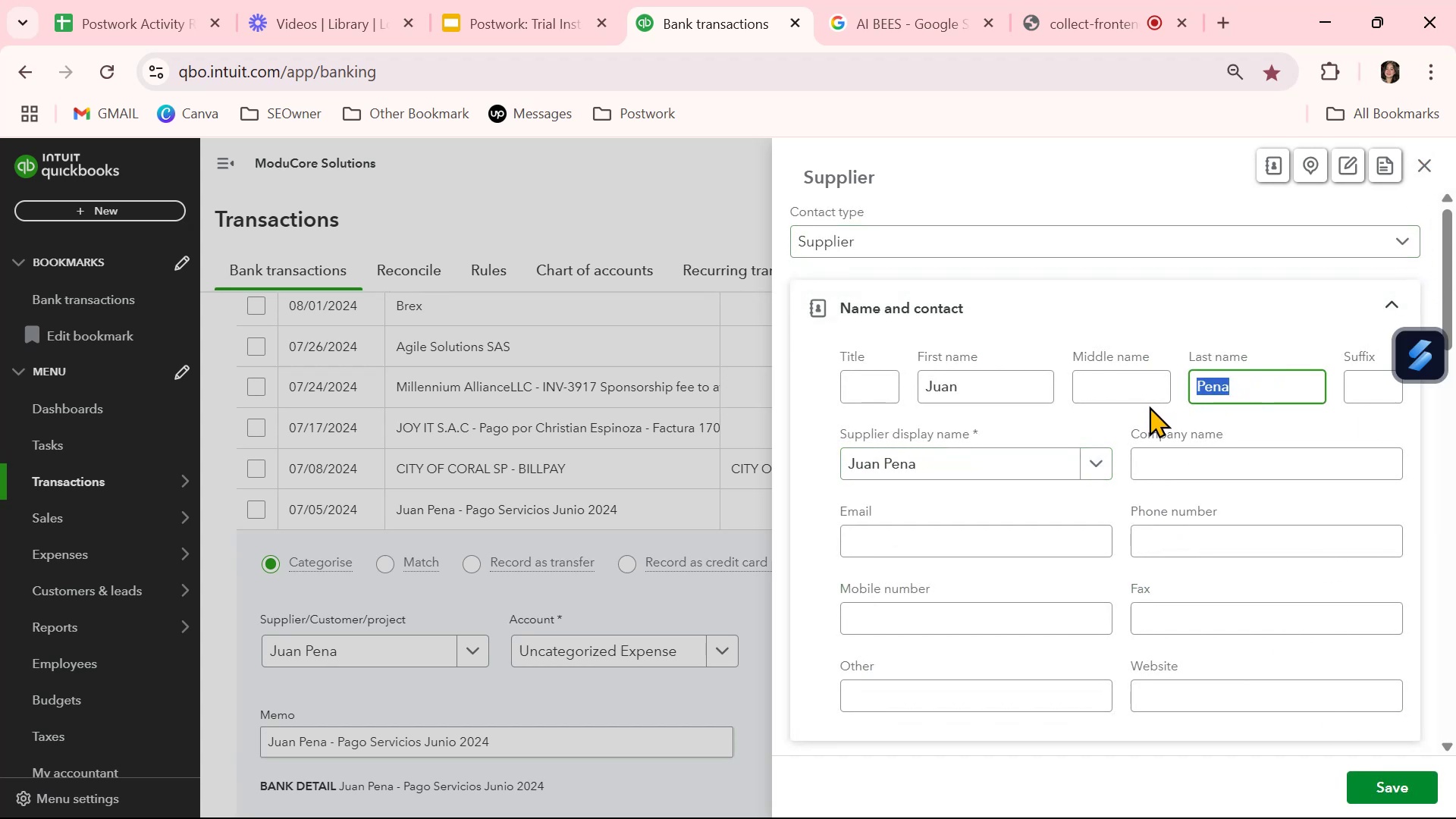 
key(Backspace)
 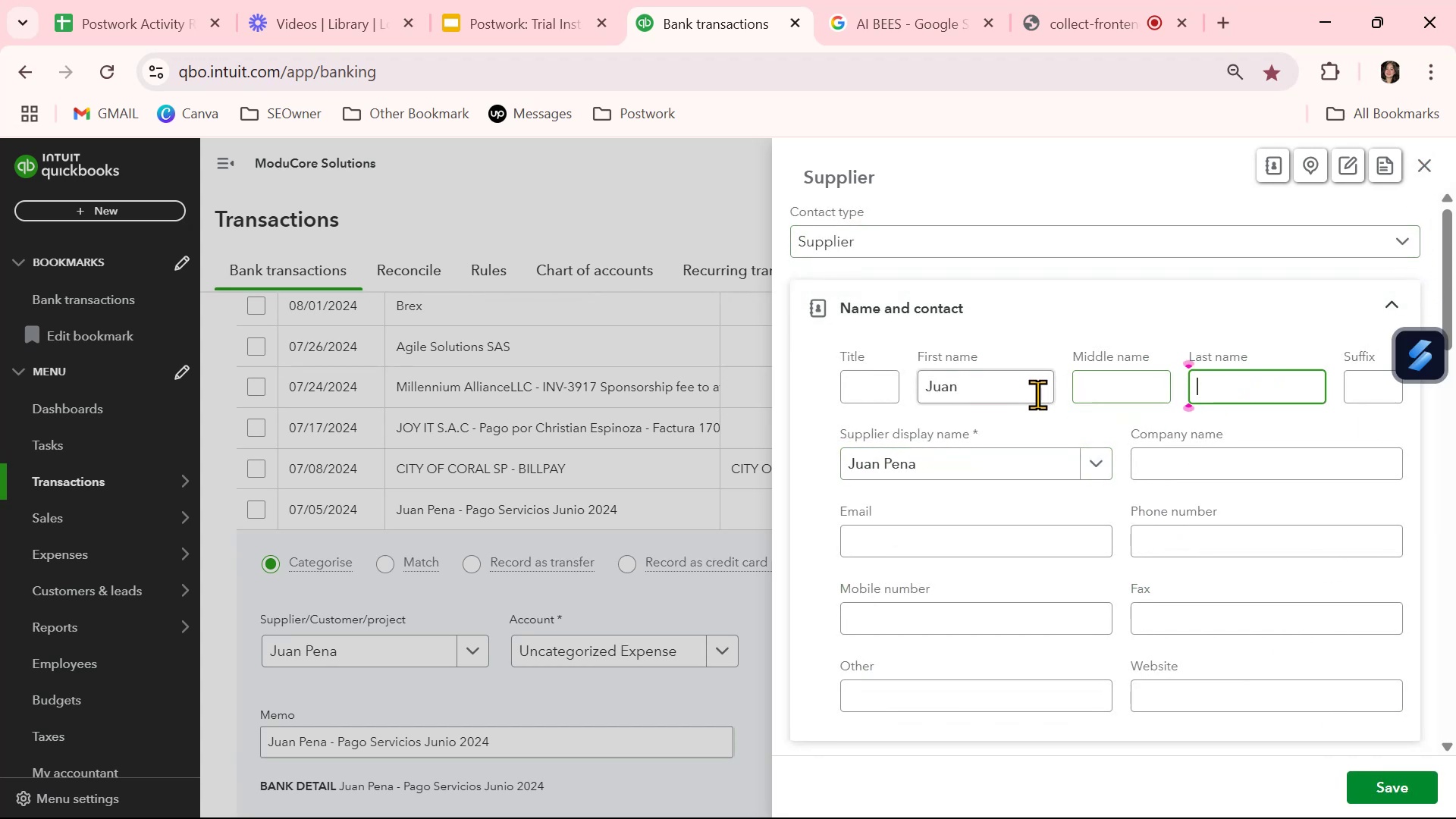 
left_click_drag(start_coordinate=[1008, 393], to_coordinate=[864, 391])
 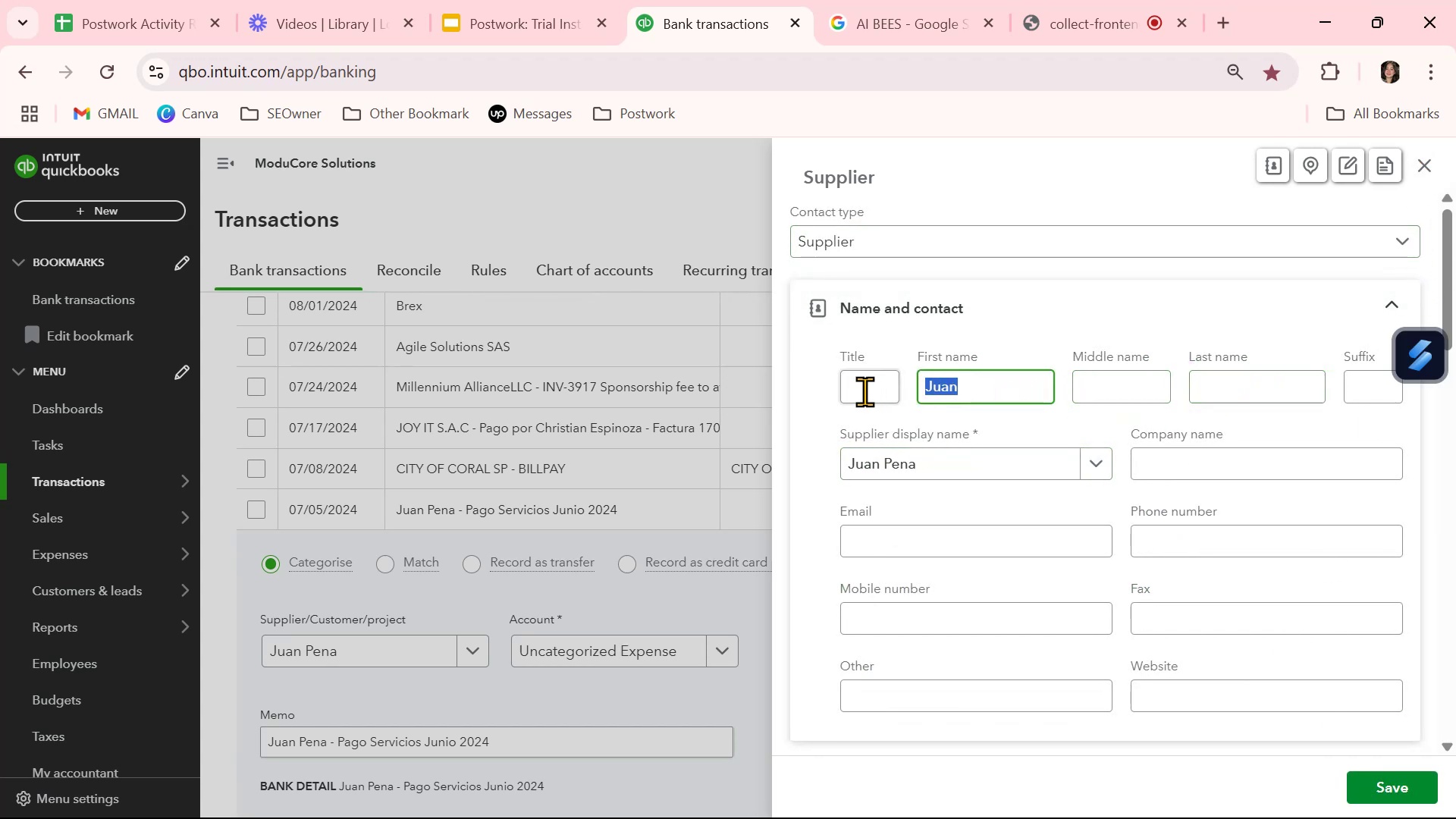 
key(Backspace)
 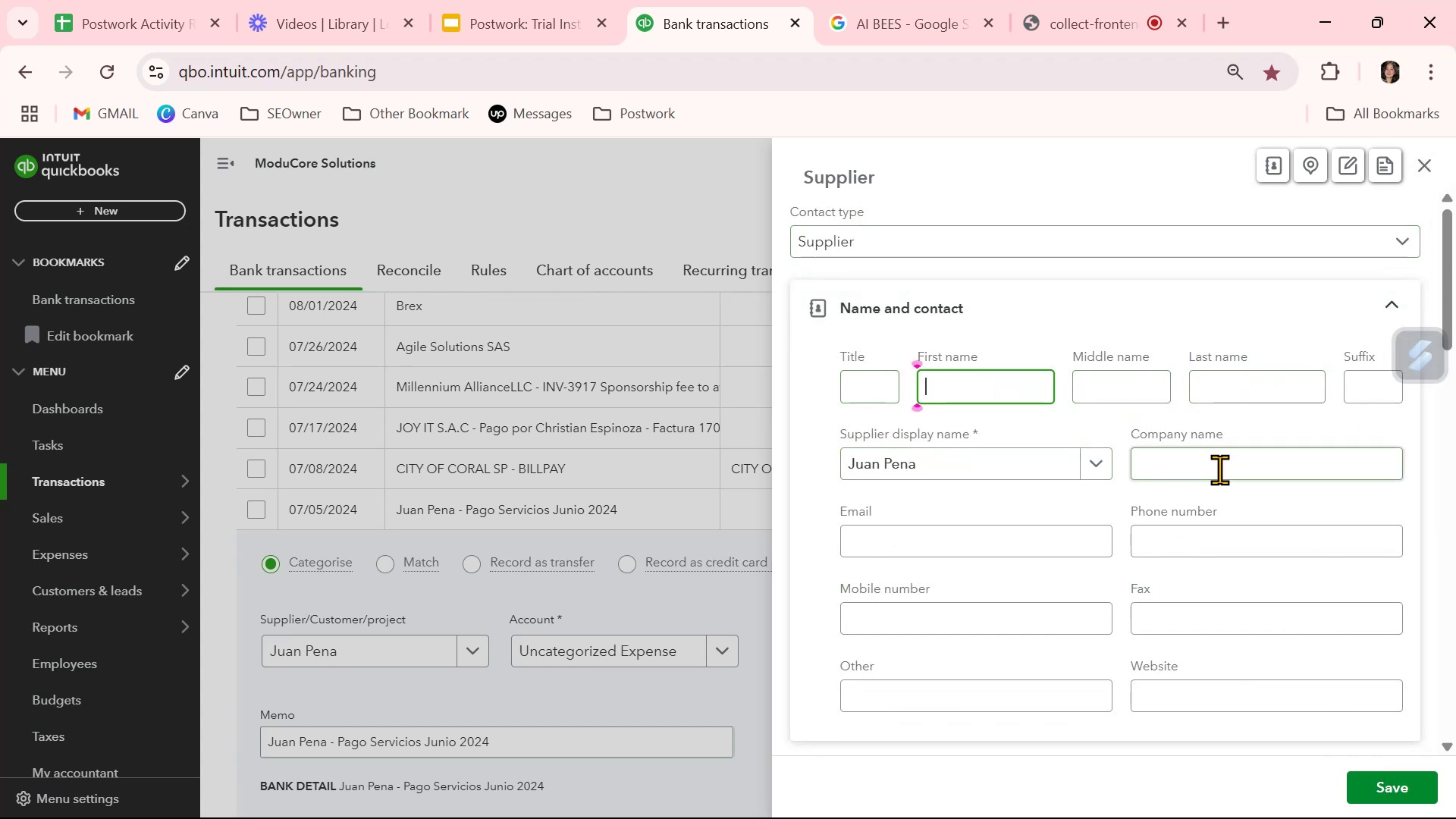 
left_click([1219, 469])
 